 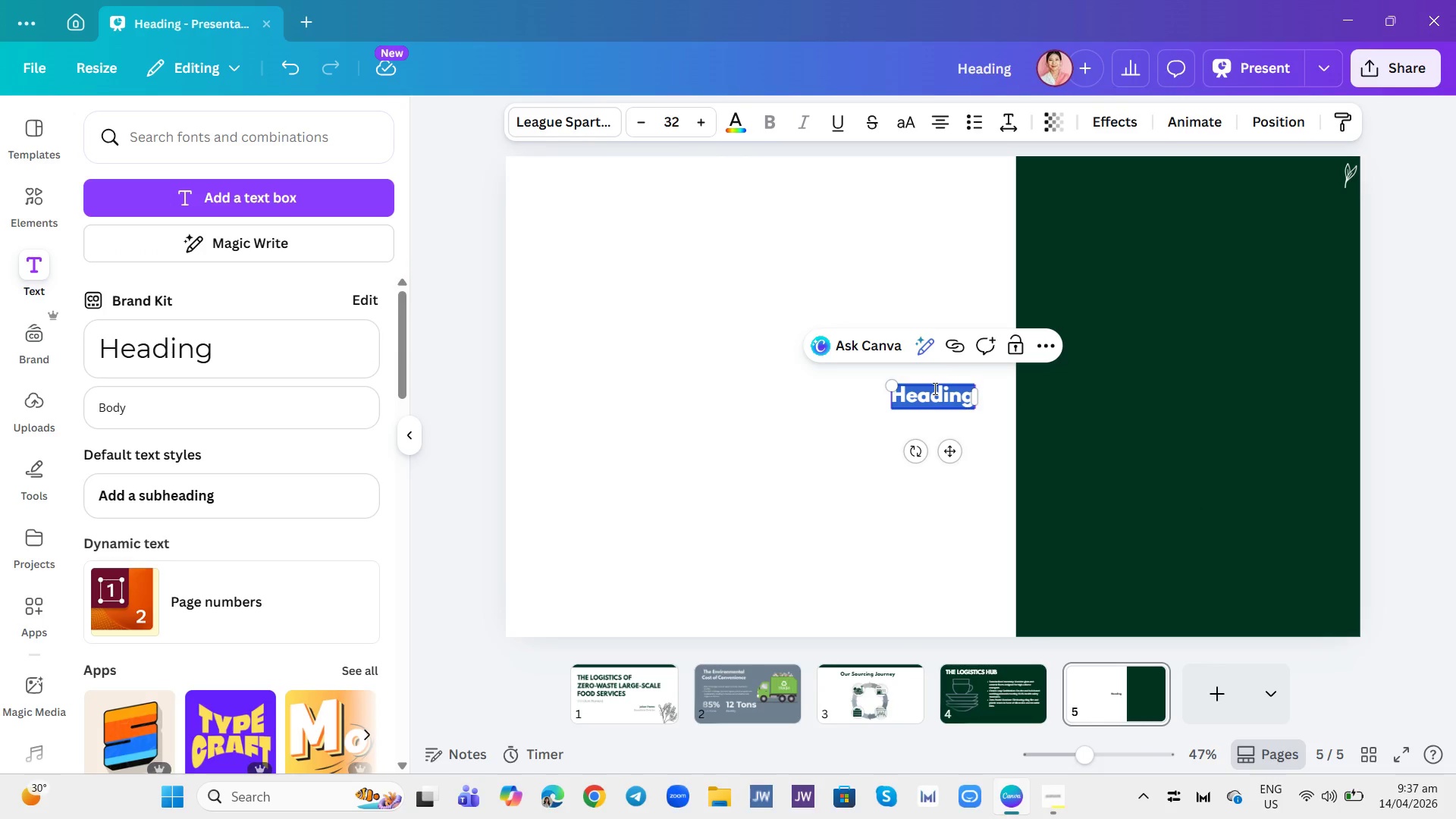 
type(Po)
key(Backspace)
type(OST)
 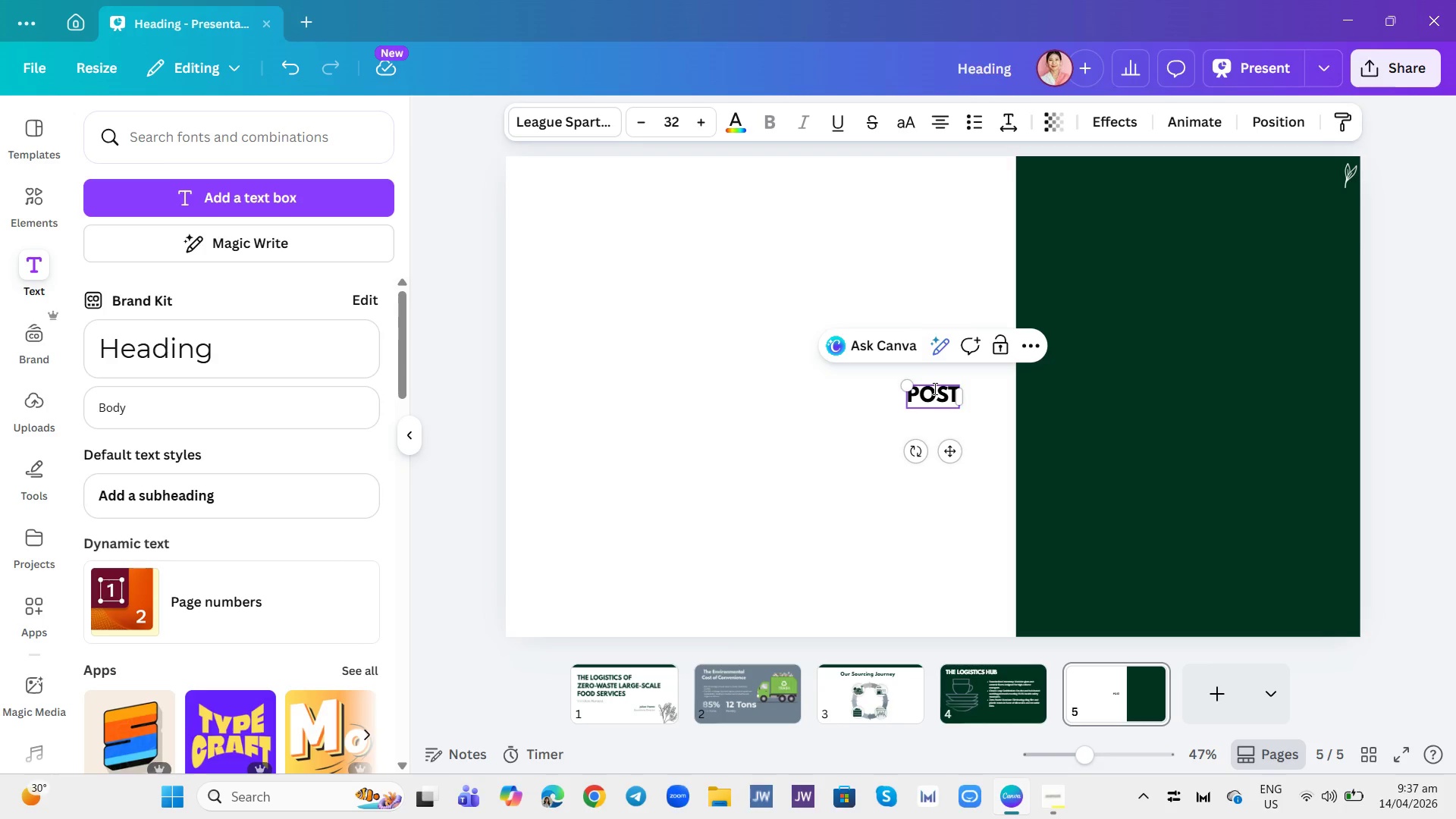 
type(-EBE[Insert]VENT)
key(Backspace)
key(Backspace)
key(Backspace)
key(Backspace)
key(Backspace)
key(Backspace)
type(VENT P)
key(Backspace)
type(RECOVERY )
 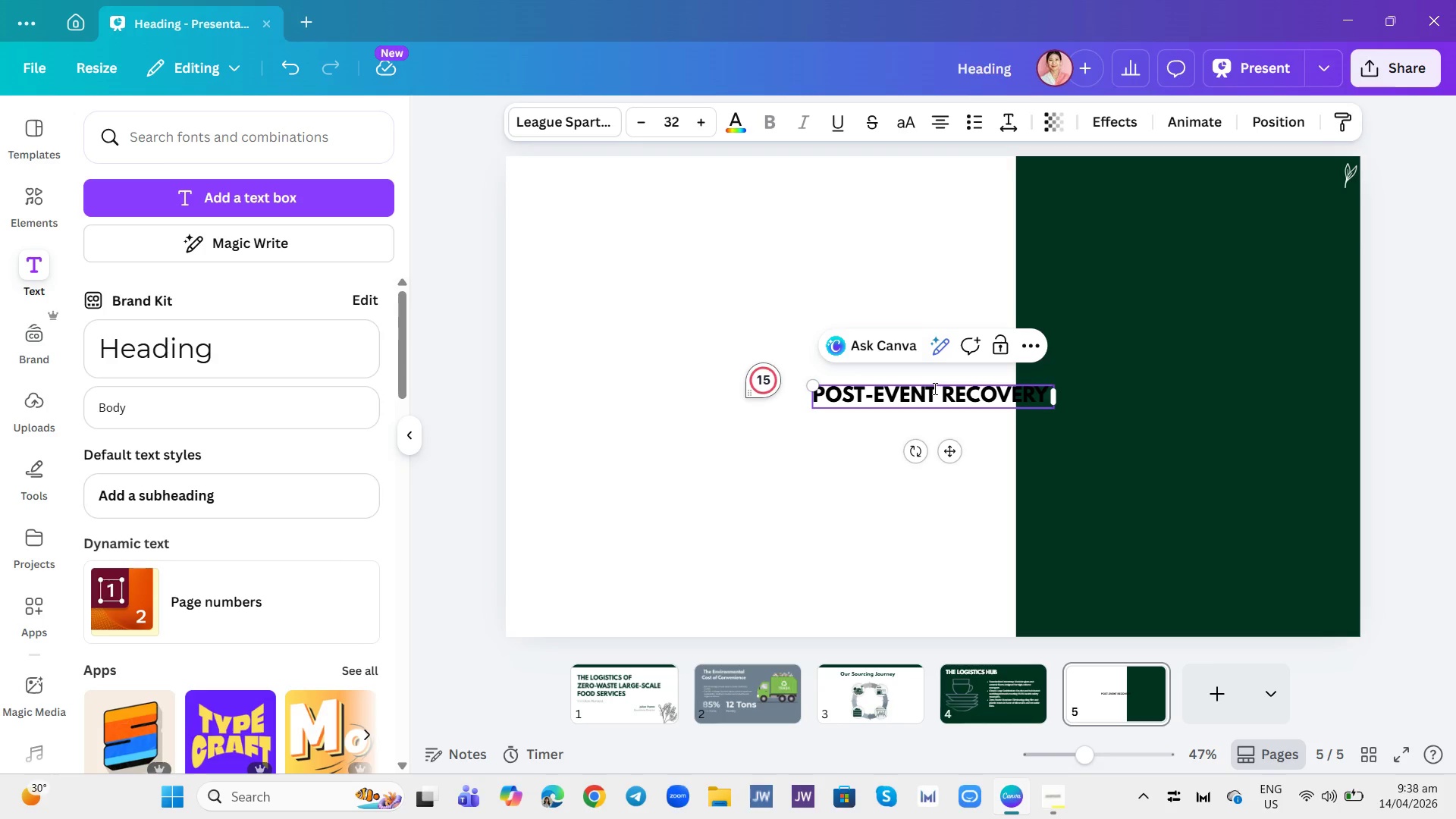 
wait(6.09)
 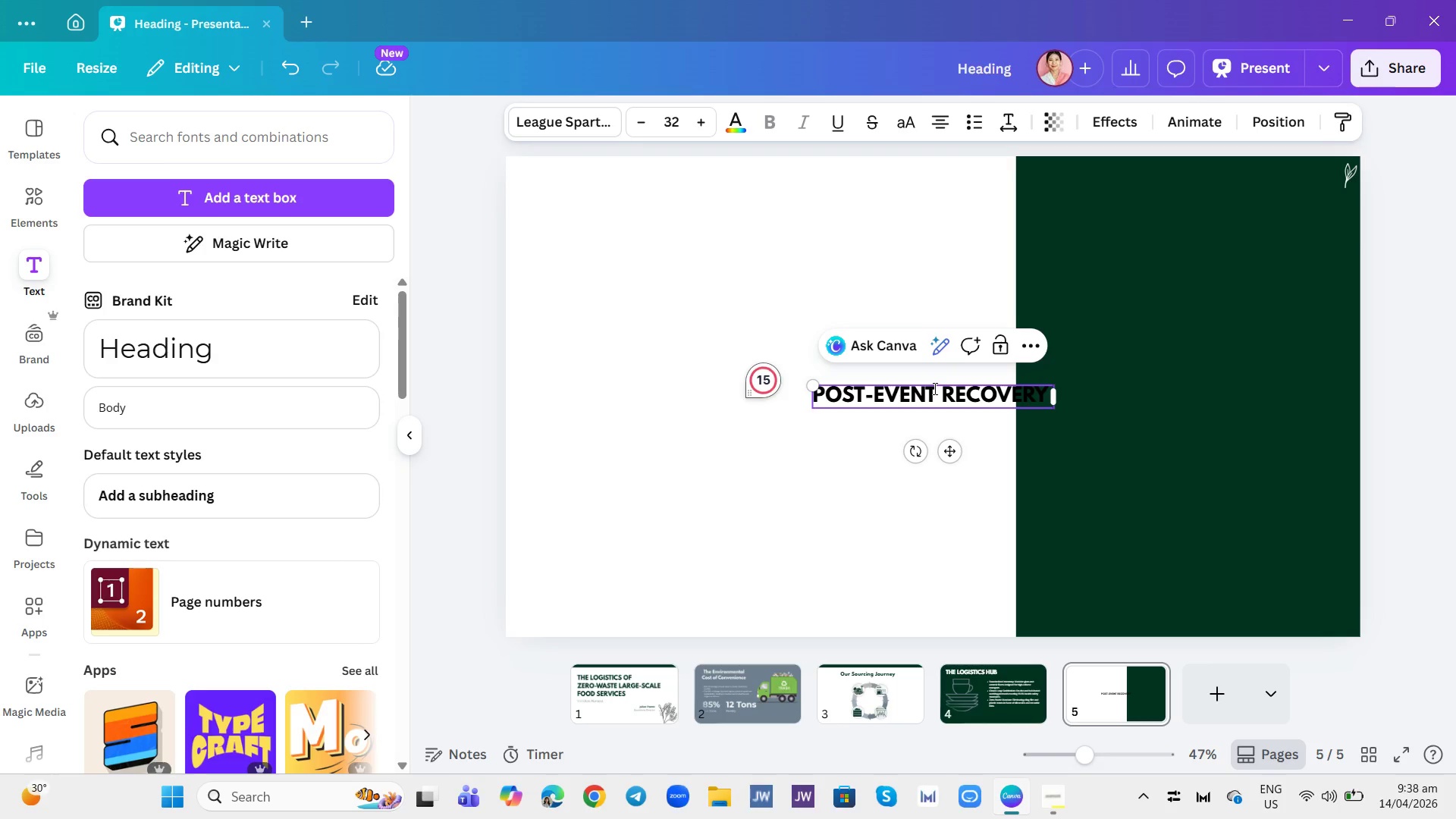 
left_click_drag(start_coordinate=[811, 387], to_coordinate=[732, 334])
 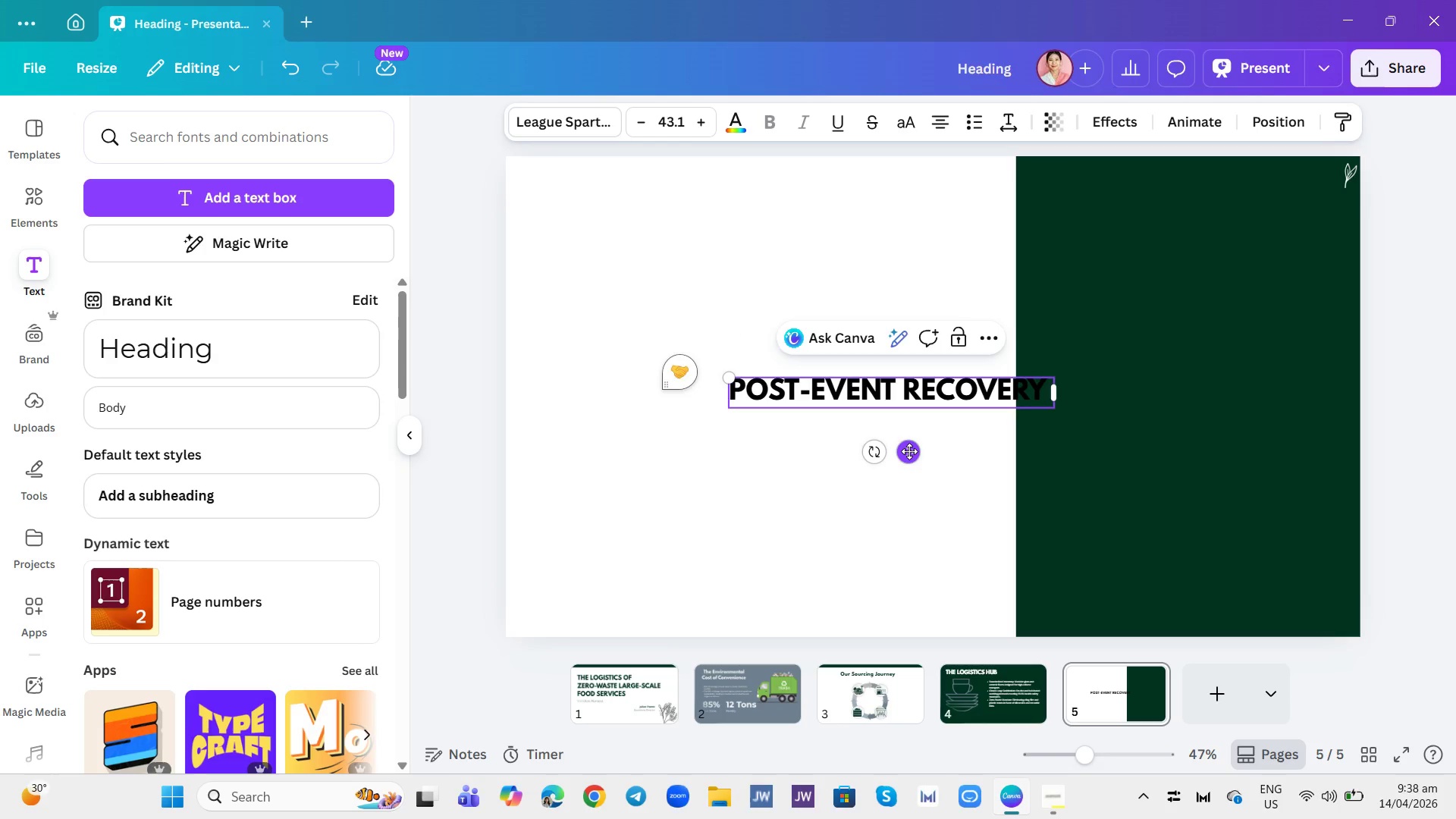 
left_click_drag(start_coordinate=[909, 451], to_coordinate=[784, 259])
 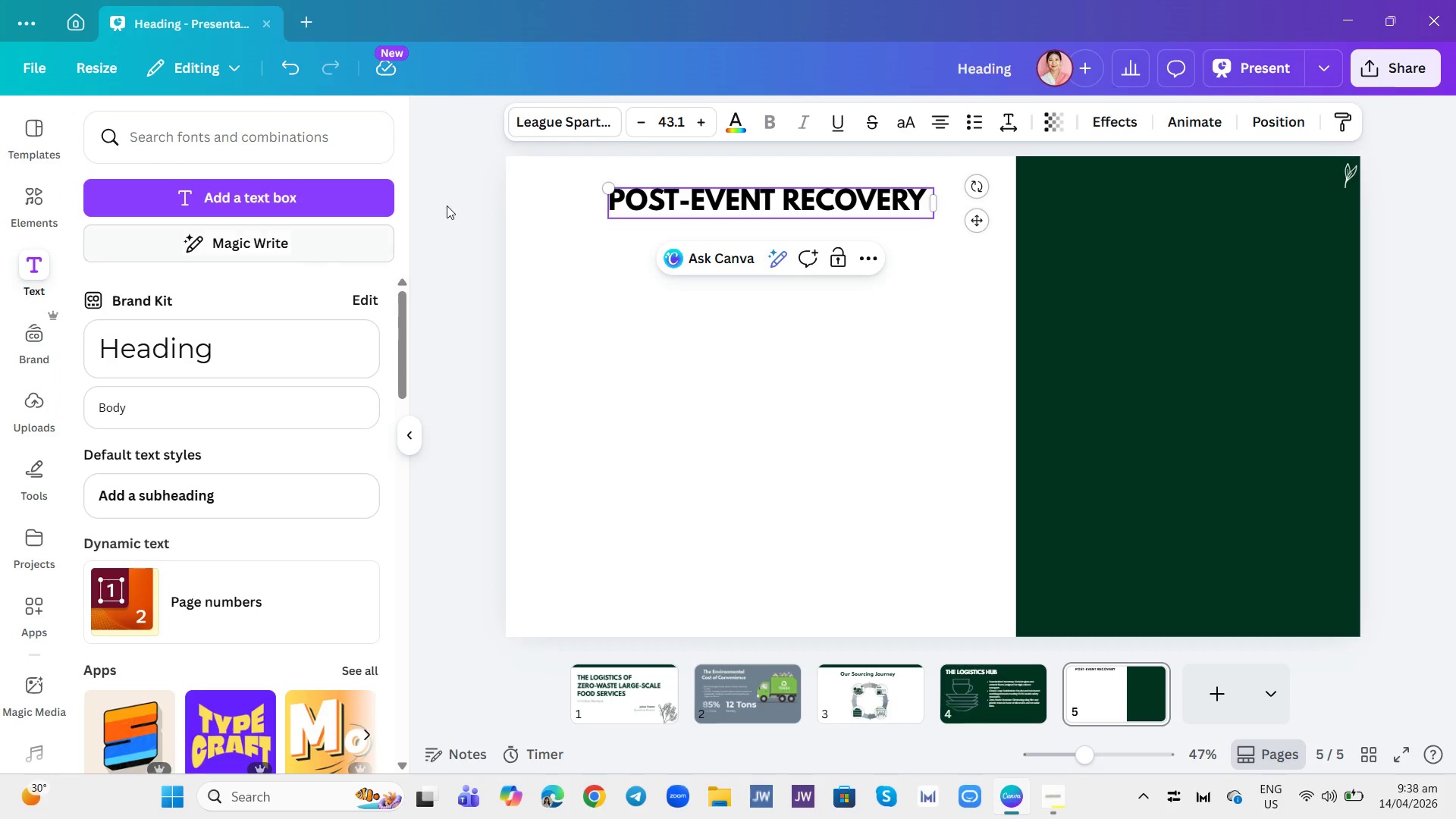 
left_click([730, 124])
 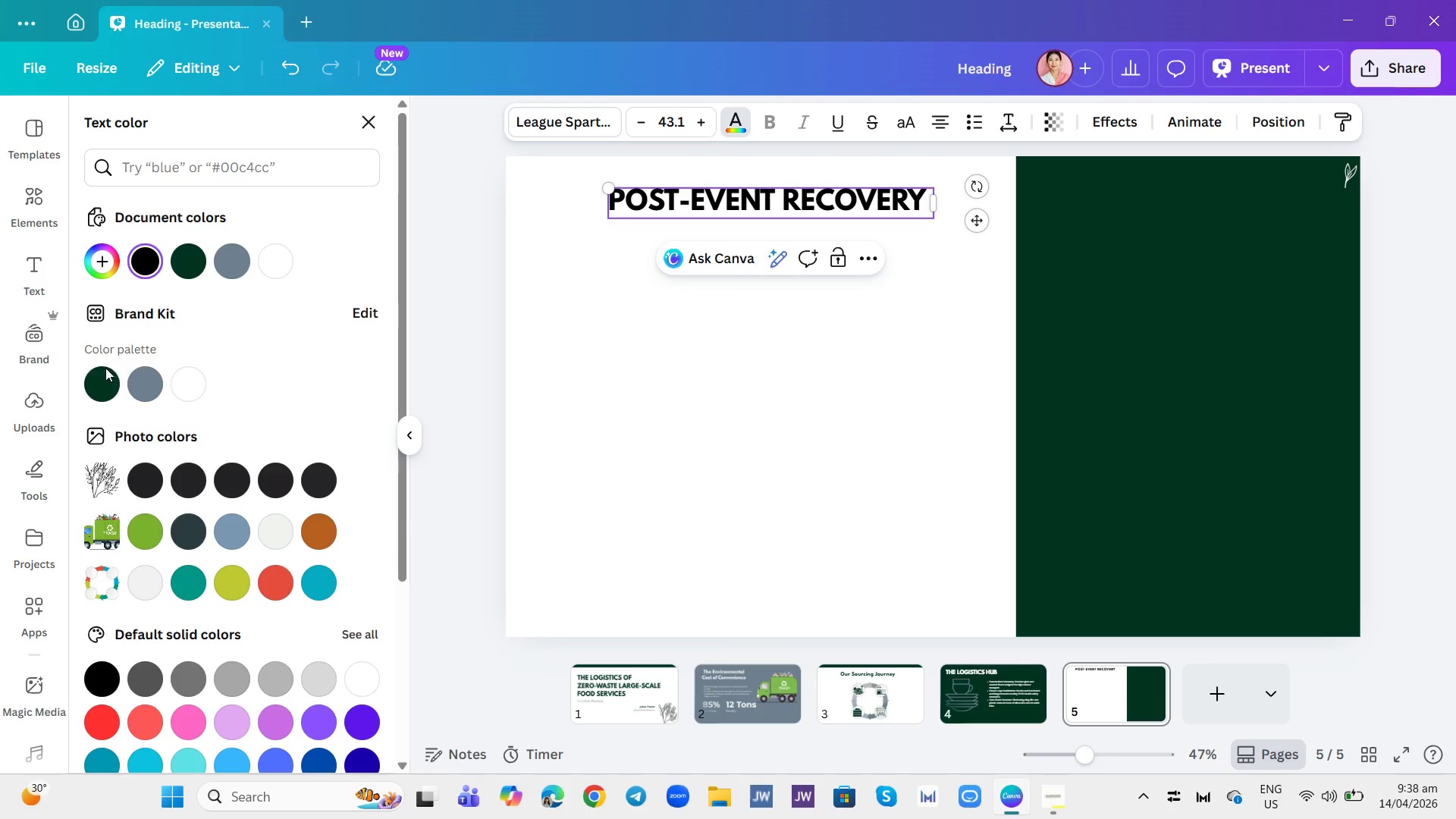 
left_click([106, 384])
 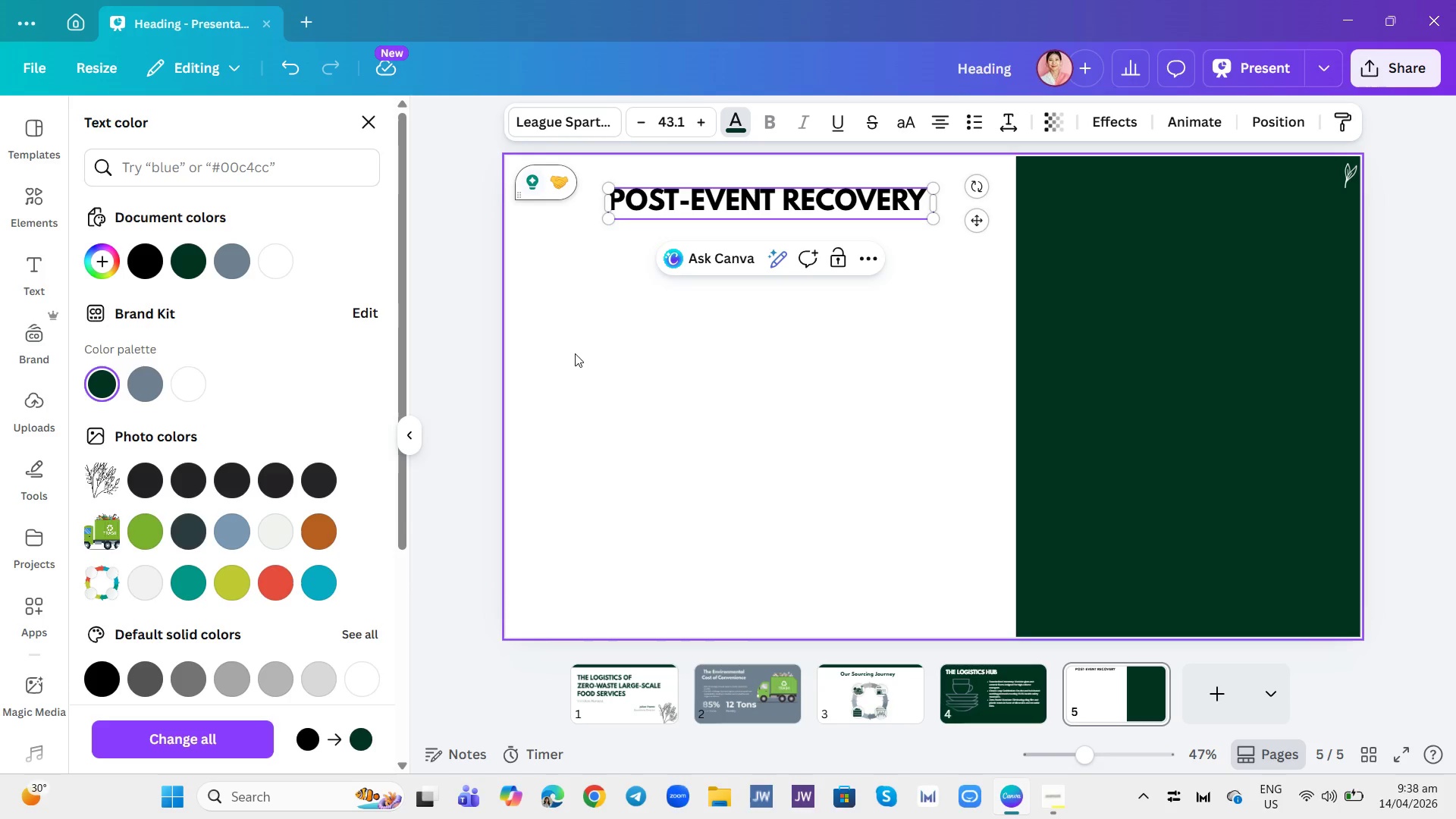 
left_click([576, 353])
 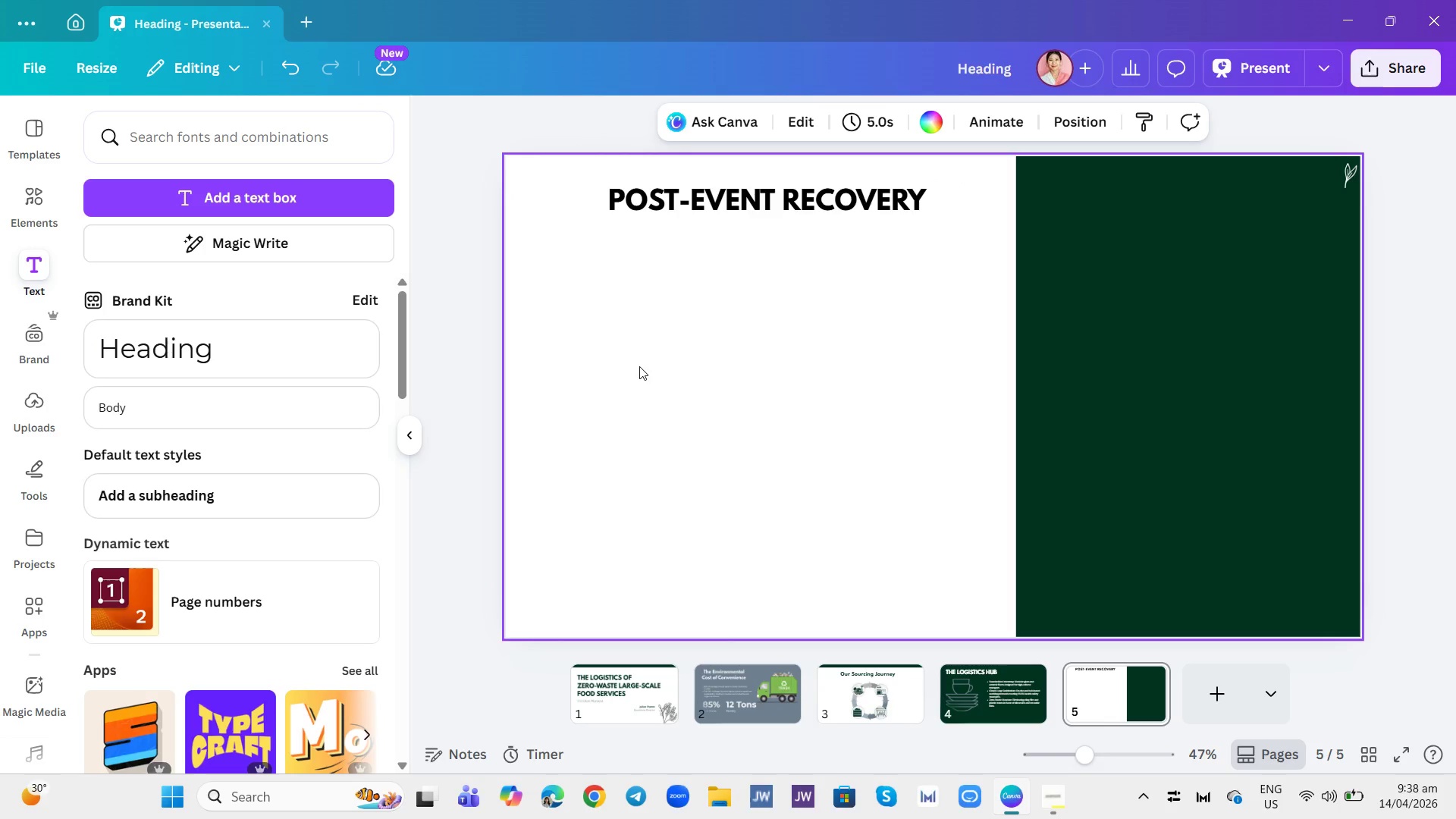 
left_click([639, 366])
 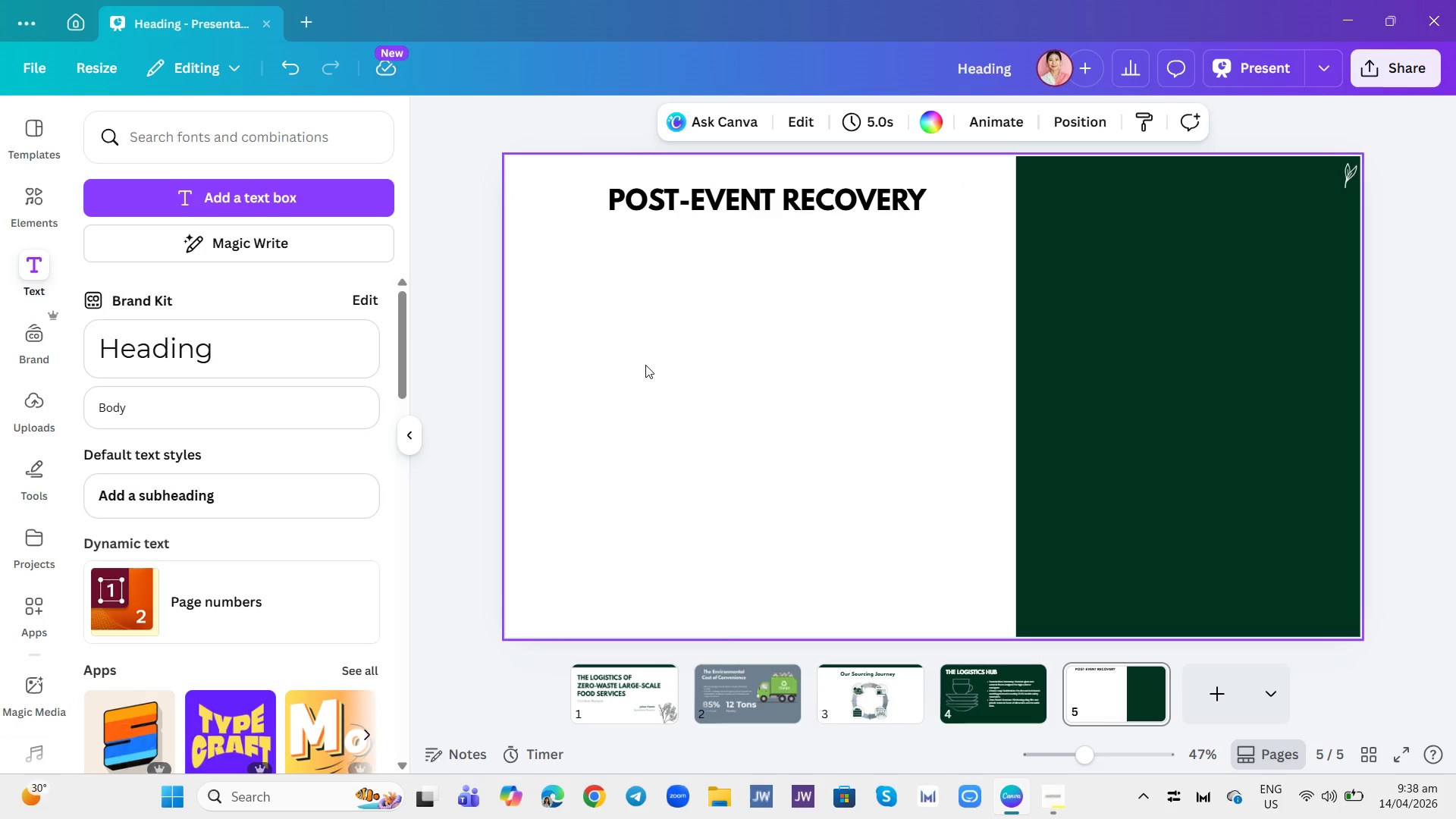 
left_click_drag(start_coordinate=[796, 206], to_coordinate=[786, 206])
 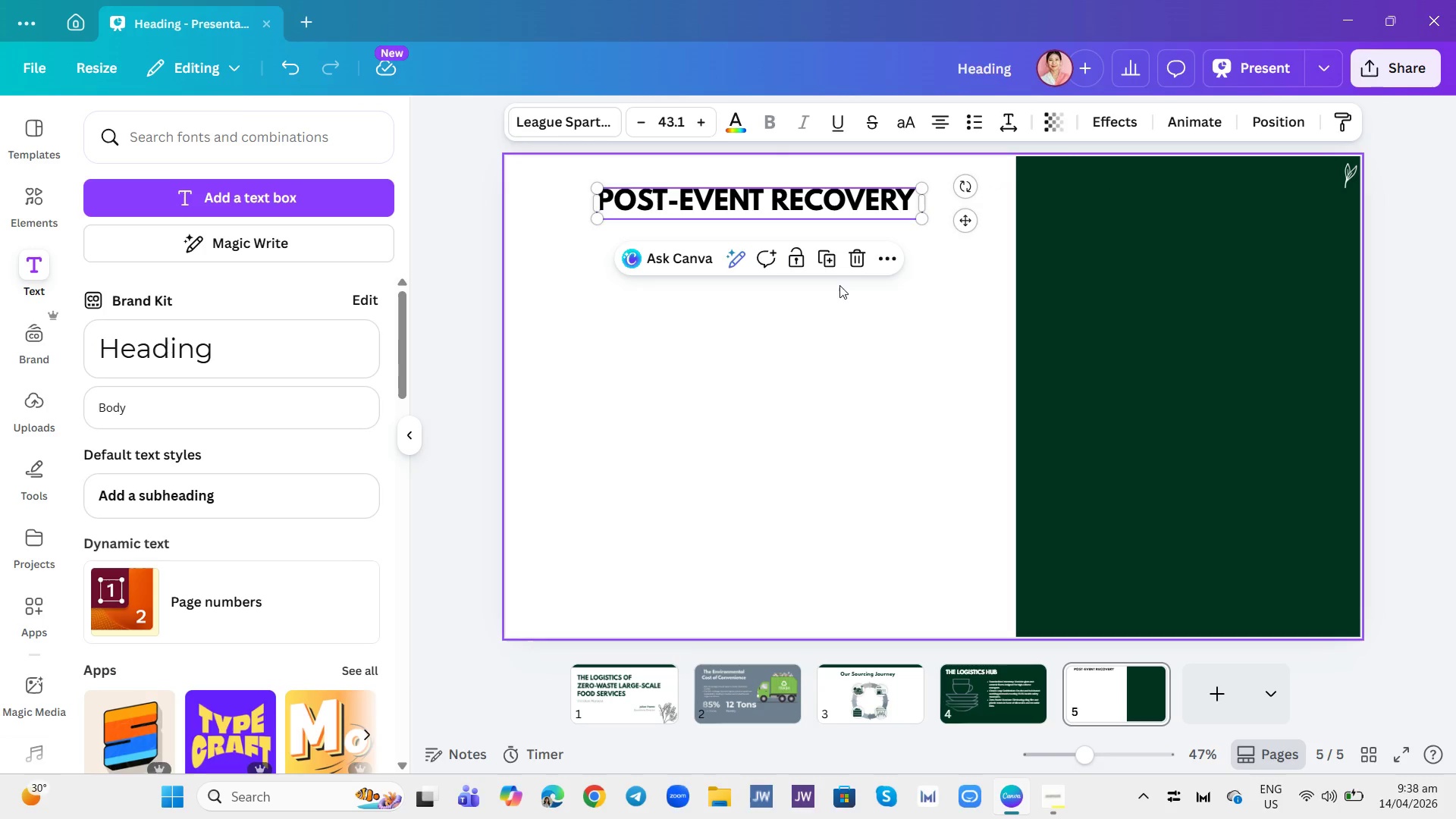 
left_click([839, 285])
 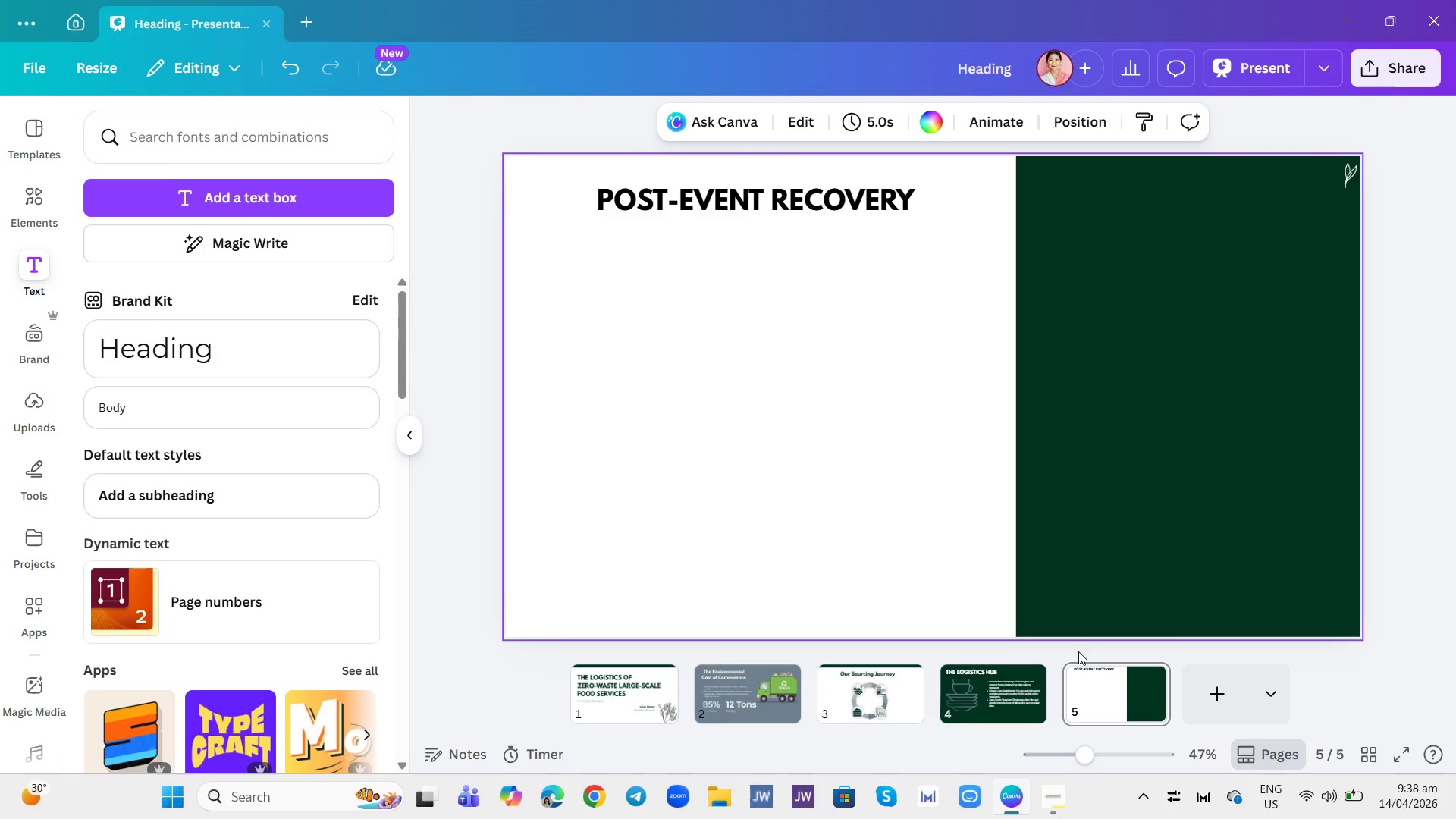 
wait(17.17)
 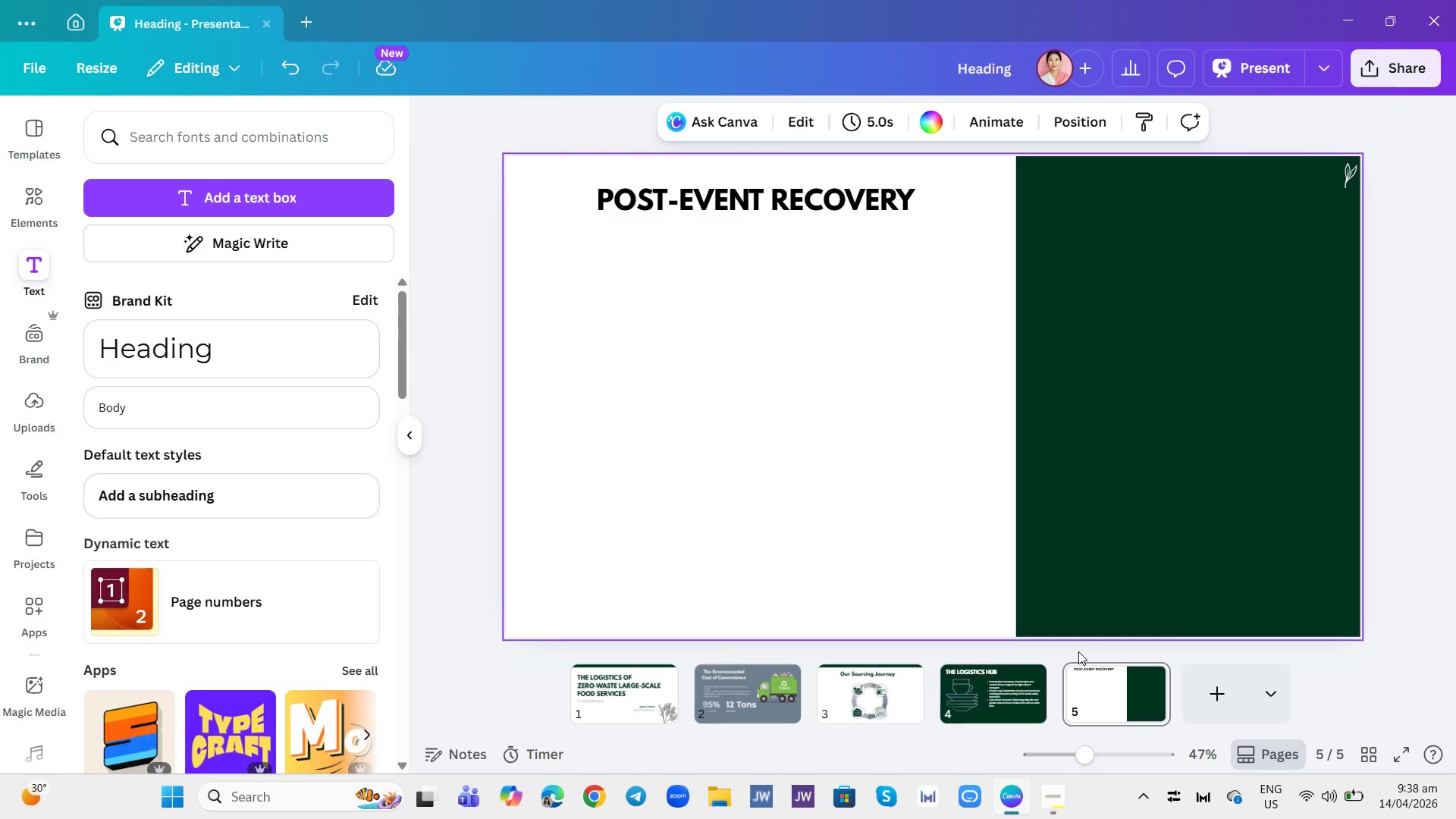 
left_click([27, 196])
 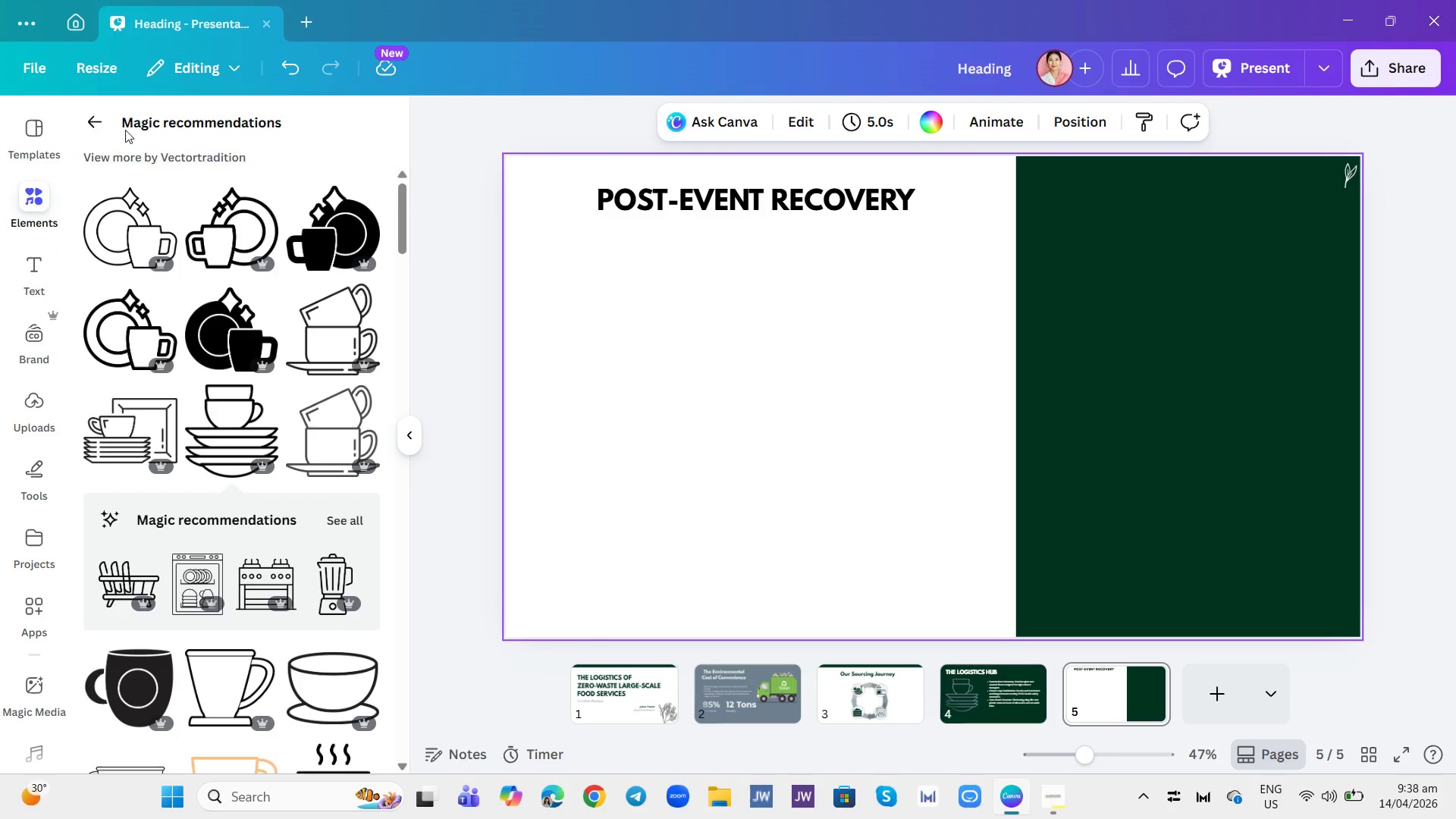 
left_click([99, 120])
 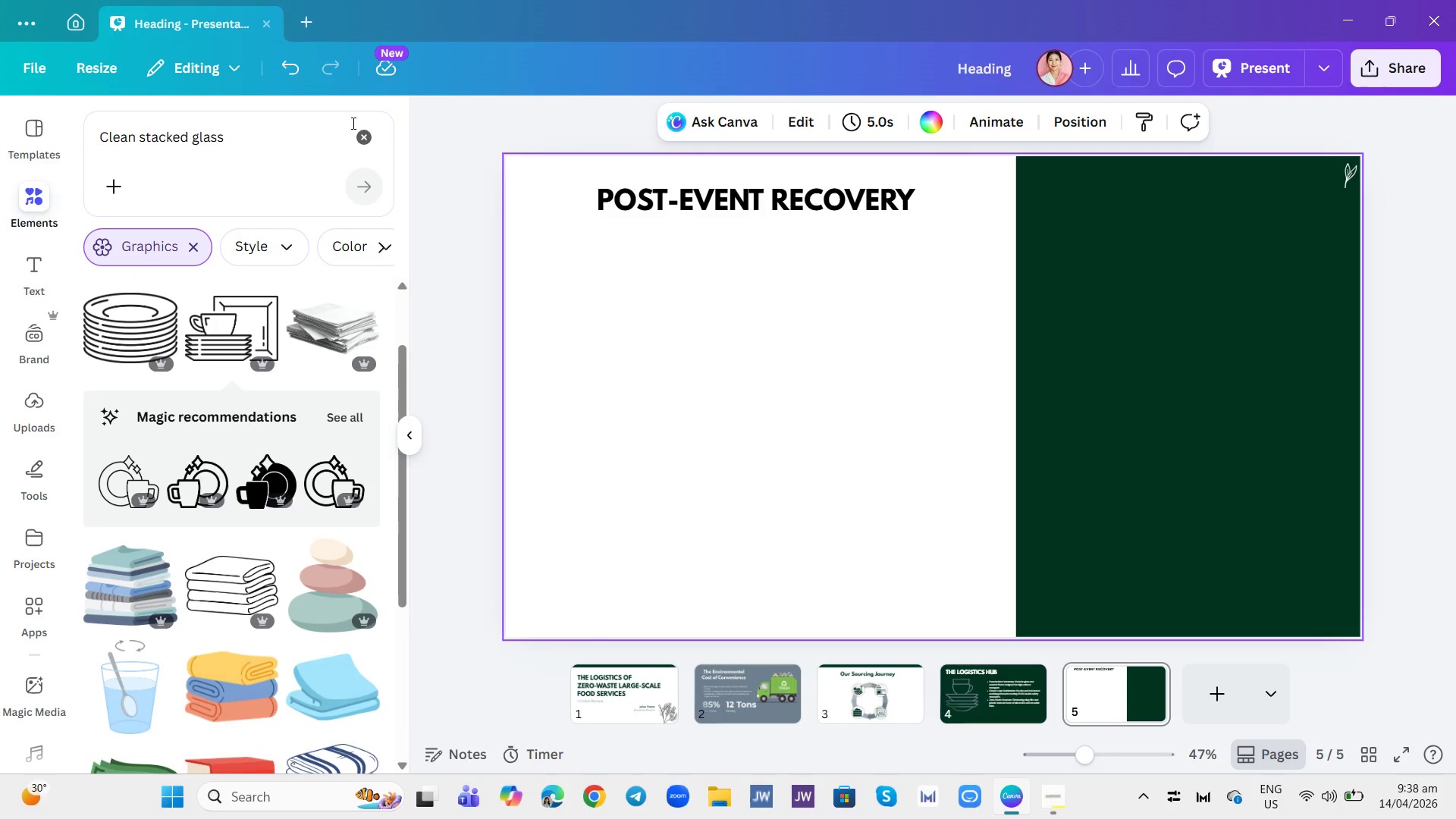 
left_click([363, 134])
 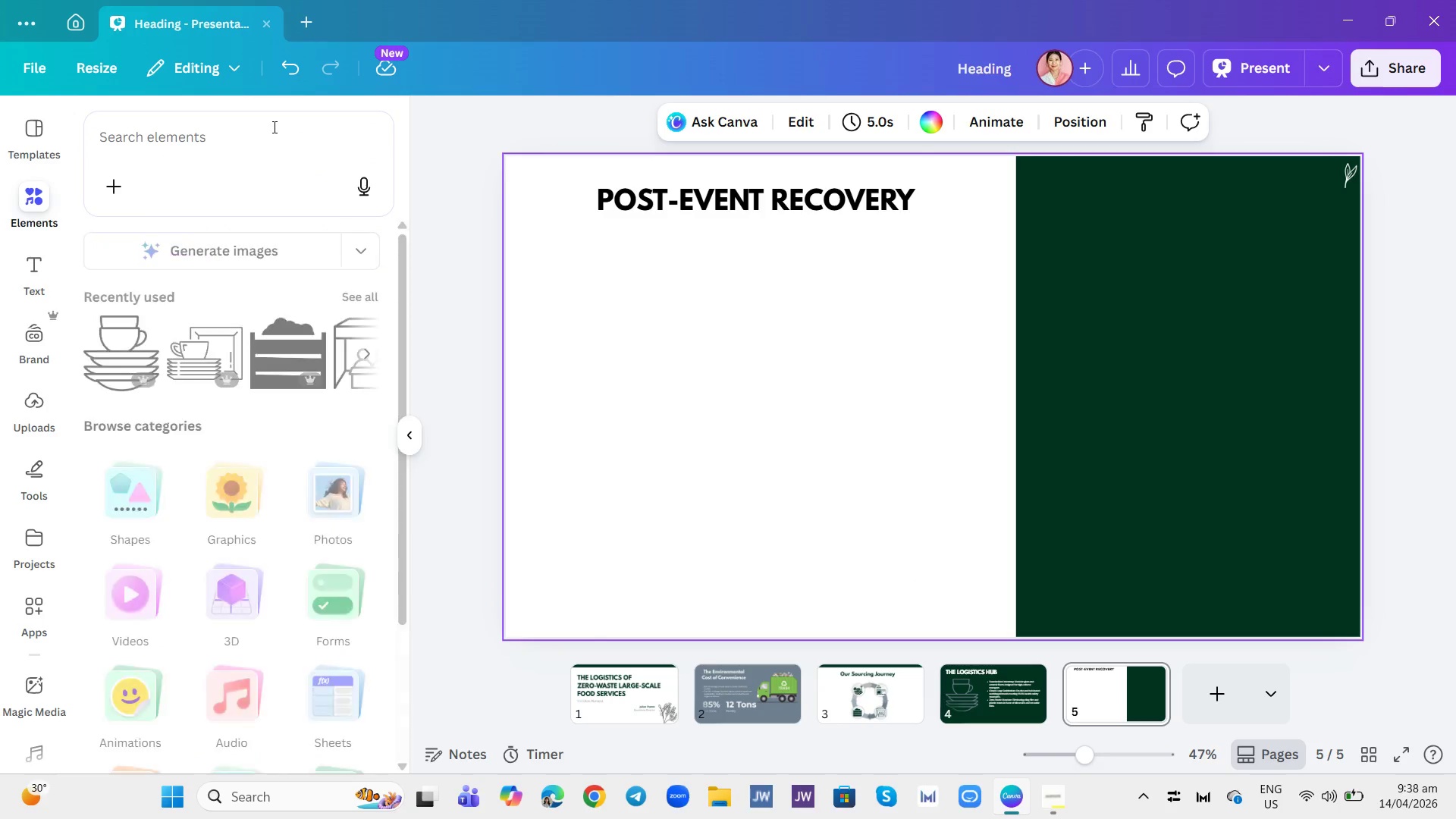 
left_click([273, 127])
 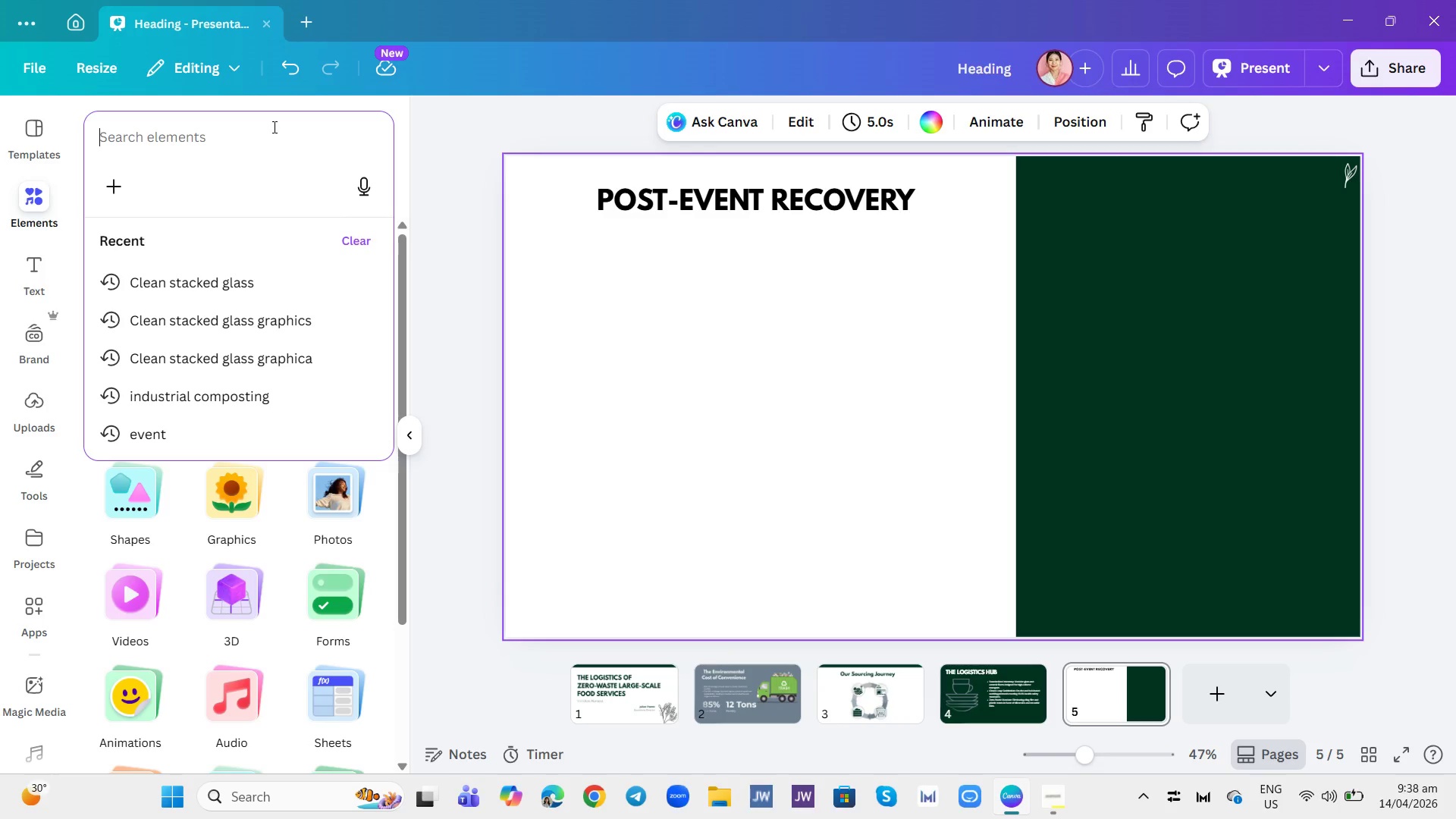 
wait(5.75)
 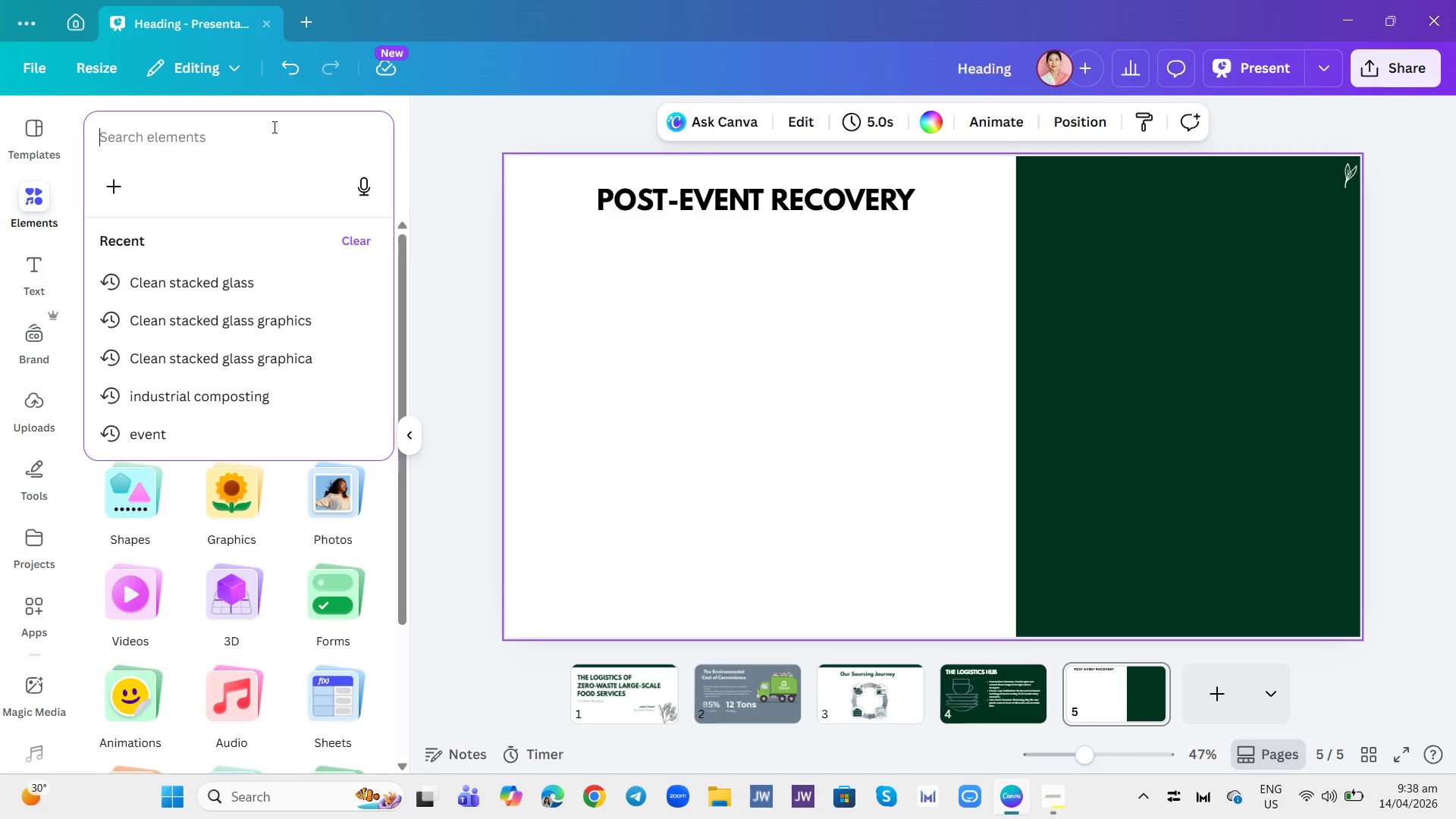 
type(CLEA)
key(Backspace)
key(Backspace)
key(Backspace)
type(lean )
 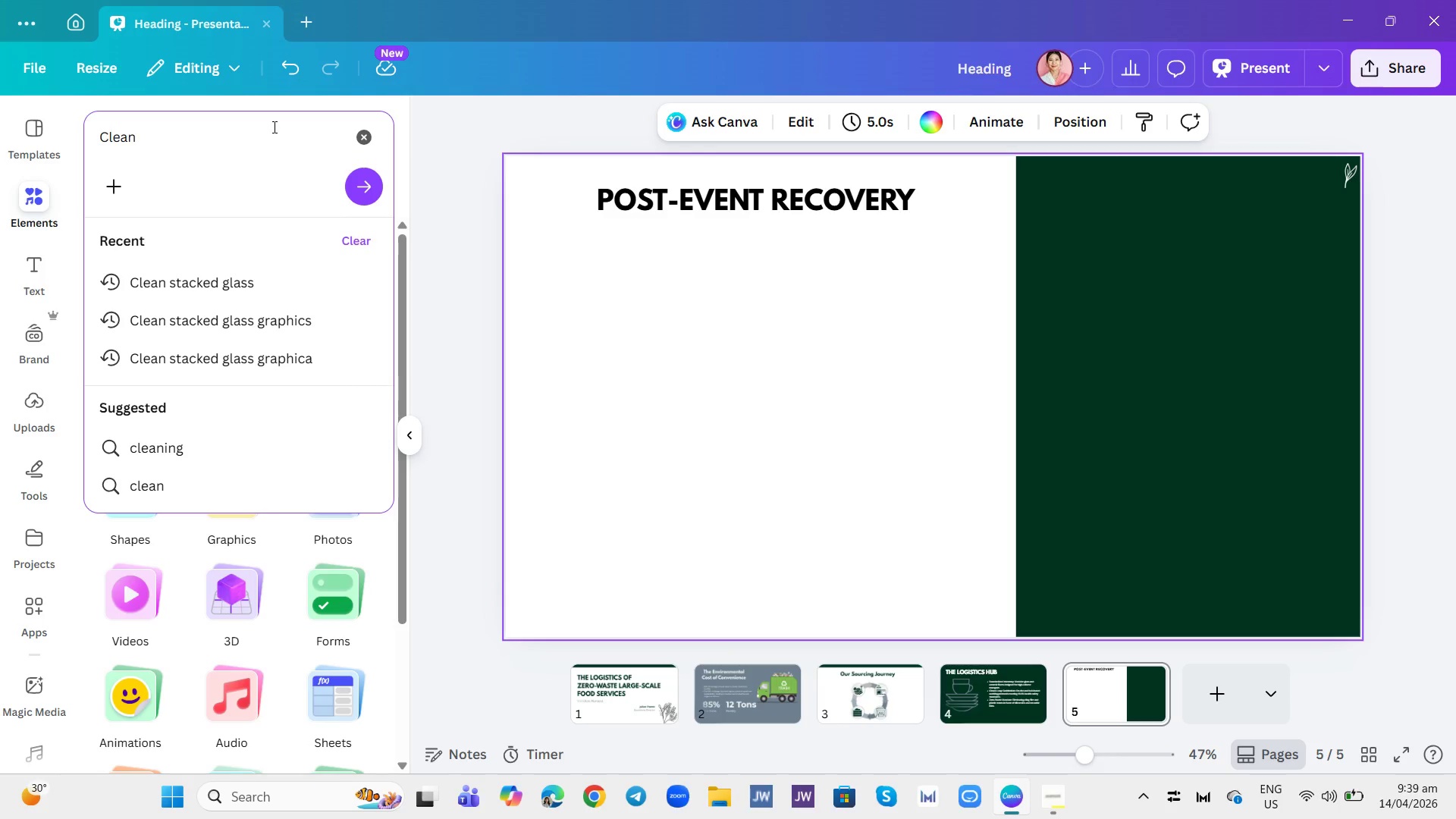 
type(, modern composting facilit)
 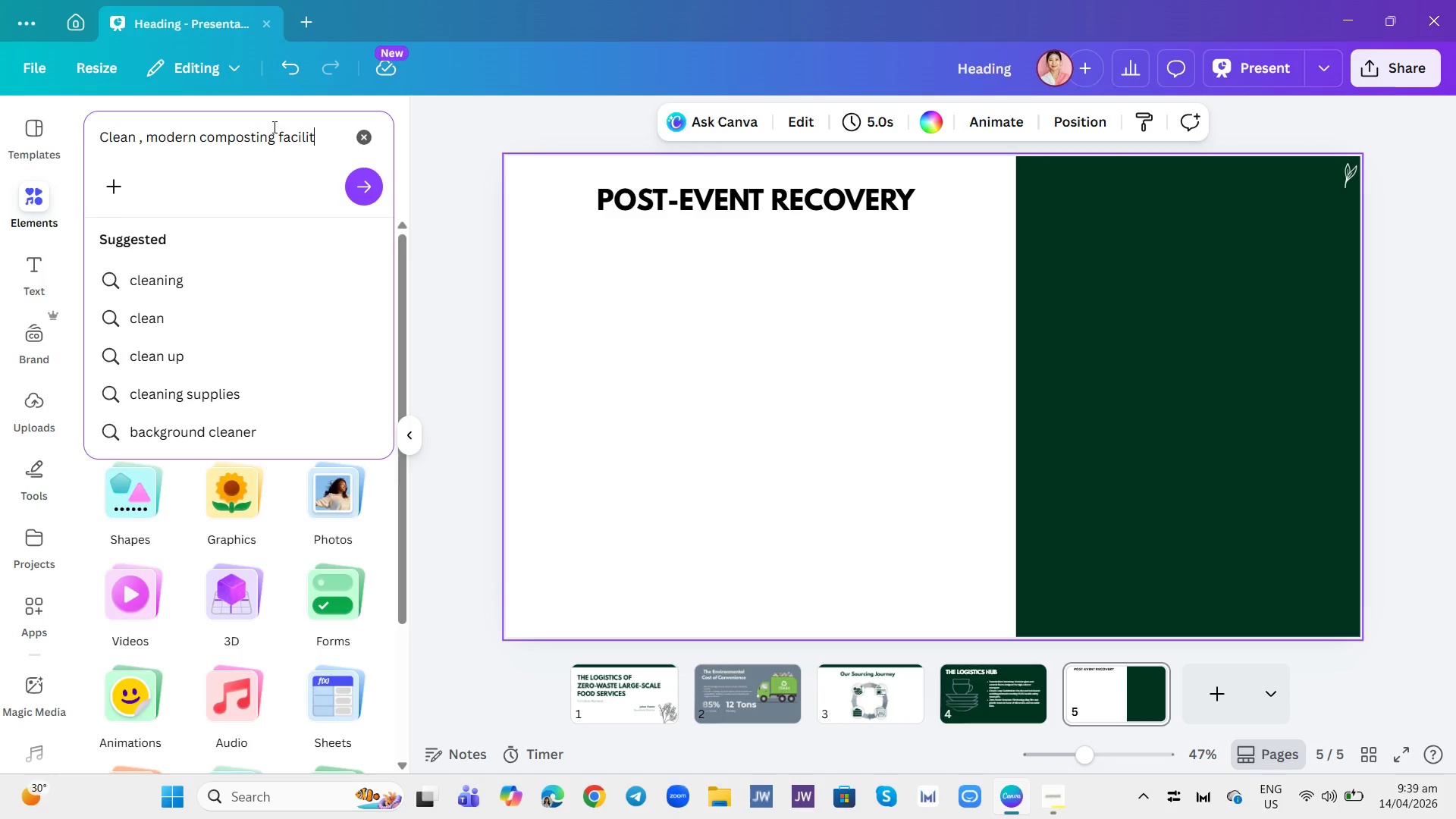 
key(Enter)
 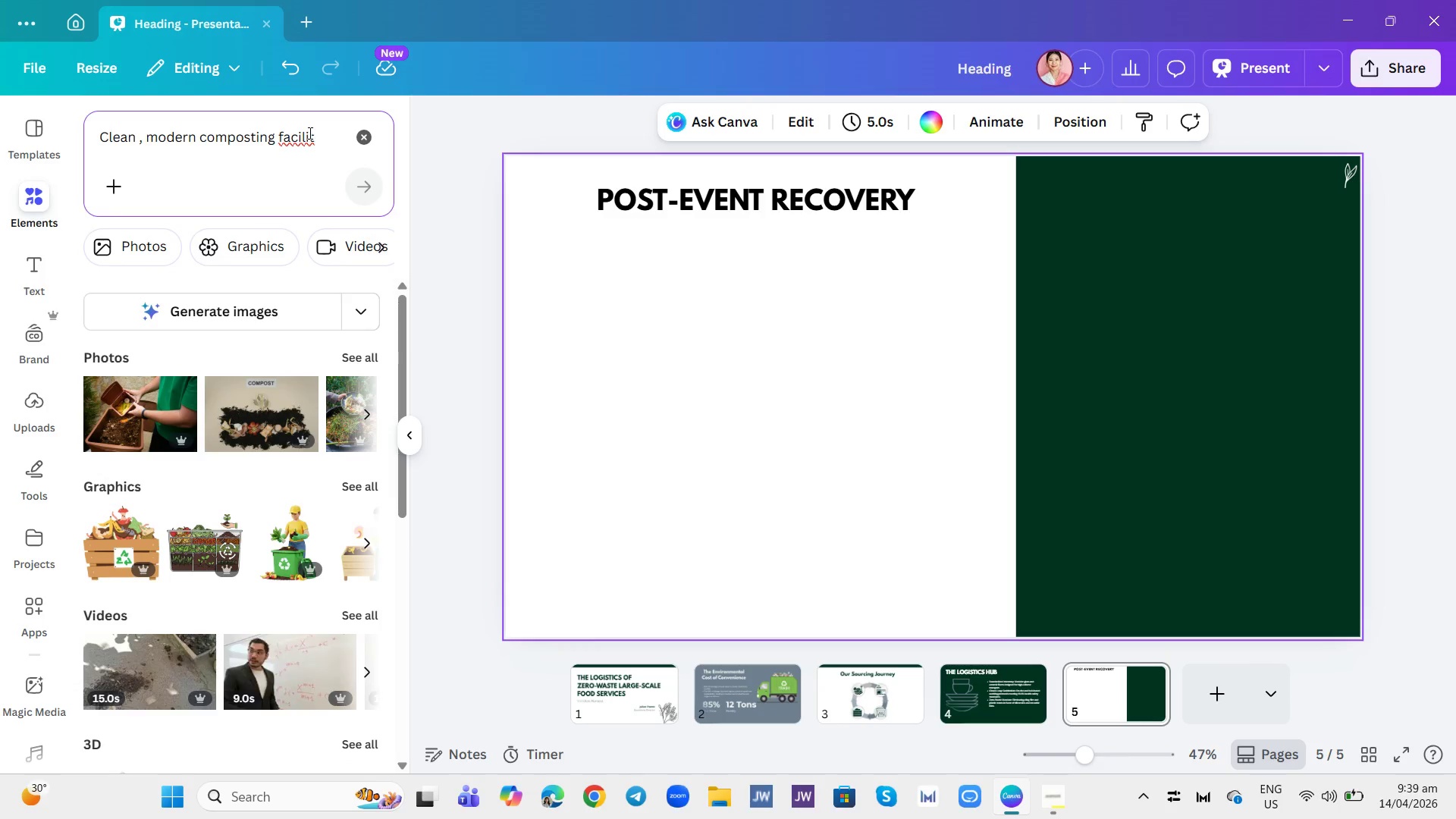 
key(Y)
 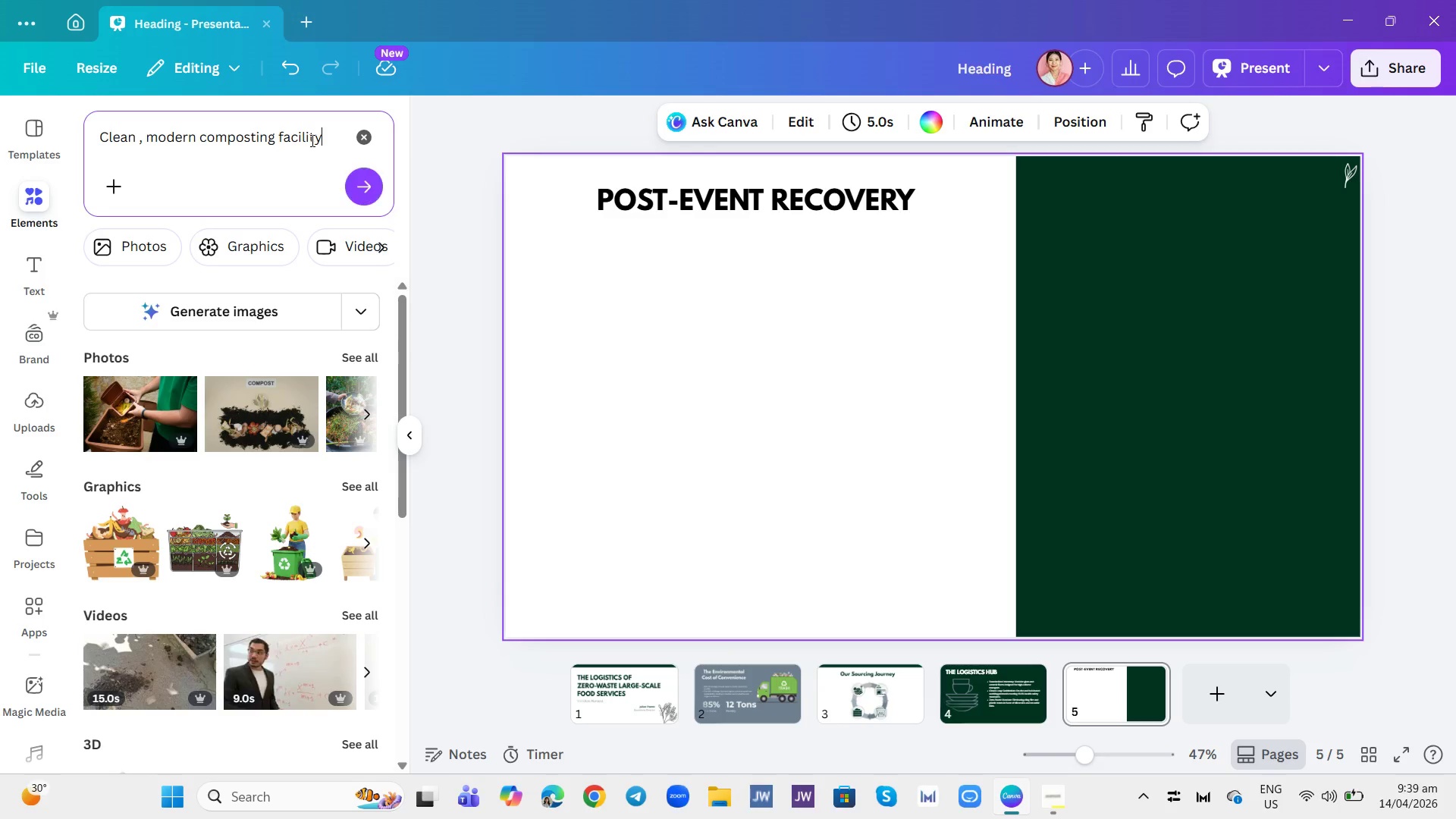 
key(Enter)
 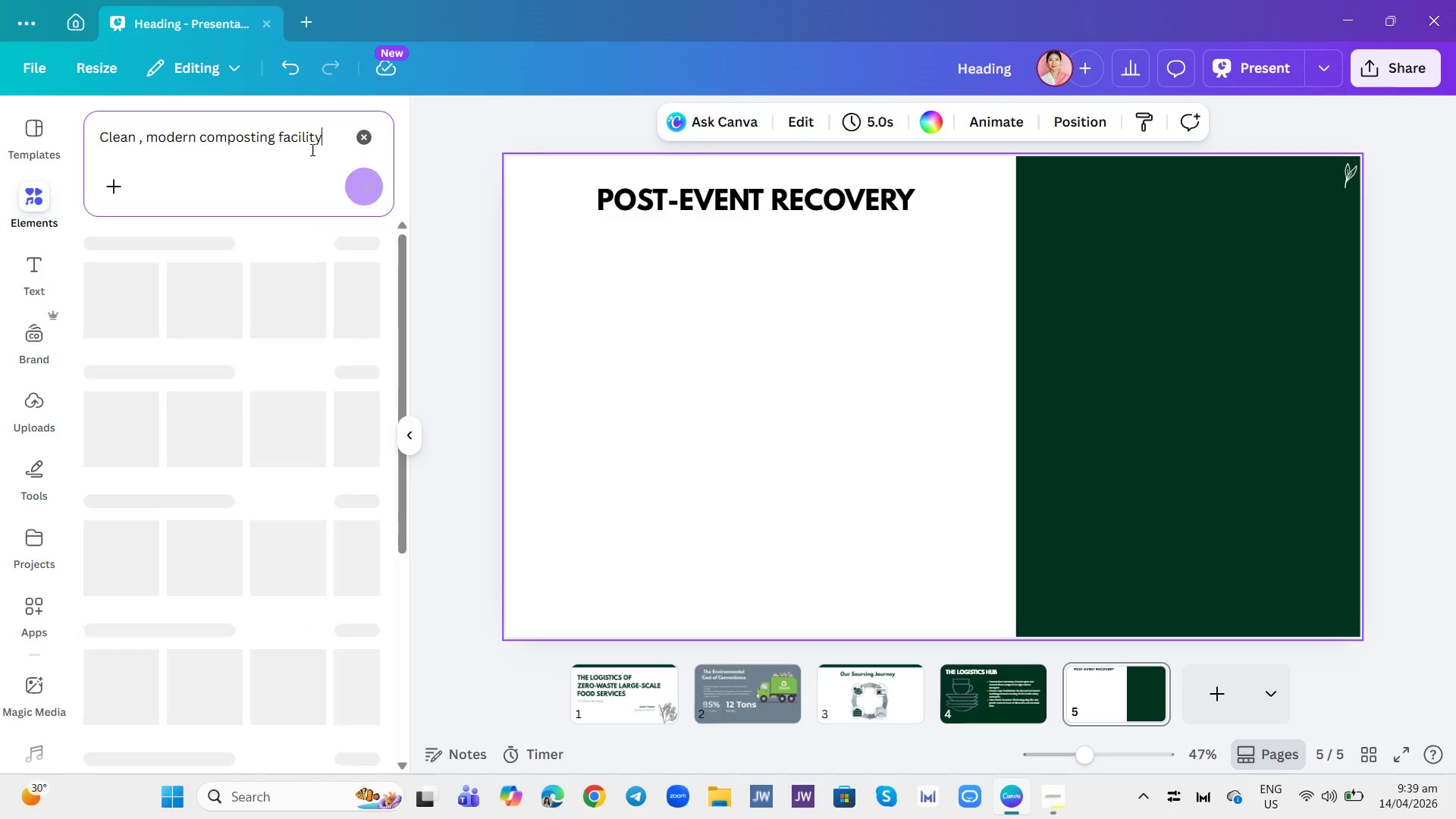 
mouse_move([292, 158])
 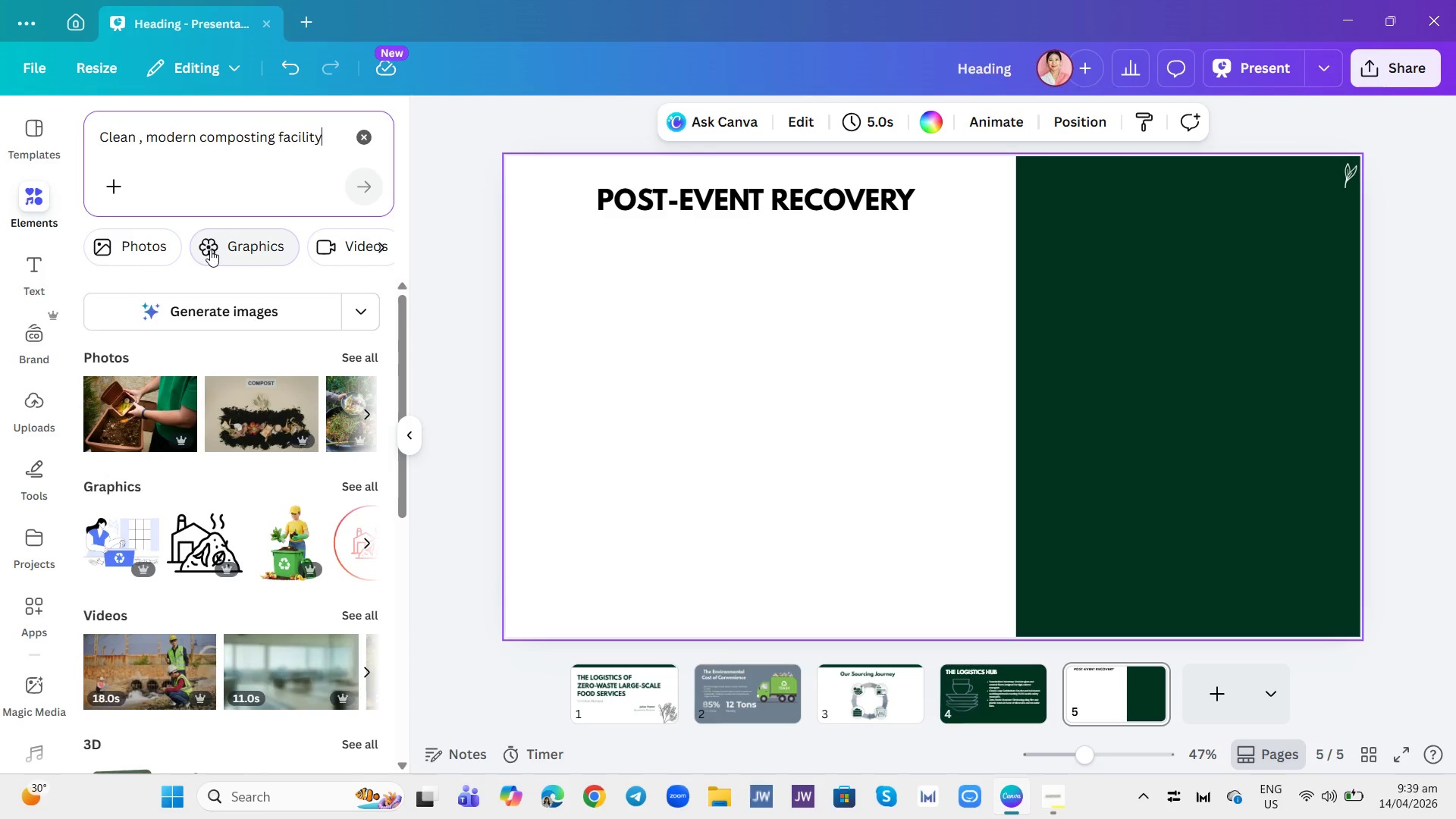 
wait(5.68)
 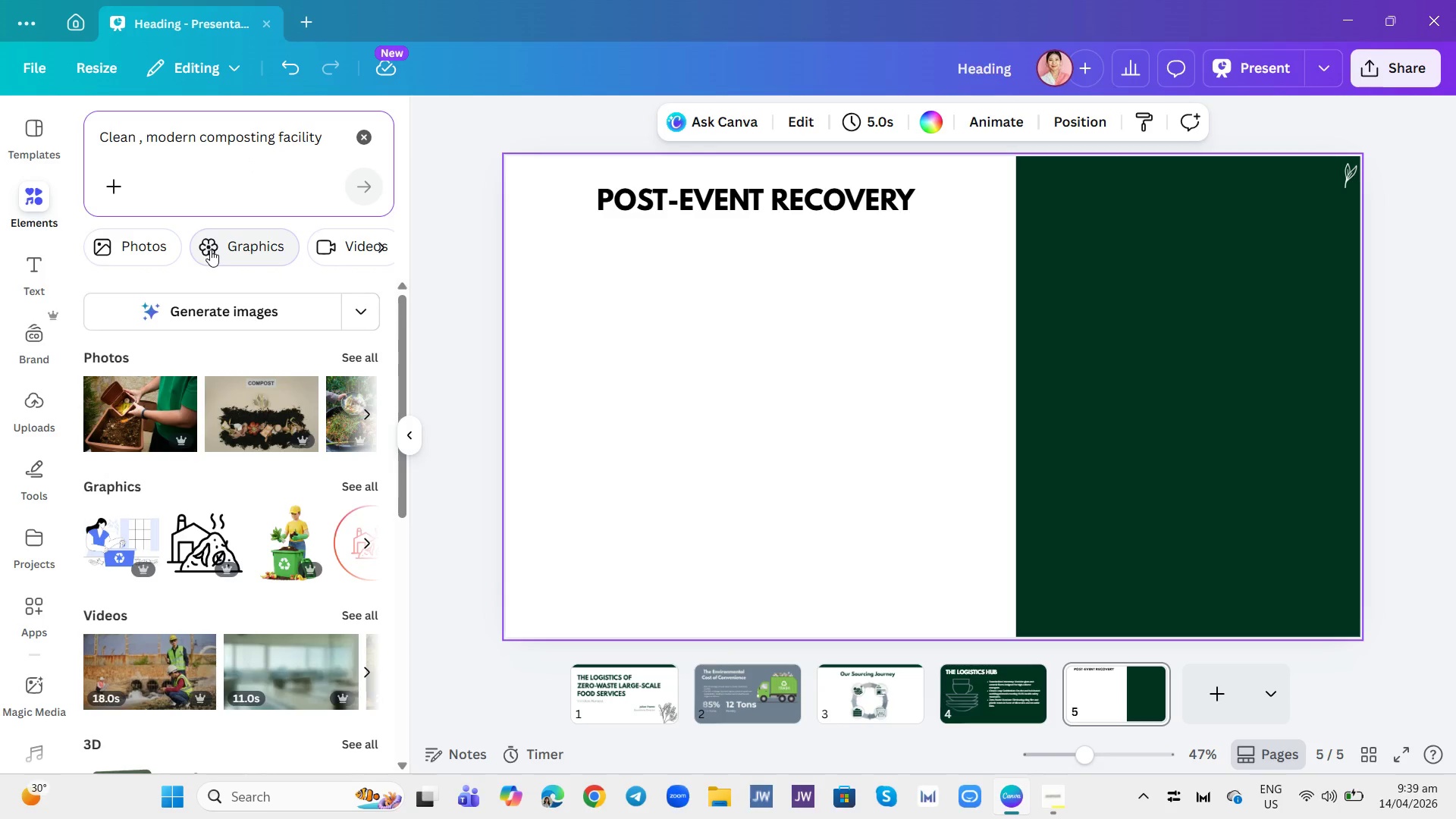 
left_click([210, 249])
 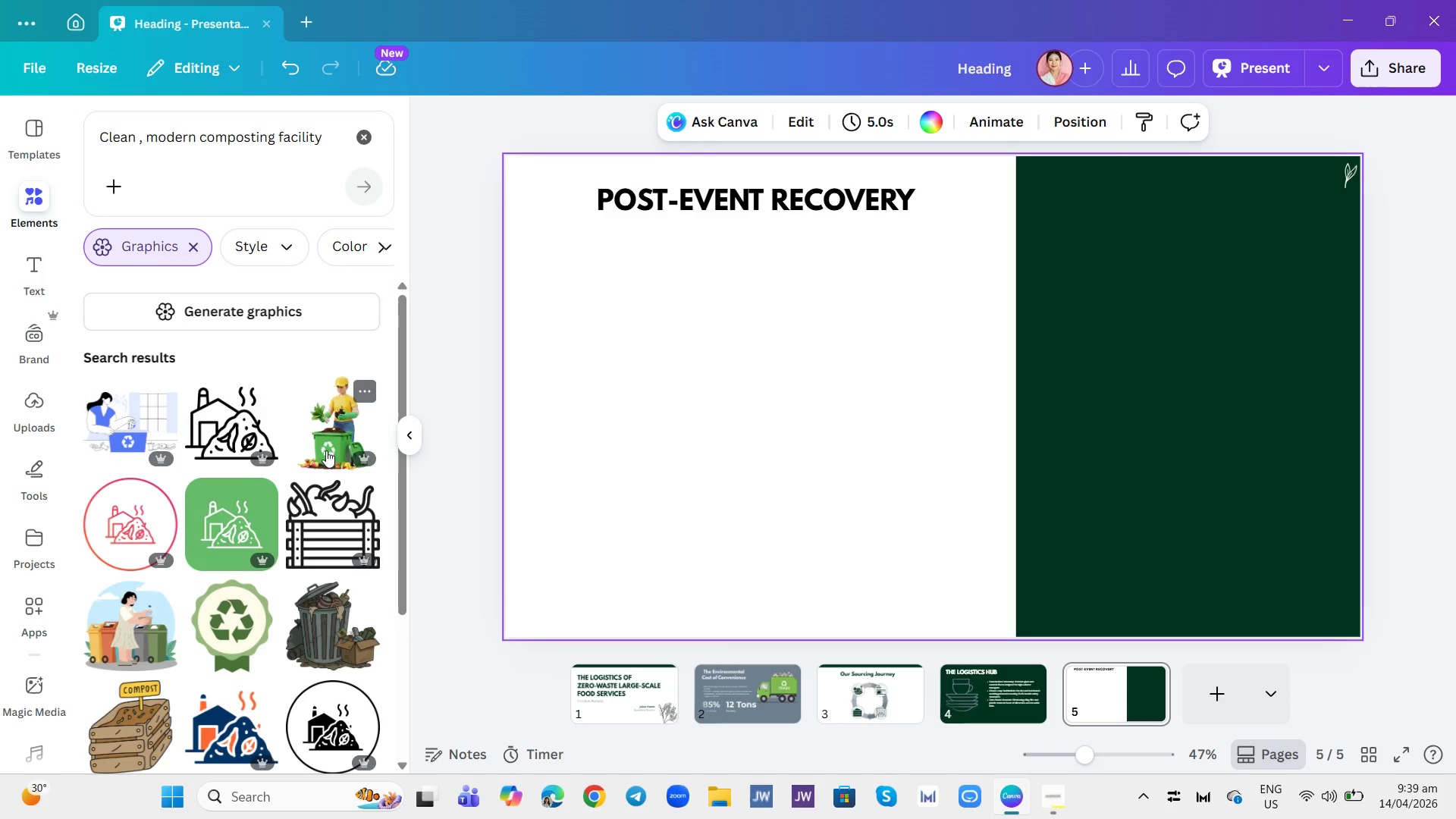 
wait(7.3)
 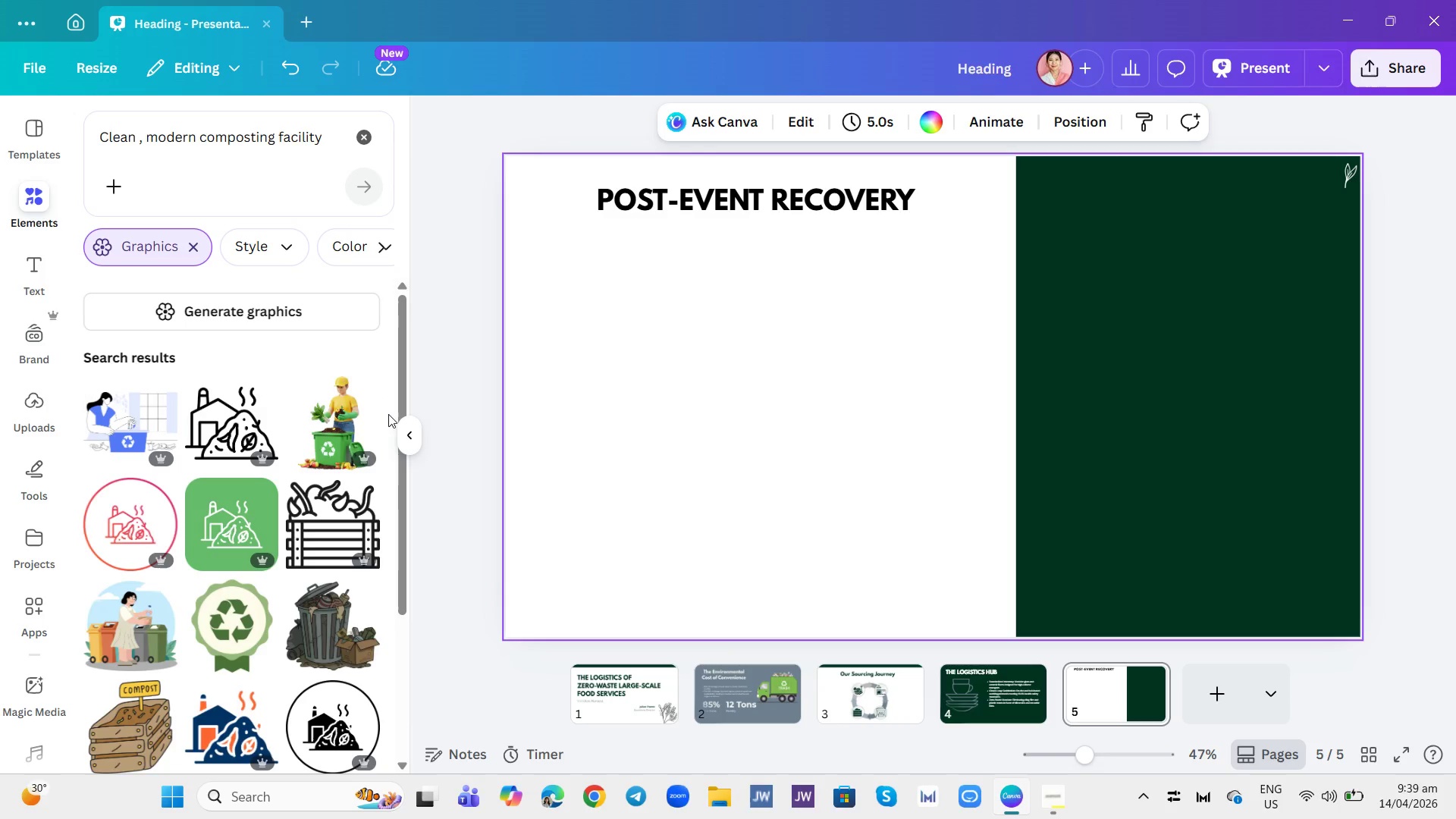 
left_click_drag(start_coordinate=[401, 372], to_coordinate=[399, 551])
 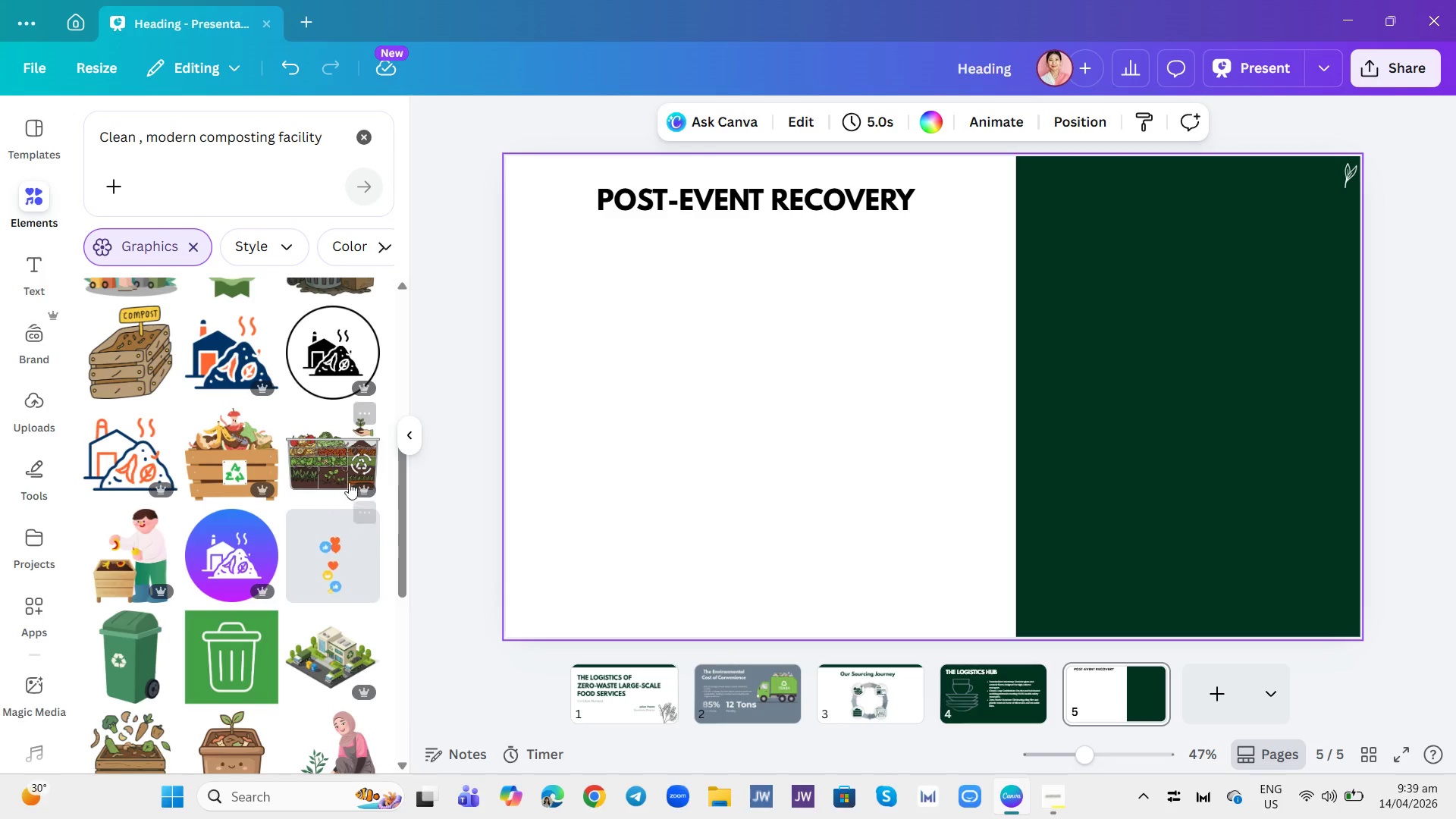 
wait(5.12)
 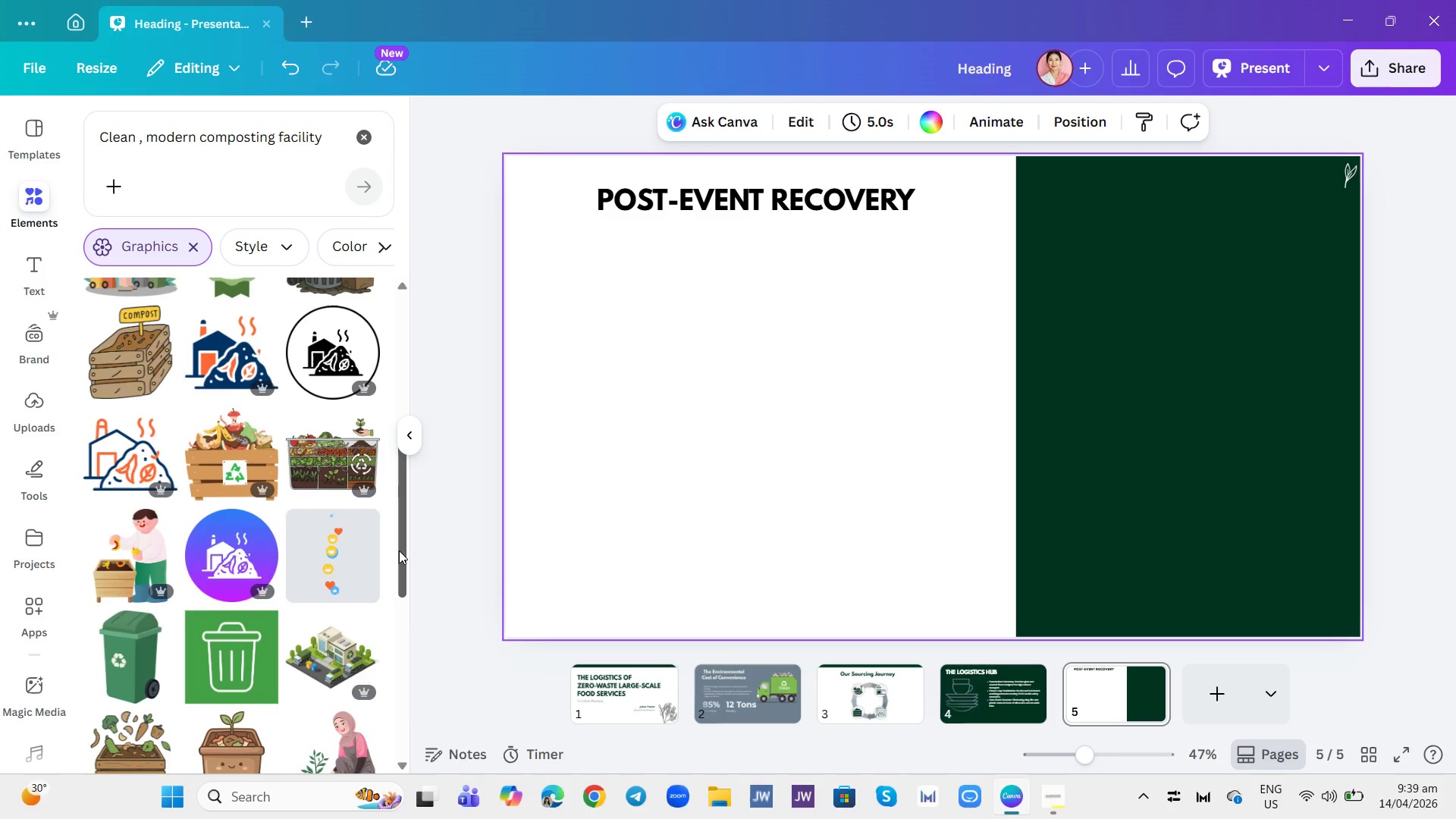 
left_click_drag(start_coordinate=[397, 487], to_coordinate=[367, 746])
 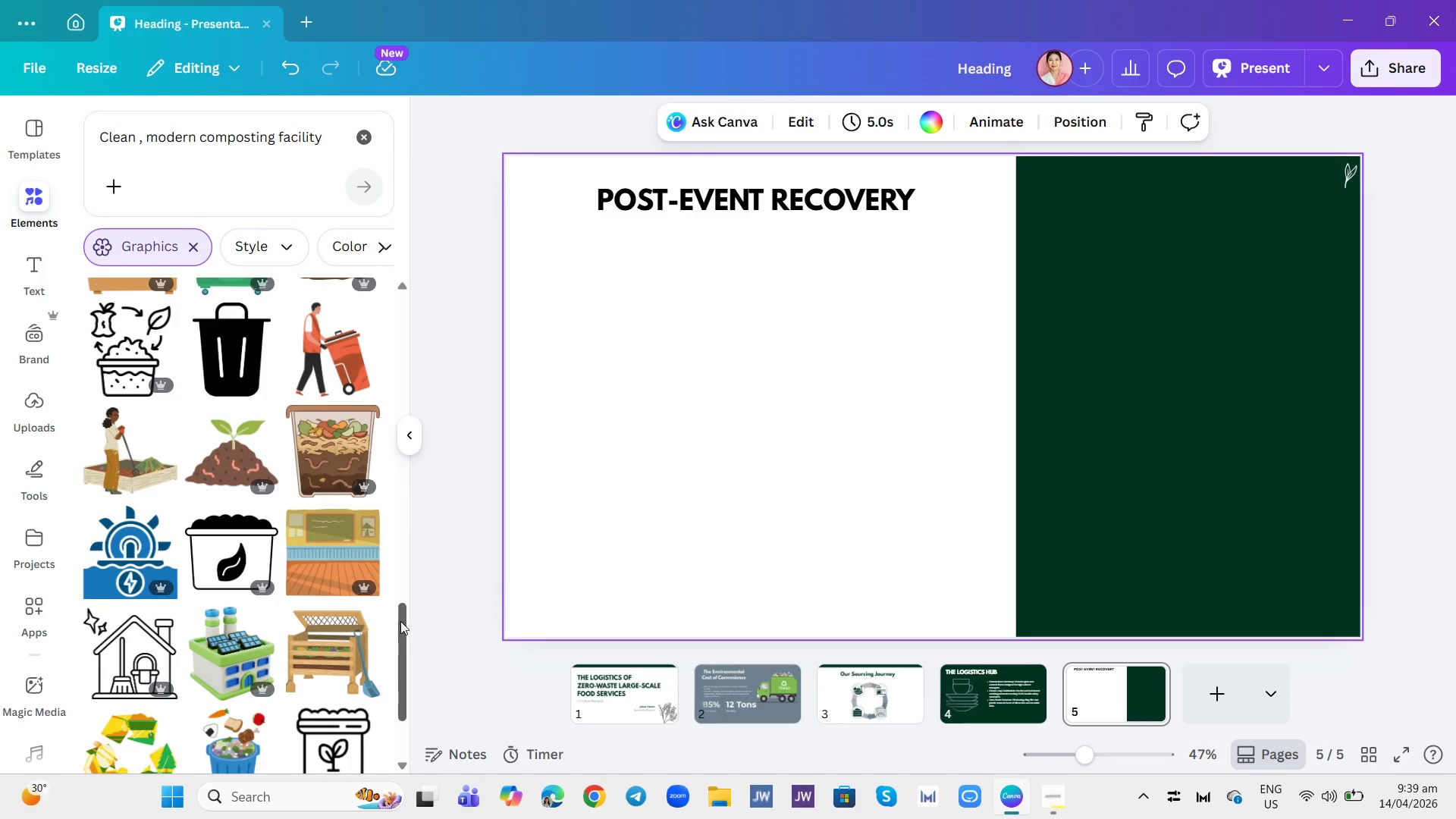 
left_click_drag(start_coordinate=[401, 617], to_coordinate=[359, 809])
 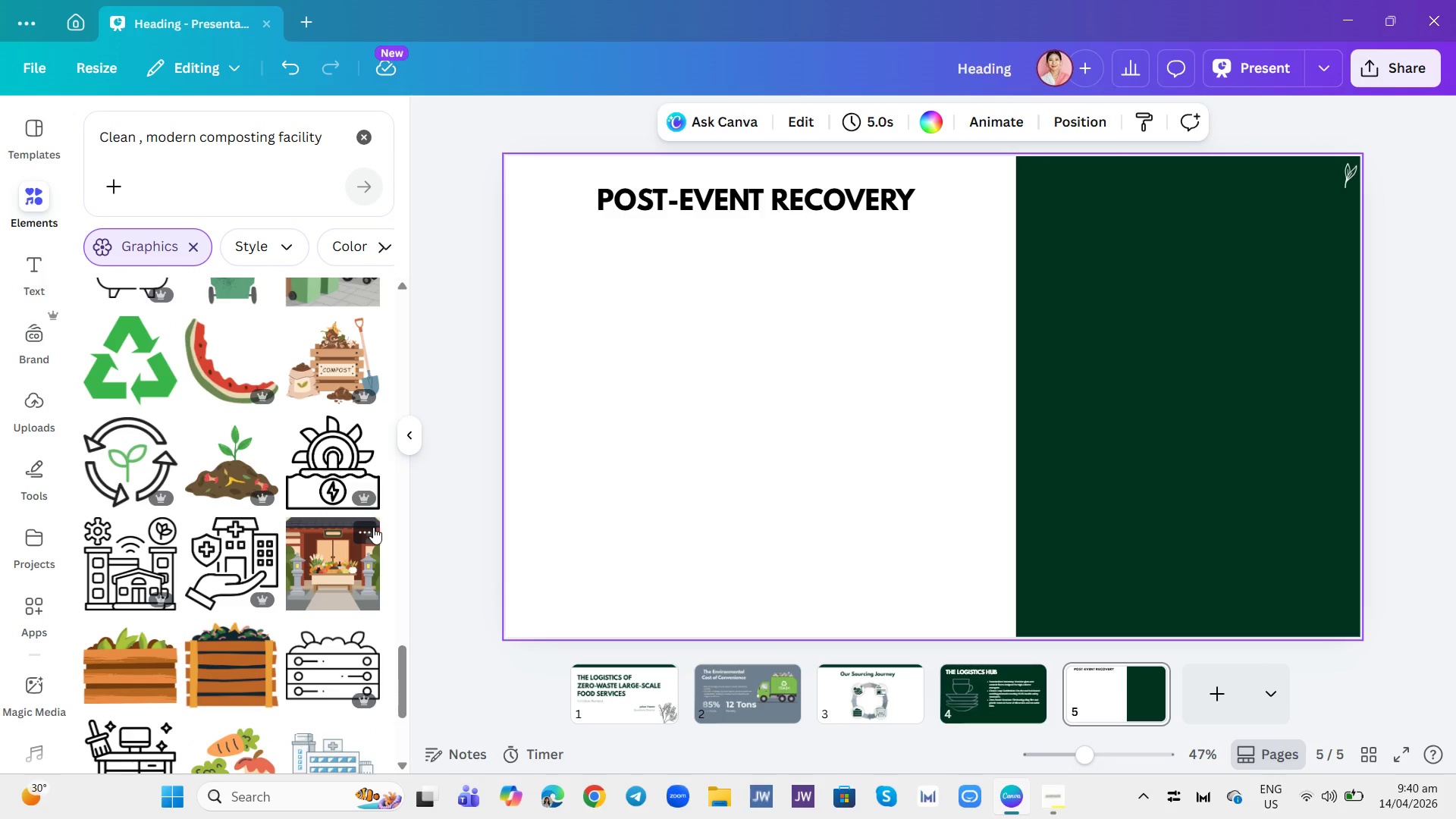 
wait(5.97)
 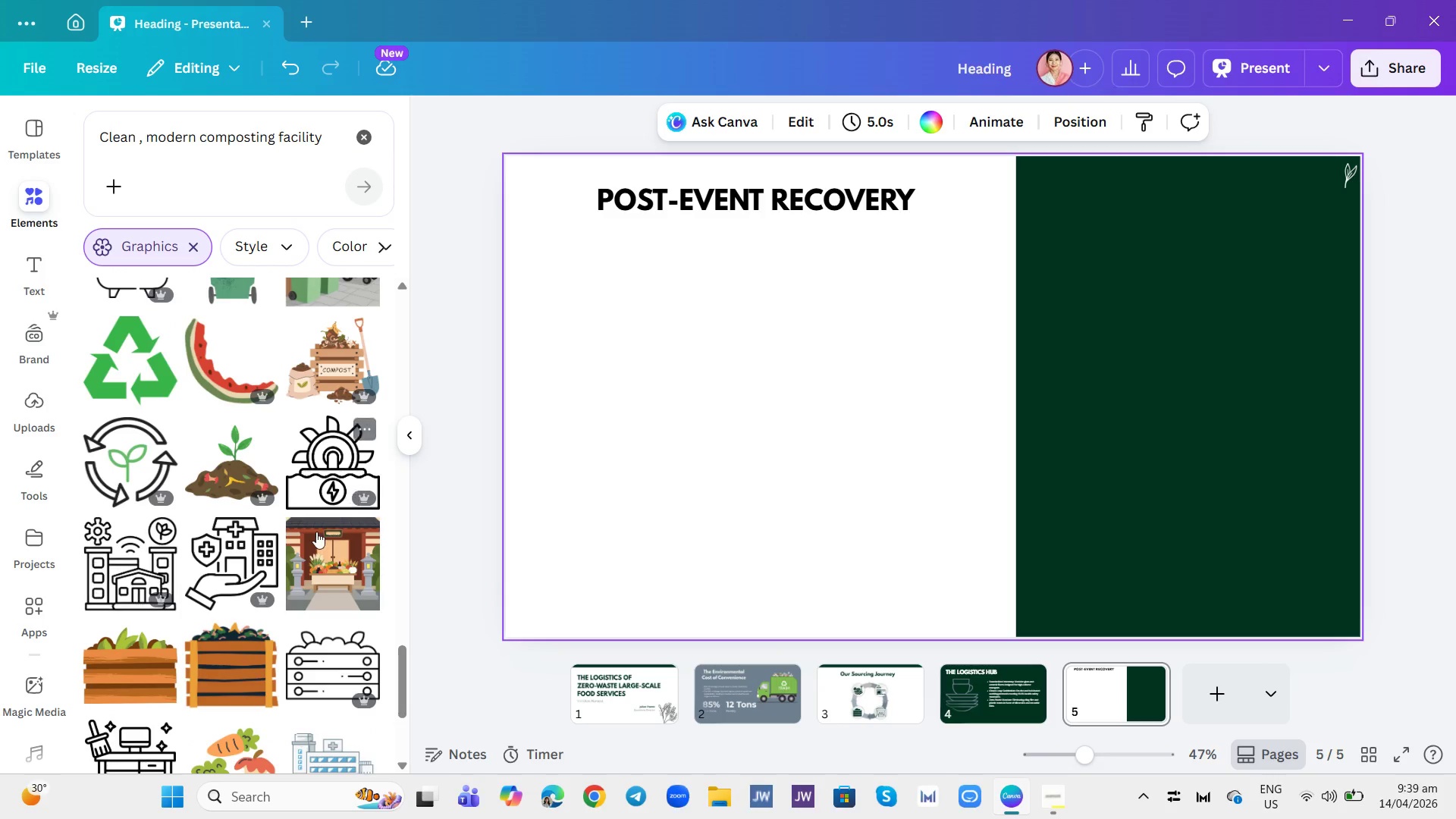 
left_click_drag(start_coordinate=[400, 662], to_coordinate=[401, 708])
 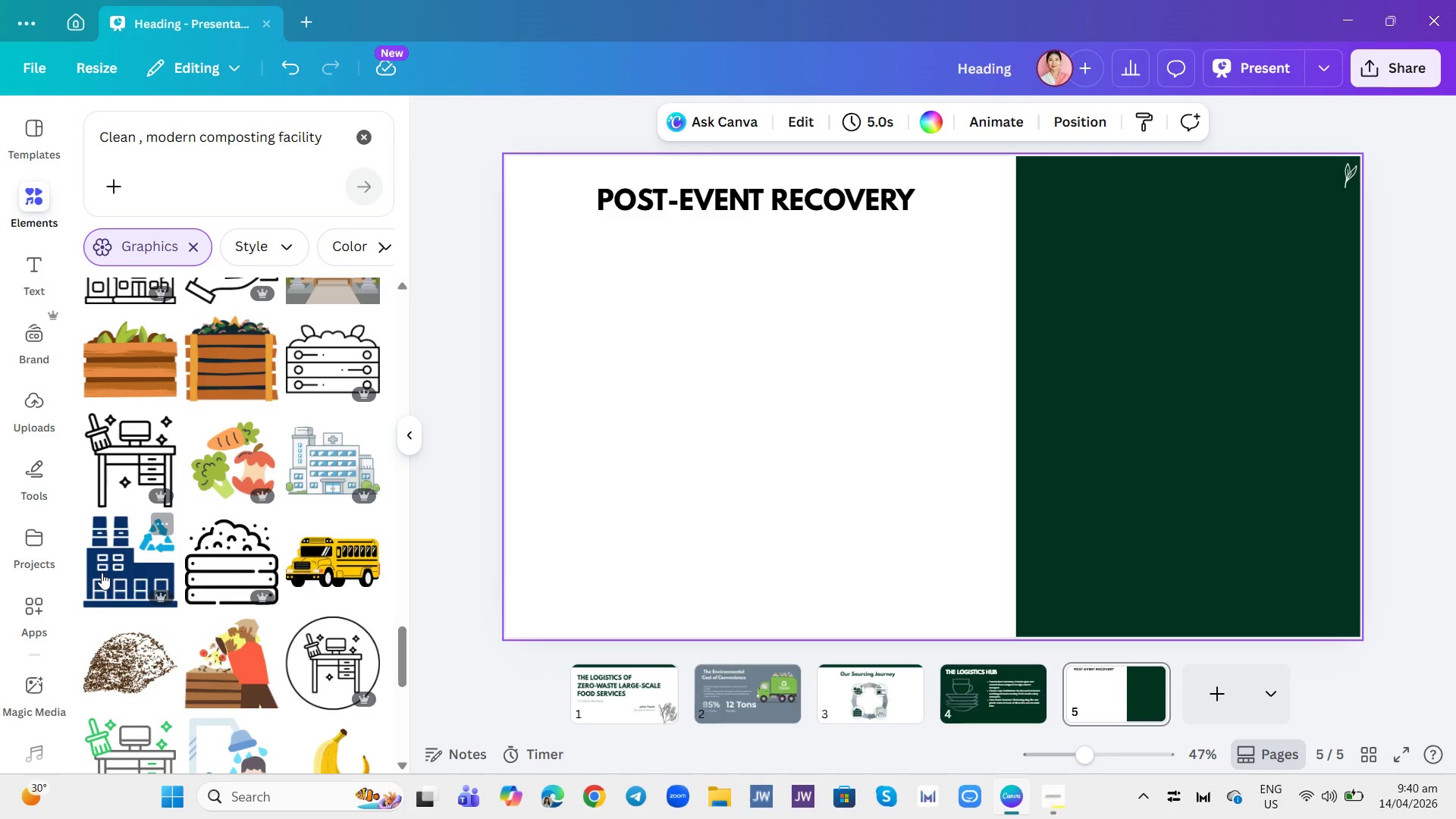 
left_click([102, 573])
 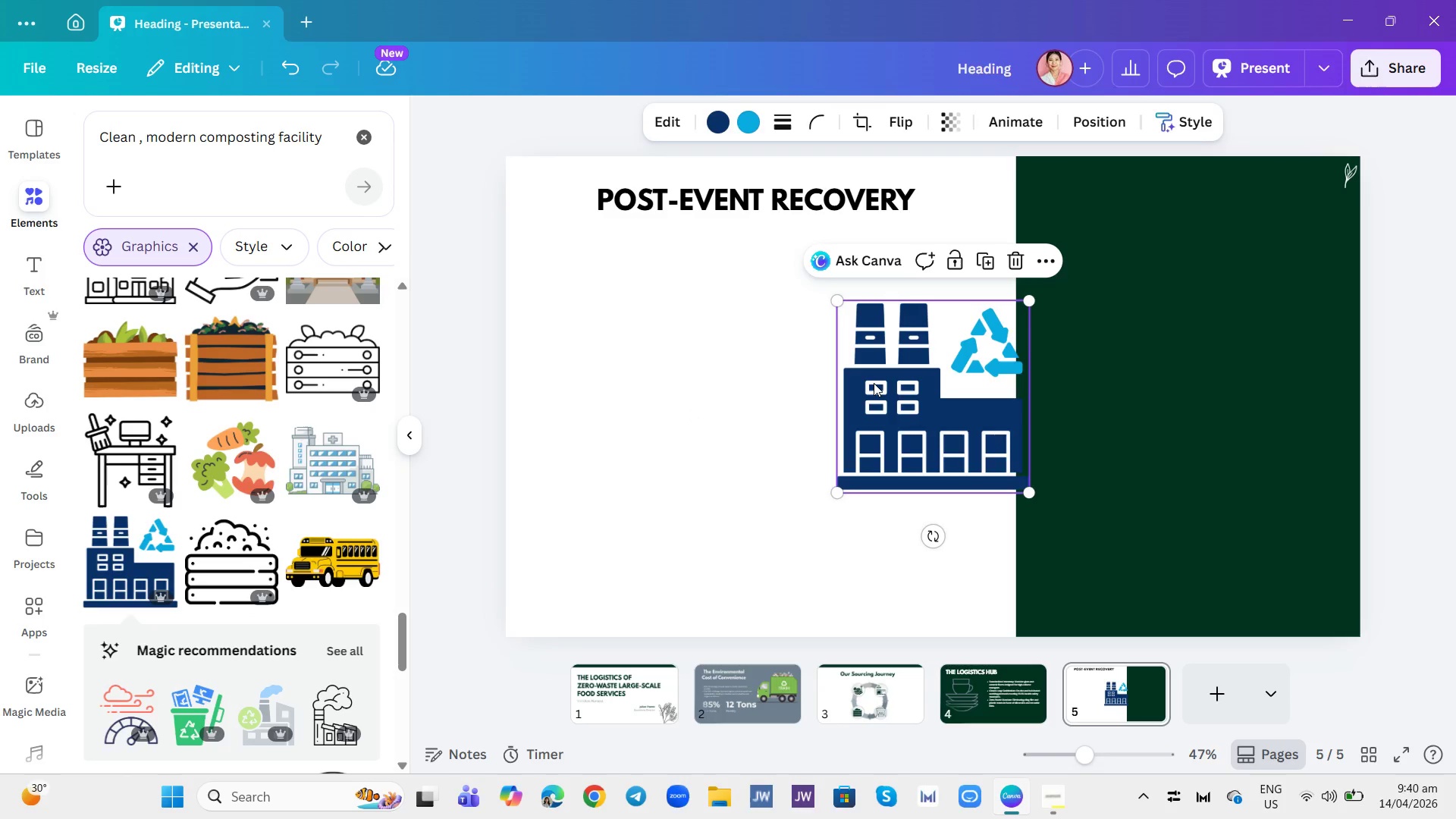 
wait(5.88)
 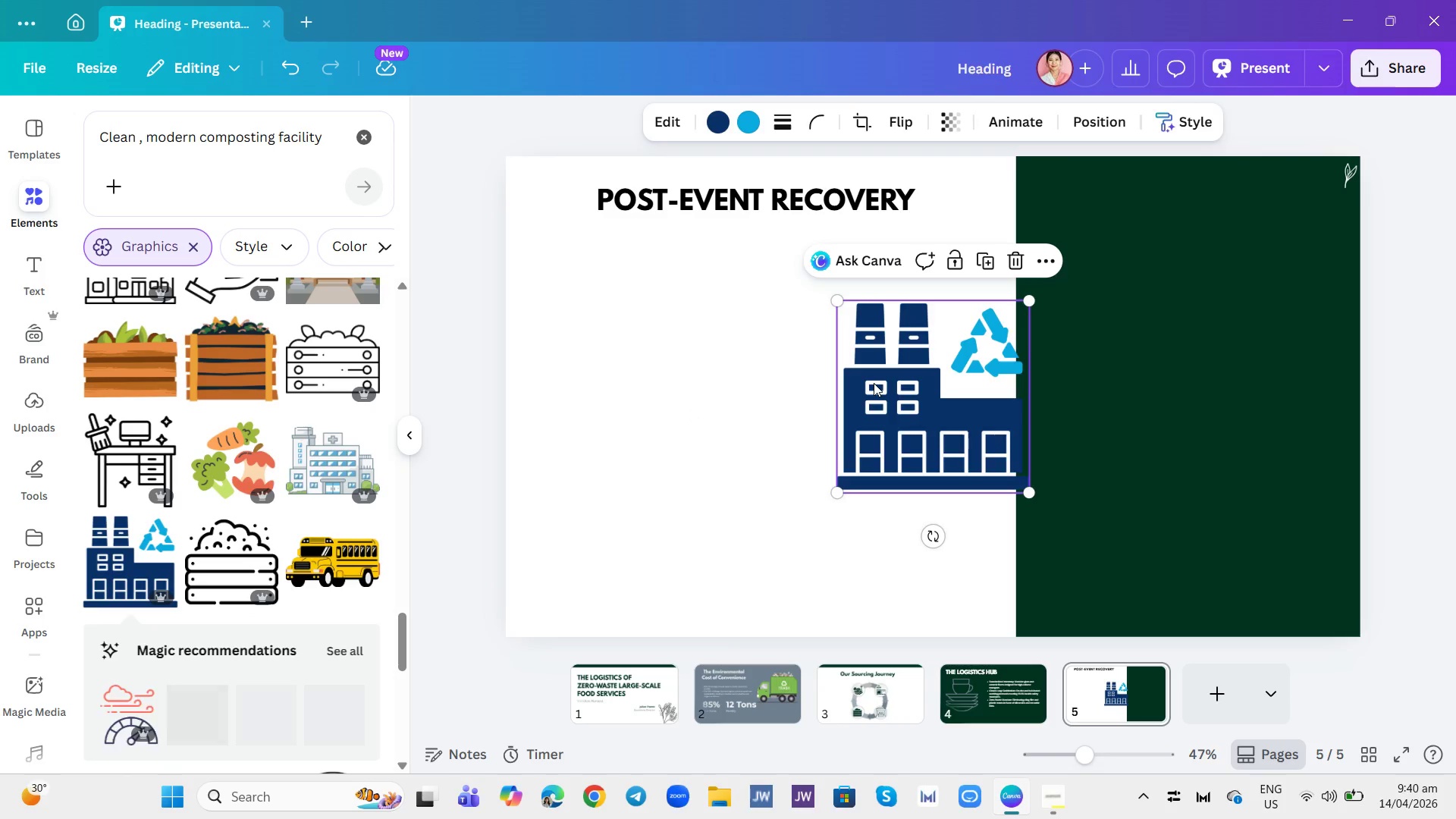 
left_click_drag(start_coordinate=[956, 405], to_coordinate=[663, 419])
 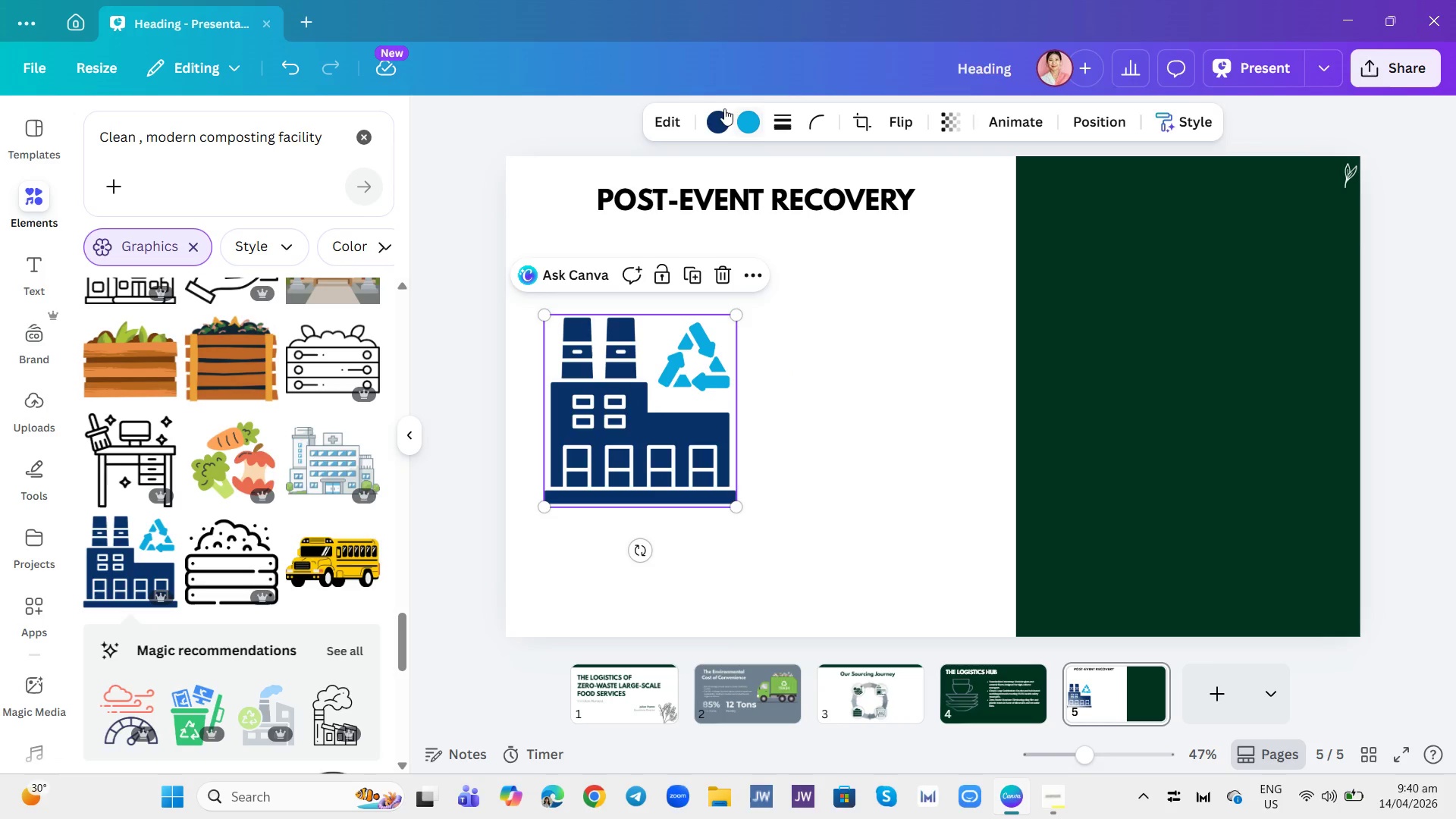 
left_click([714, 118])
 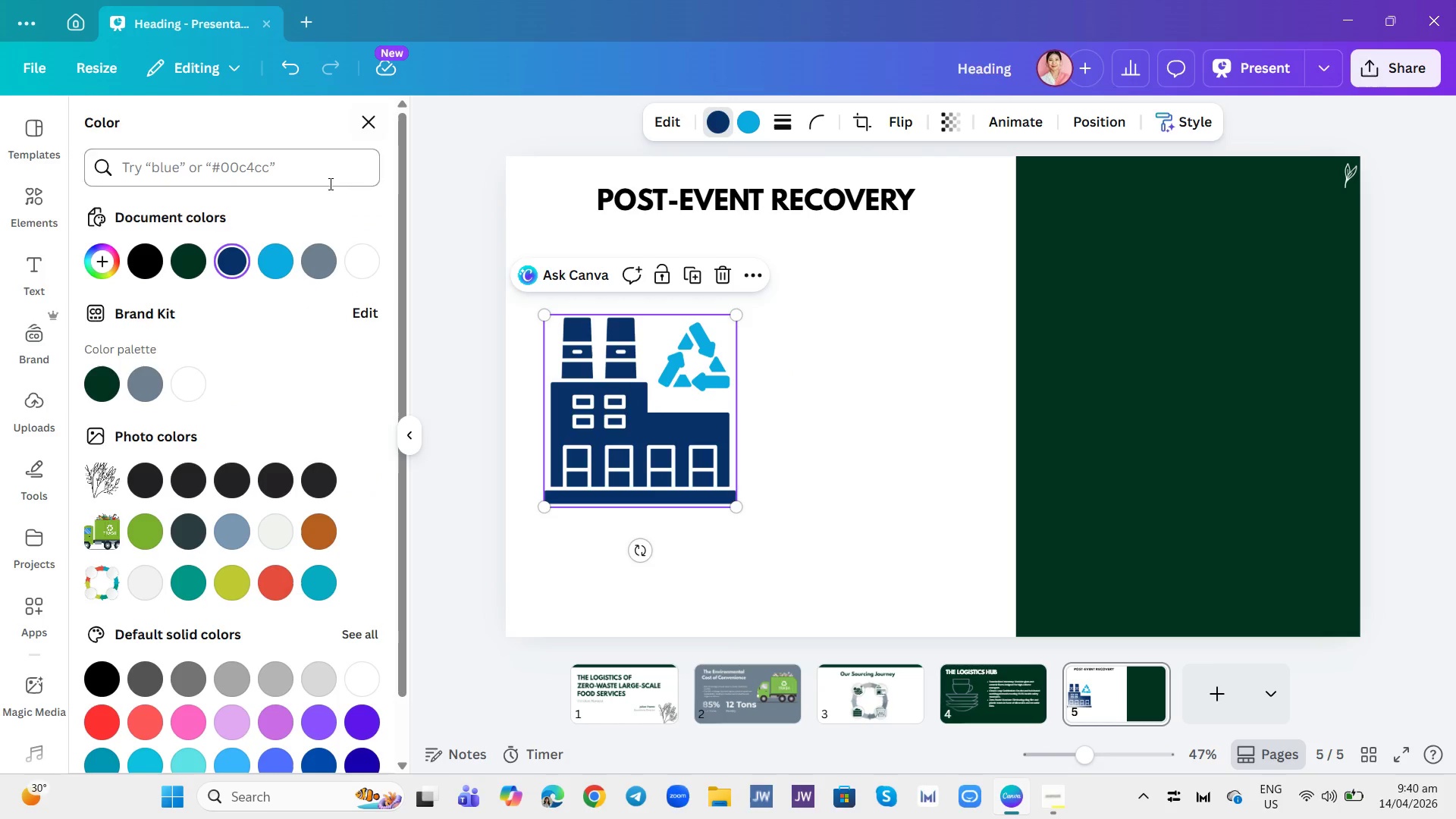 
left_click([152, 386])
 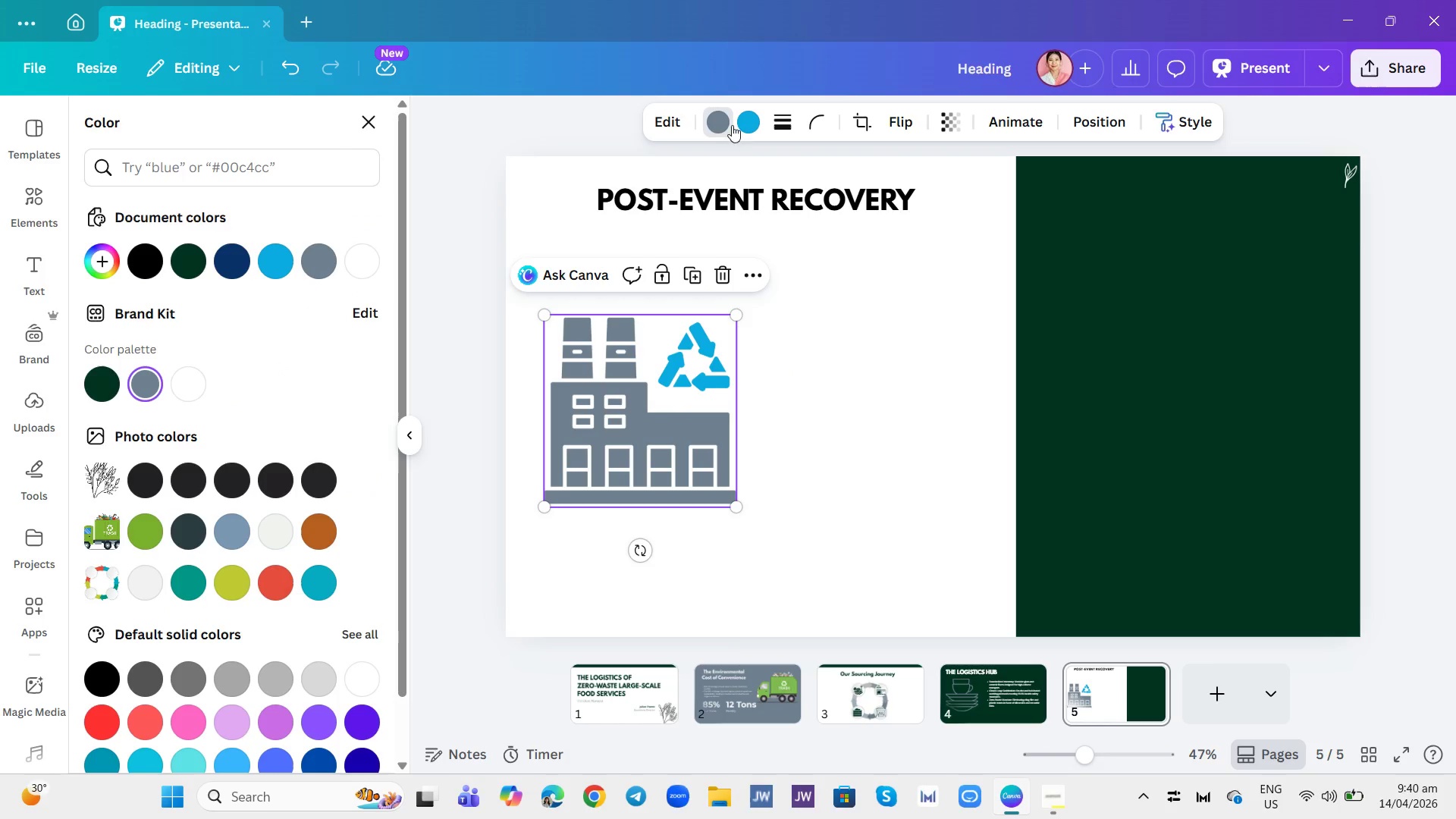 
left_click([742, 123])
 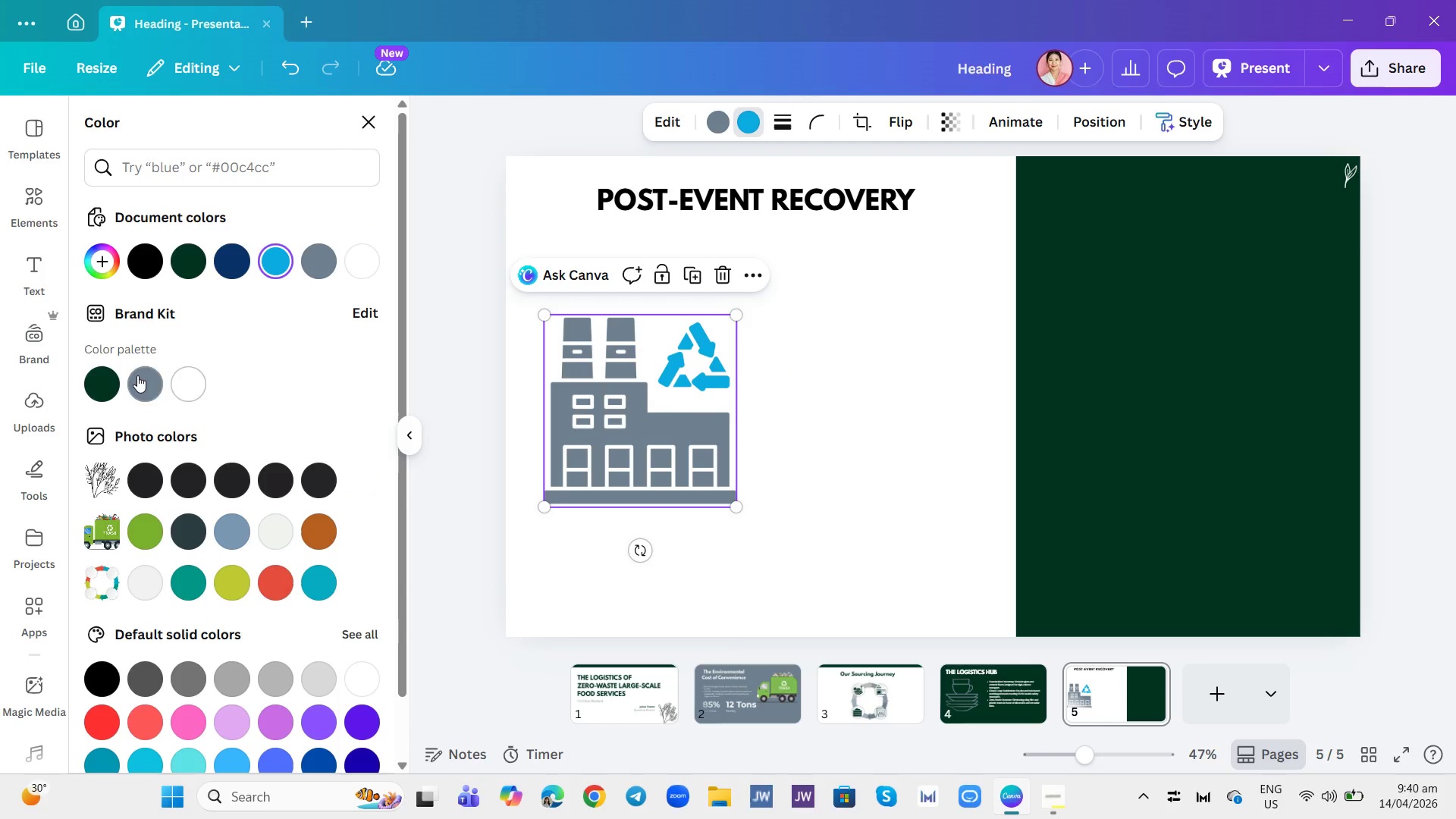 
left_click([137, 379])
 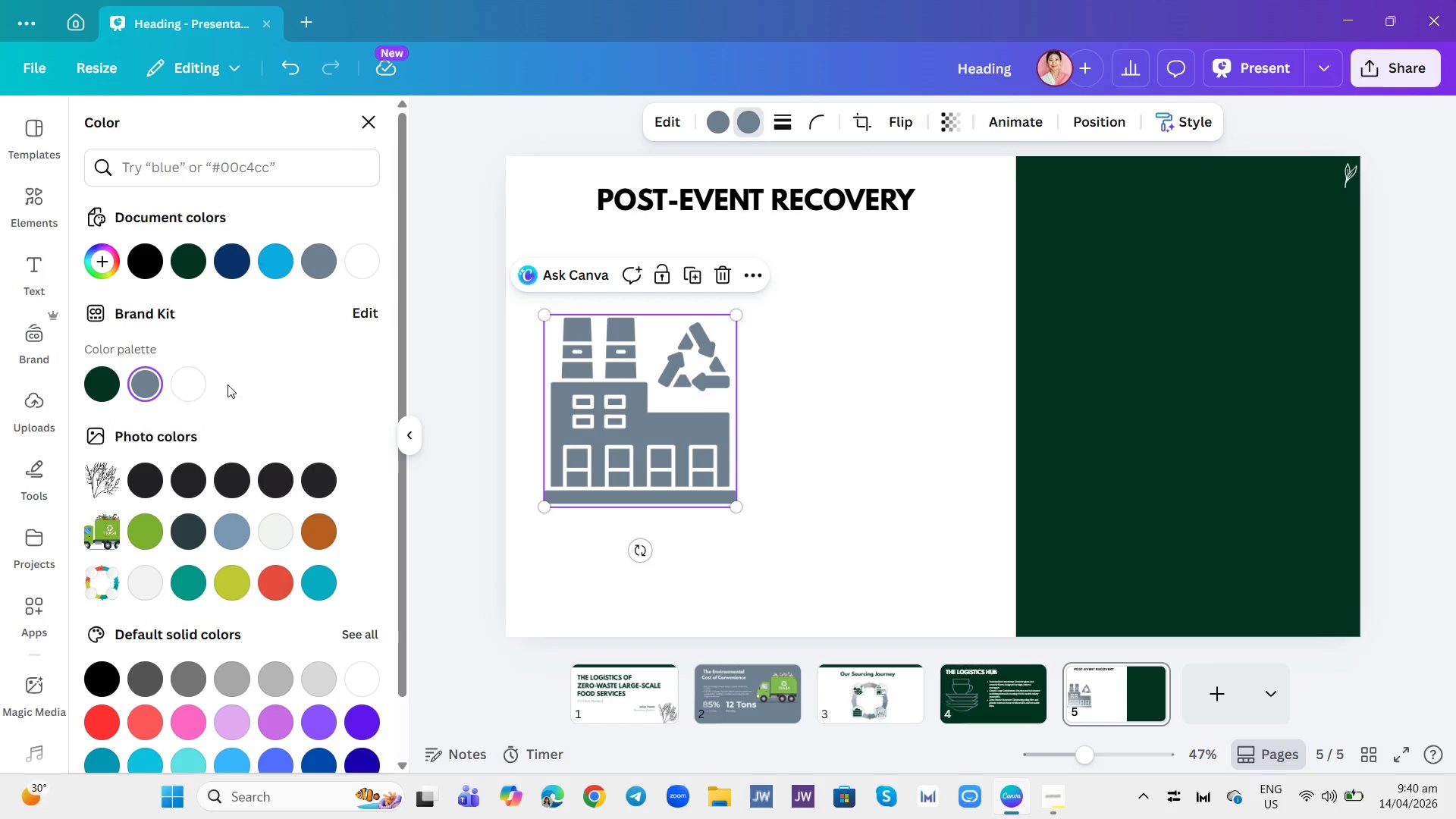 
left_click([897, 408])
 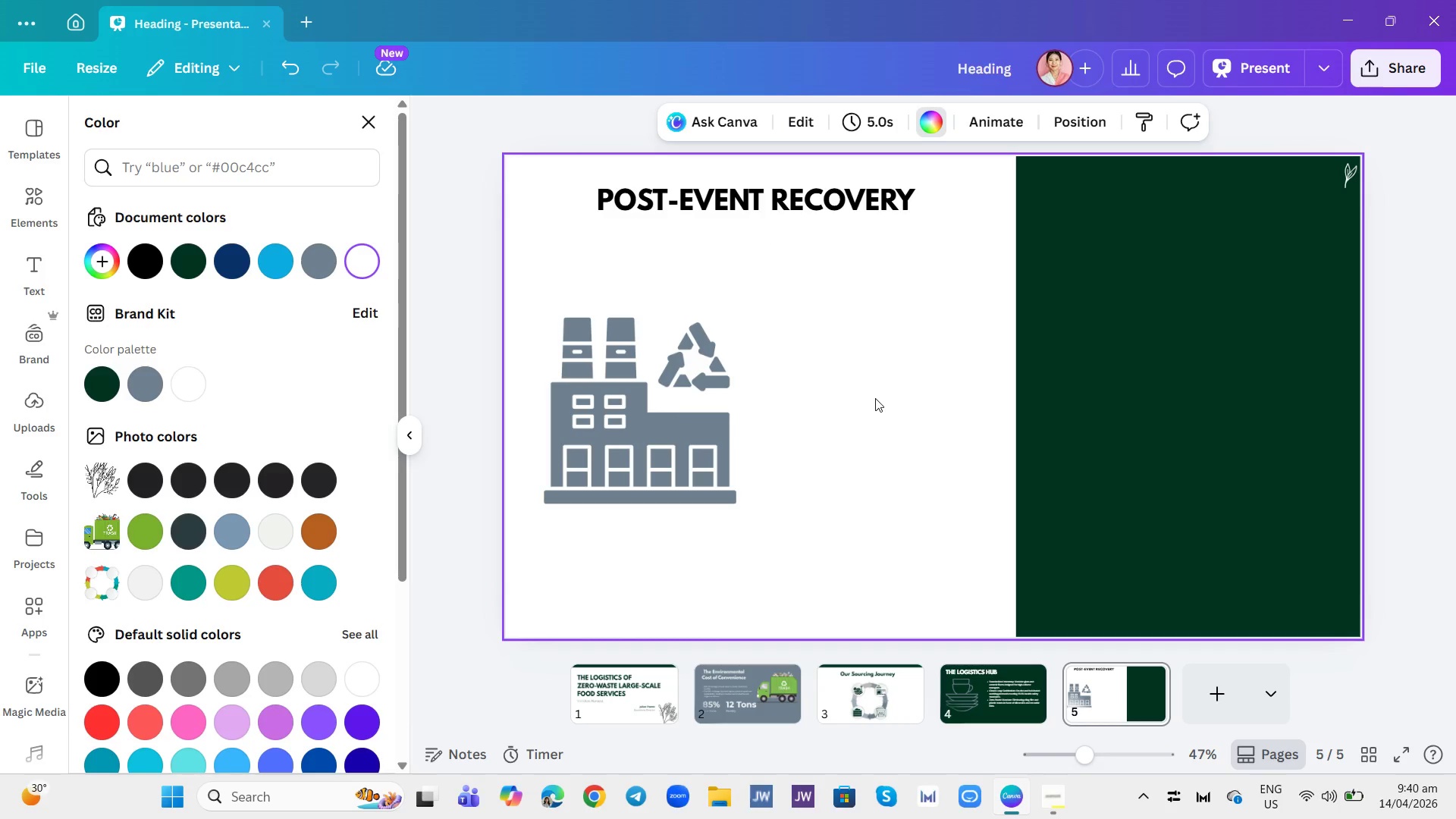 
wait(10.48)
 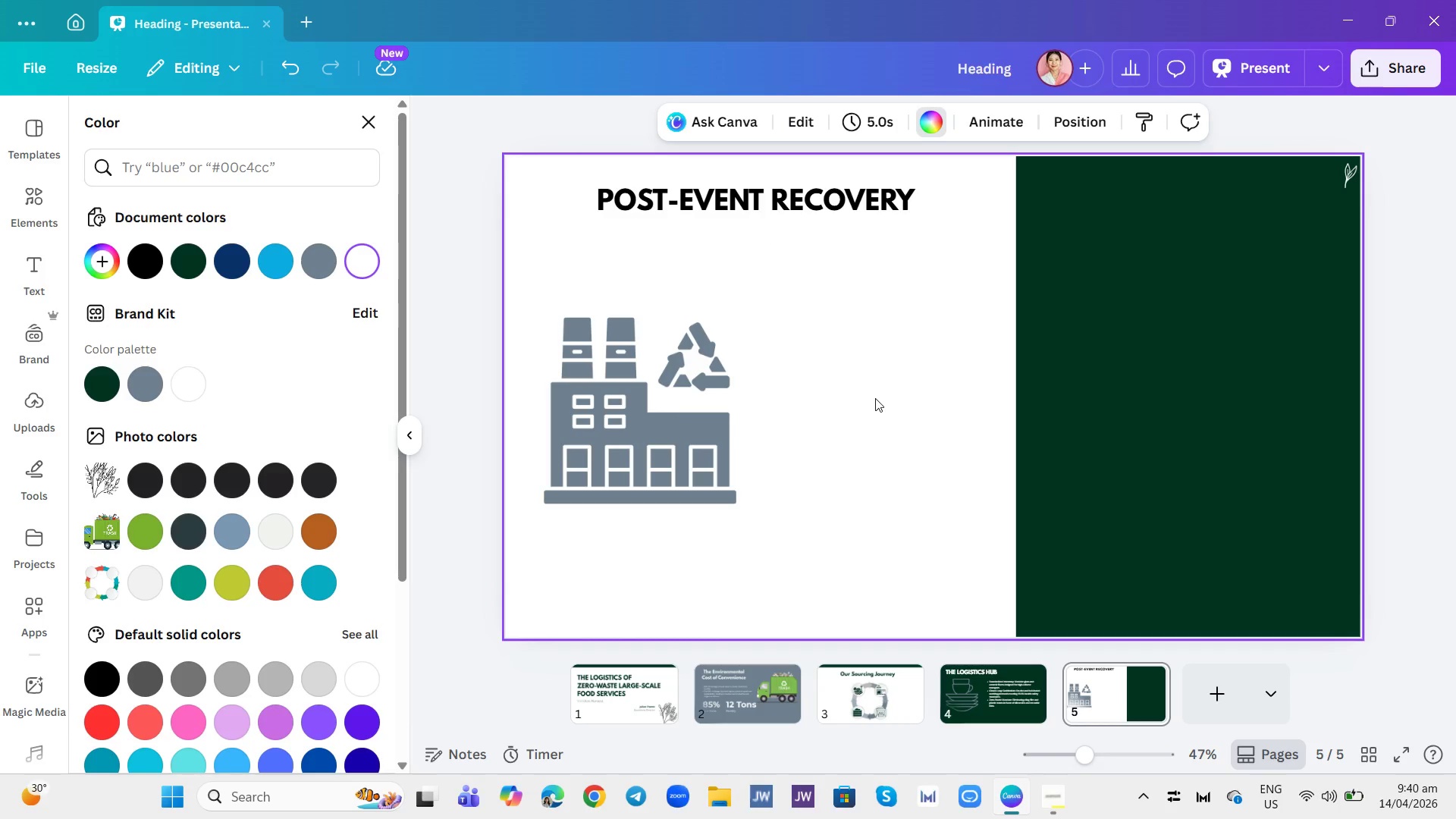 
left_click([42, 202])
 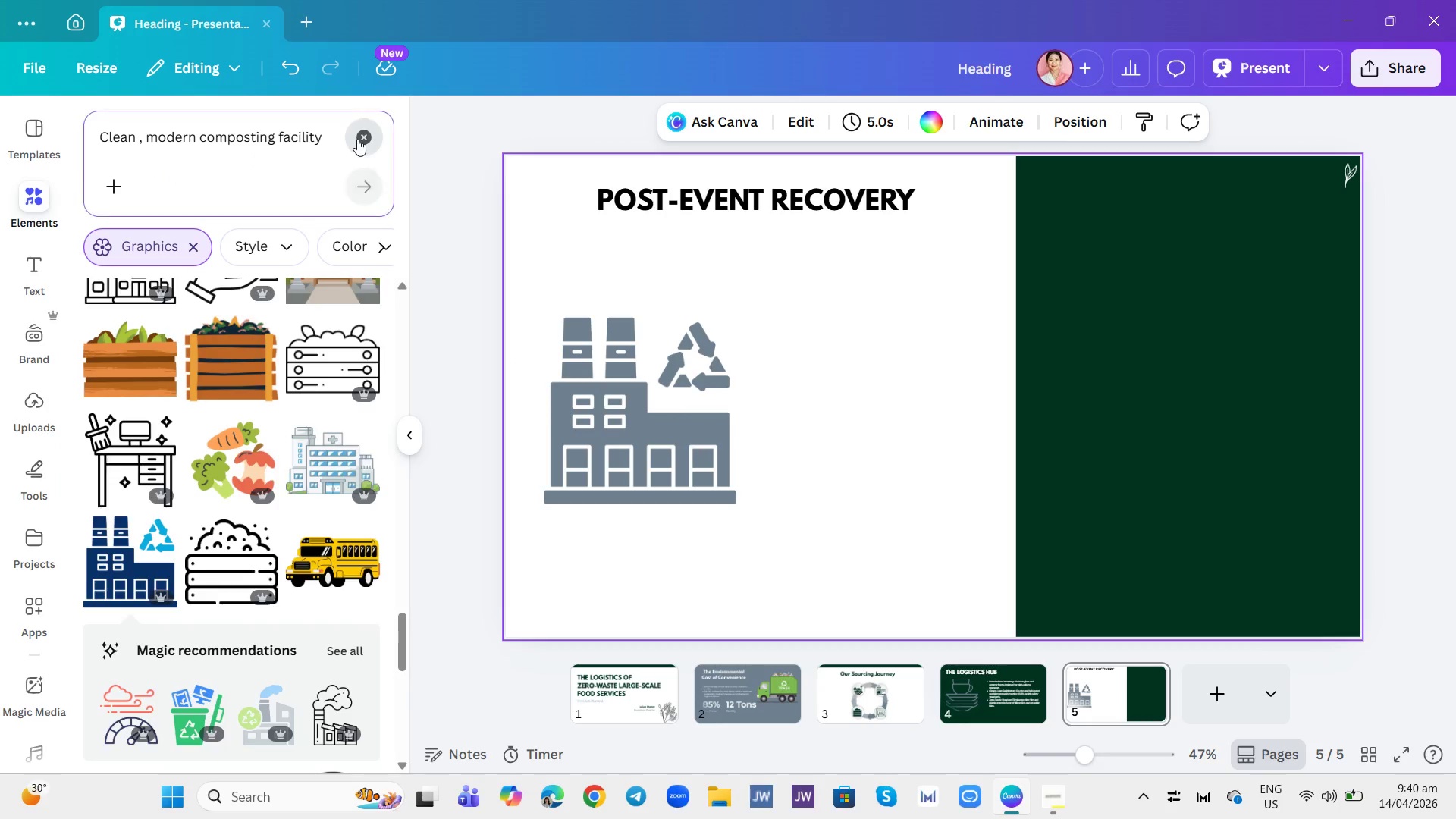 
type(soil)
 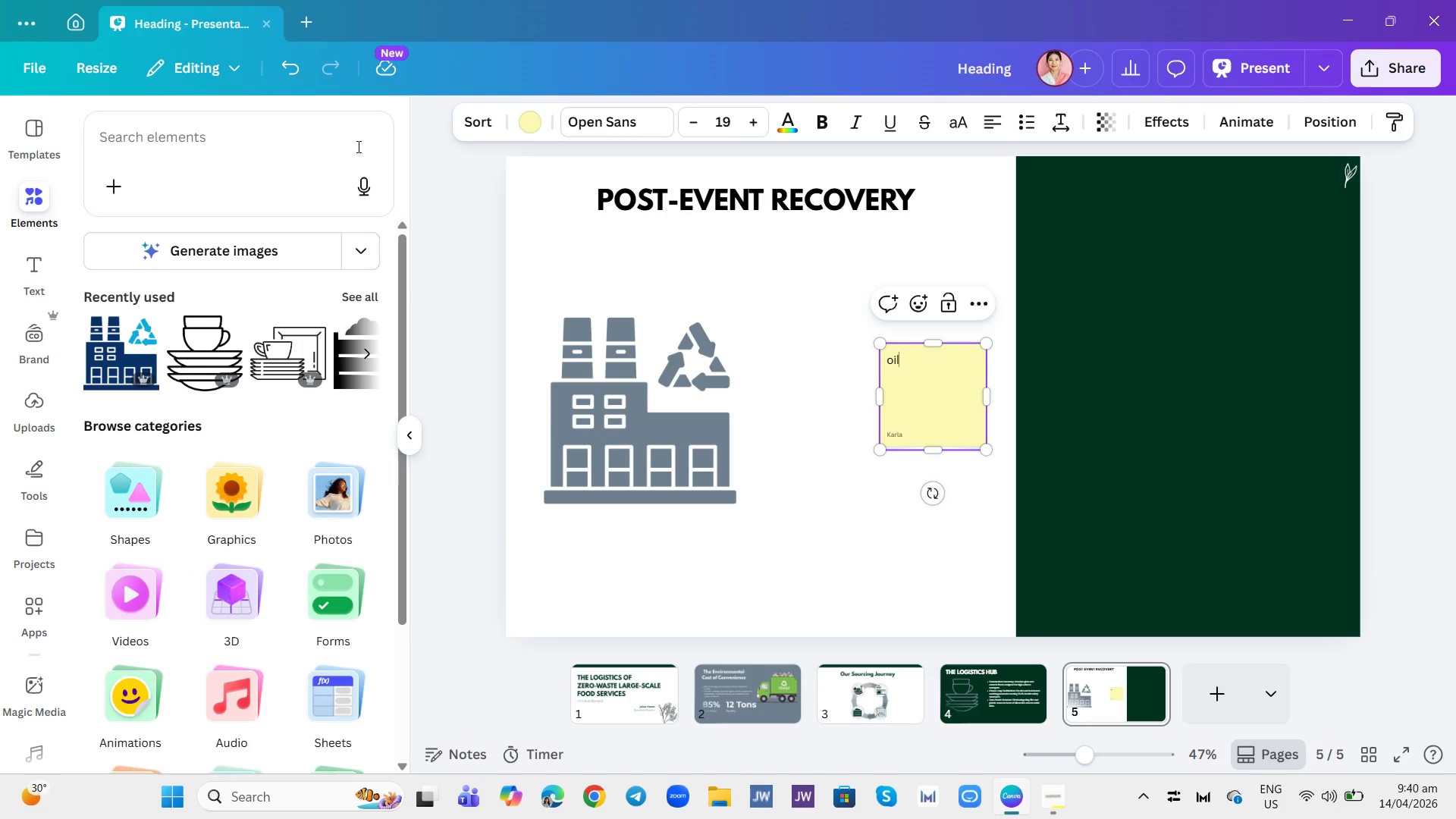 
key(Enter)
 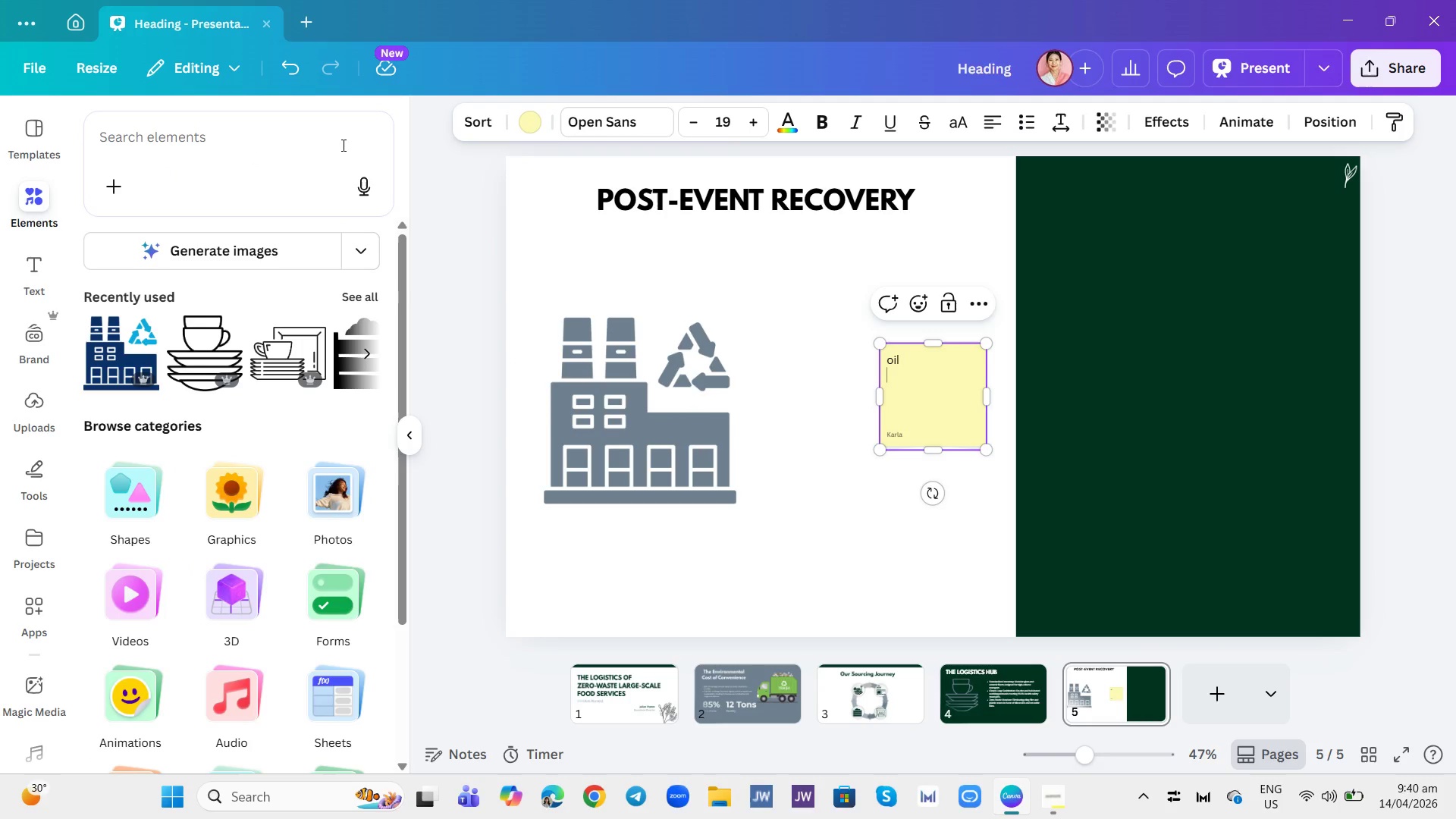 
left_click([290, 135])
 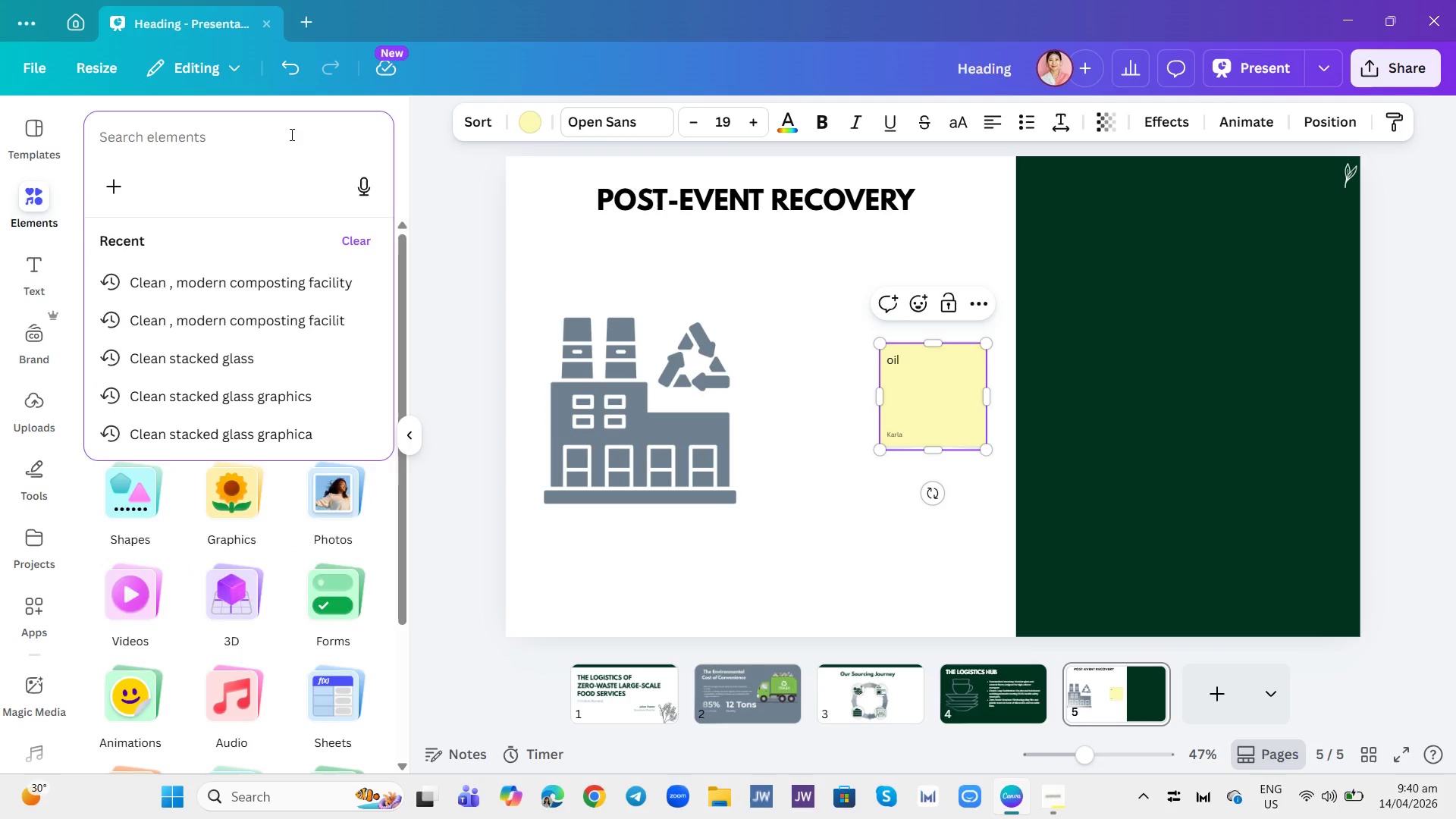 
type(soil)
 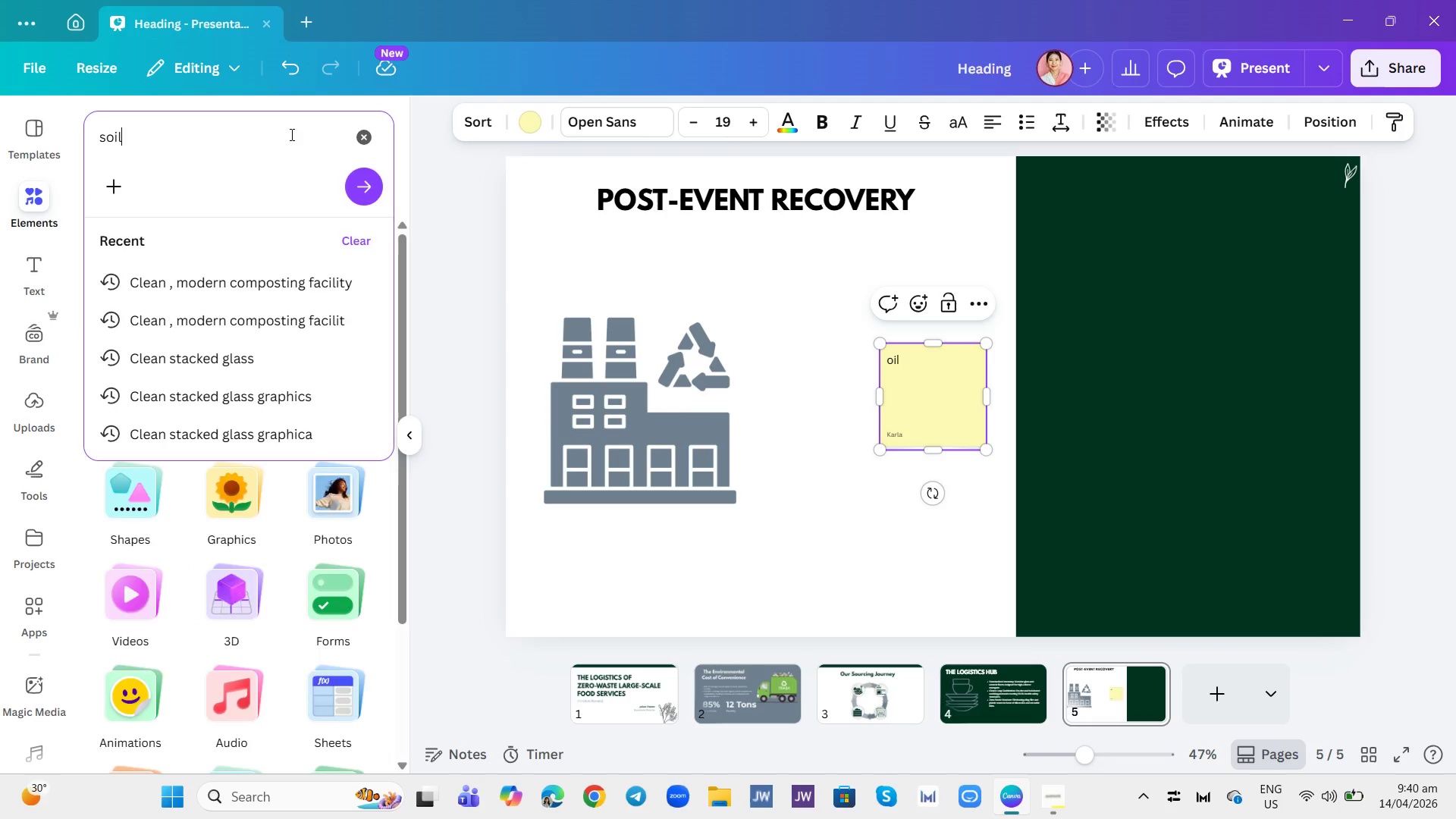 
key(Enter)
 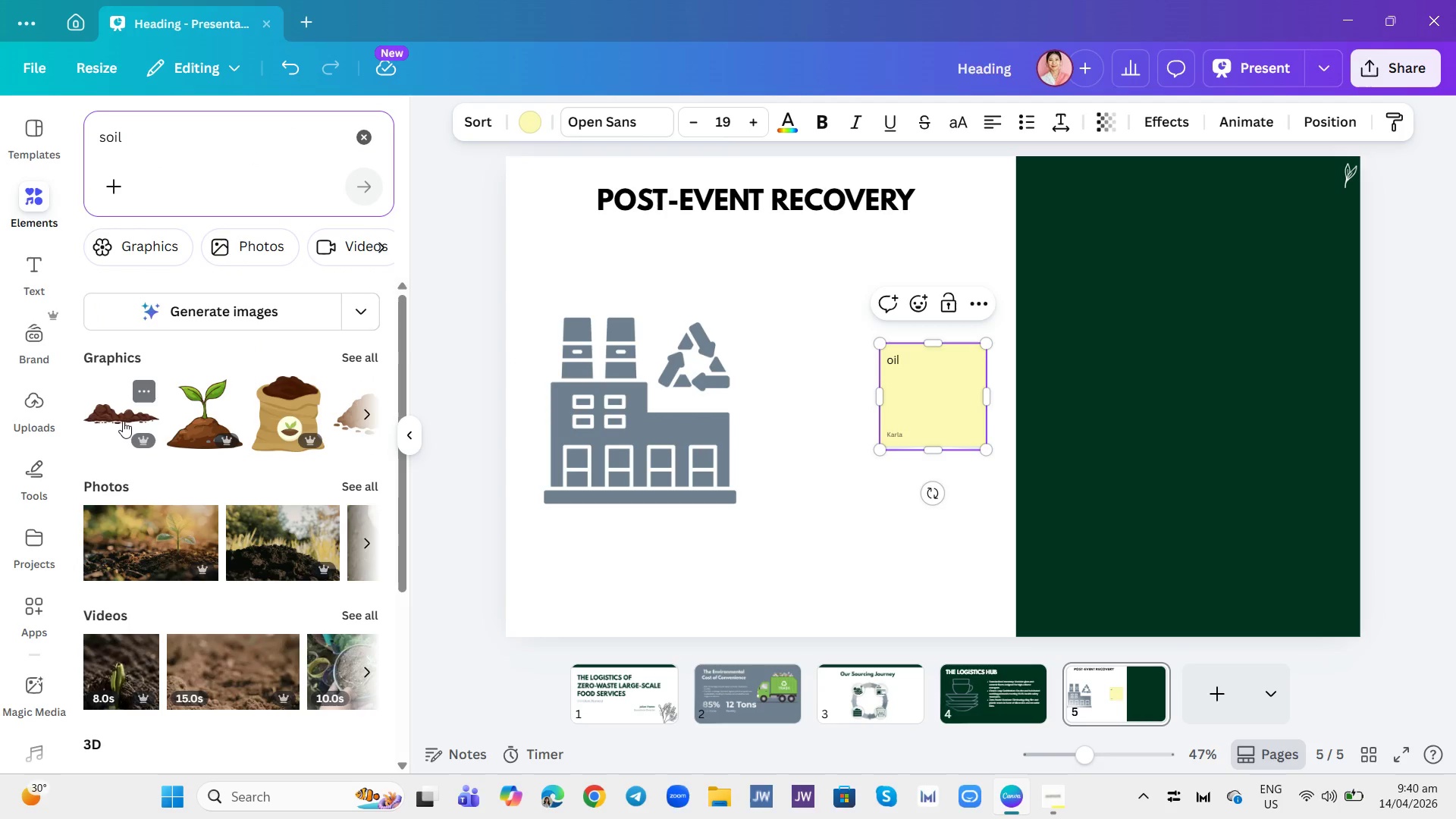 
left_click([273, 420])
 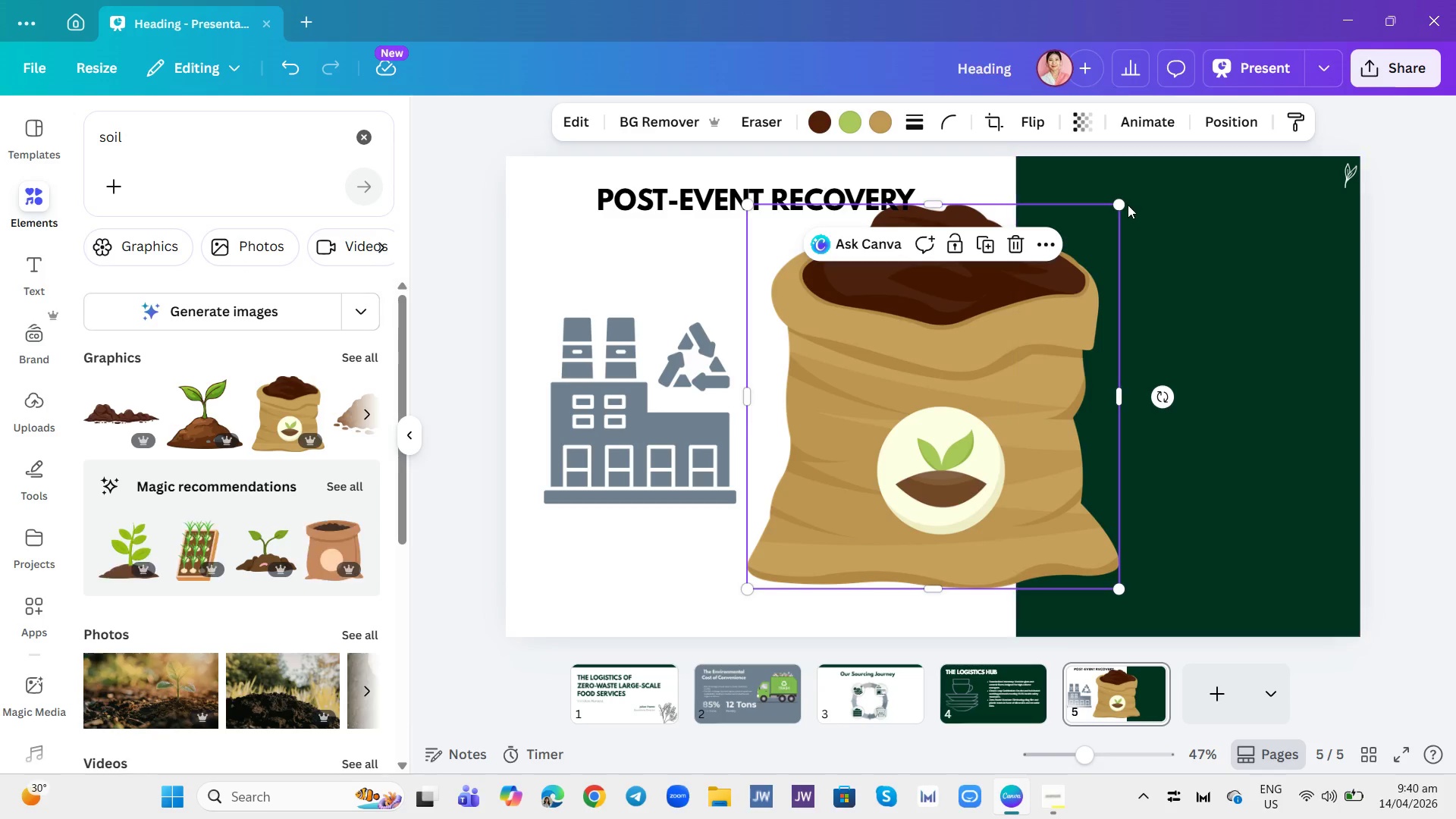 
left_click_drag(start_coordinate=[1122, 202], to_coordinate=[847, 466])
 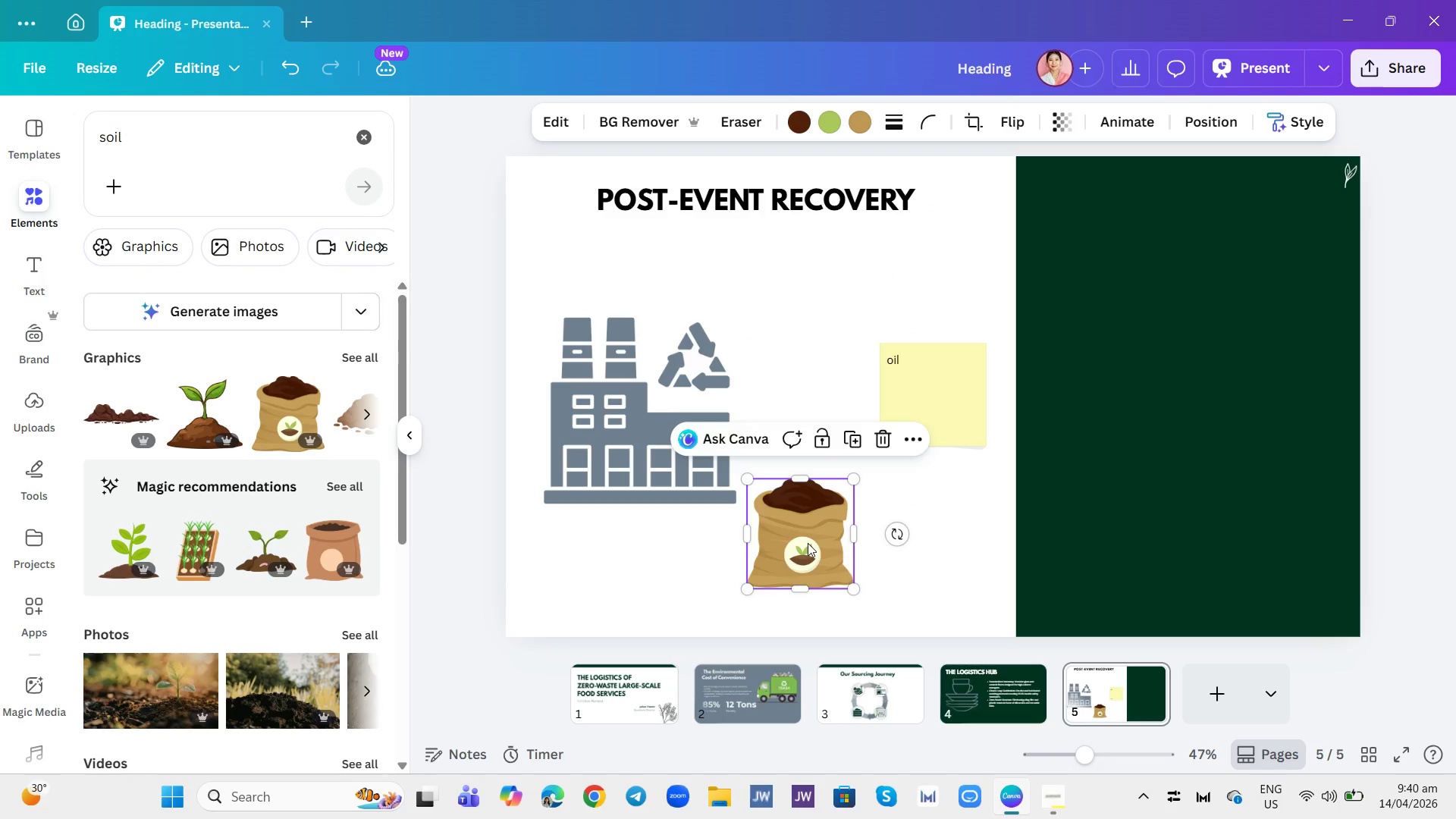 
left_click_drag(start_coordinate=[808, 543], to_coordinate=[762, 487])
 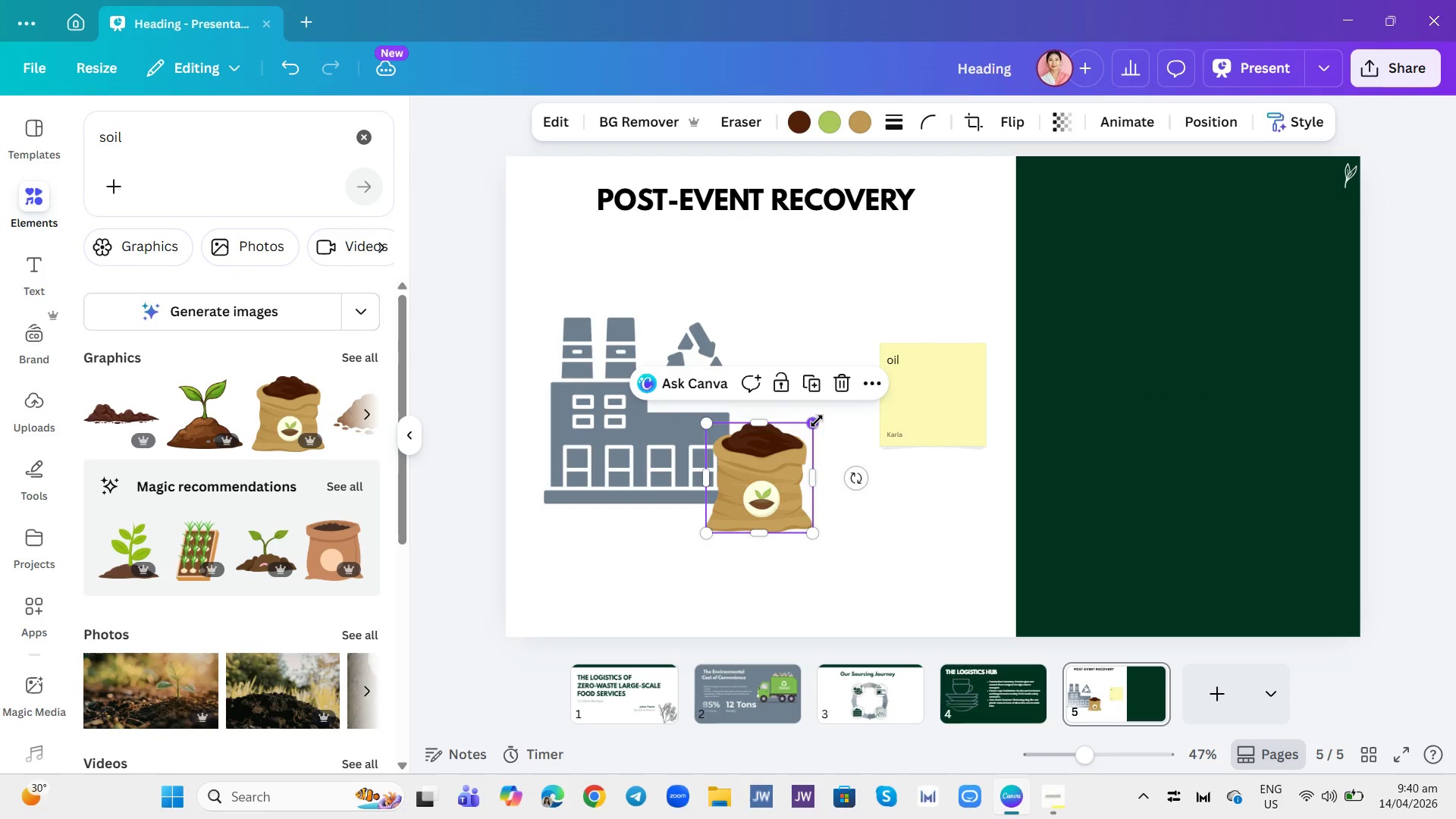 
left_click_drag(start_coordinate=[817, 421], to_coordinate=[768, 483])
 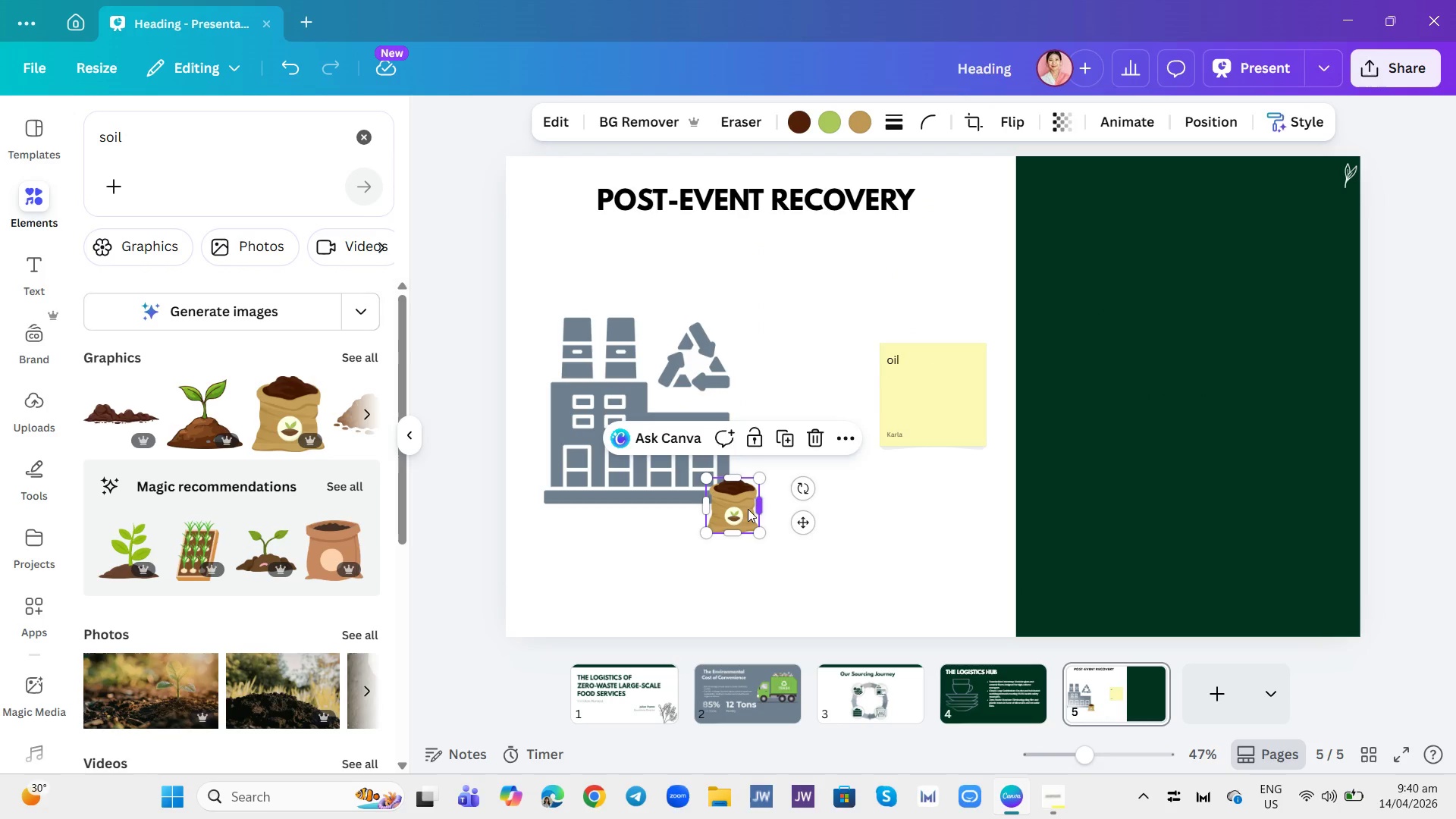 
left_click_drag(start_coordinate=[746, 510], to_coordinate=[746, 484])
 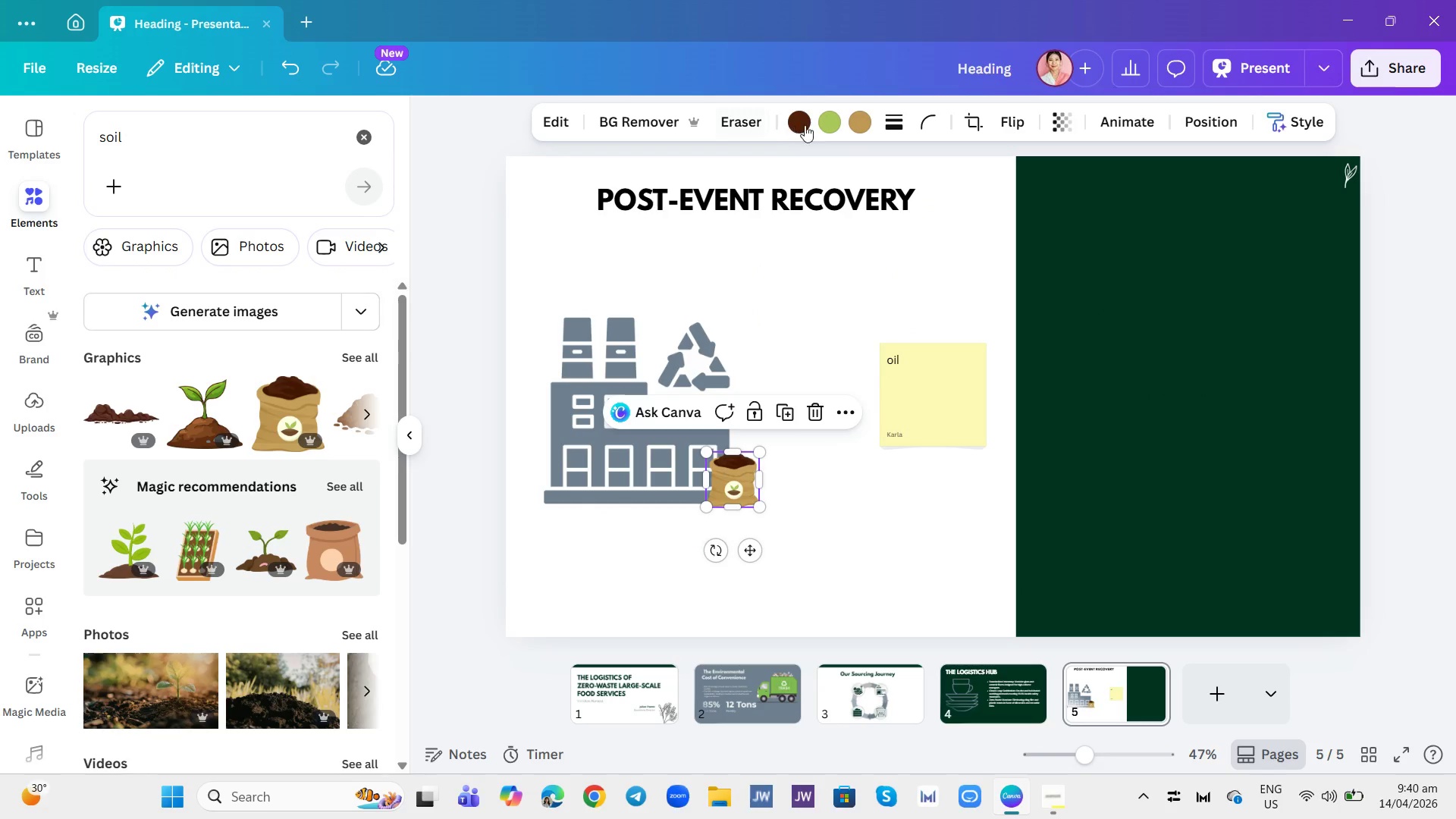 
left_click([807, 124])
 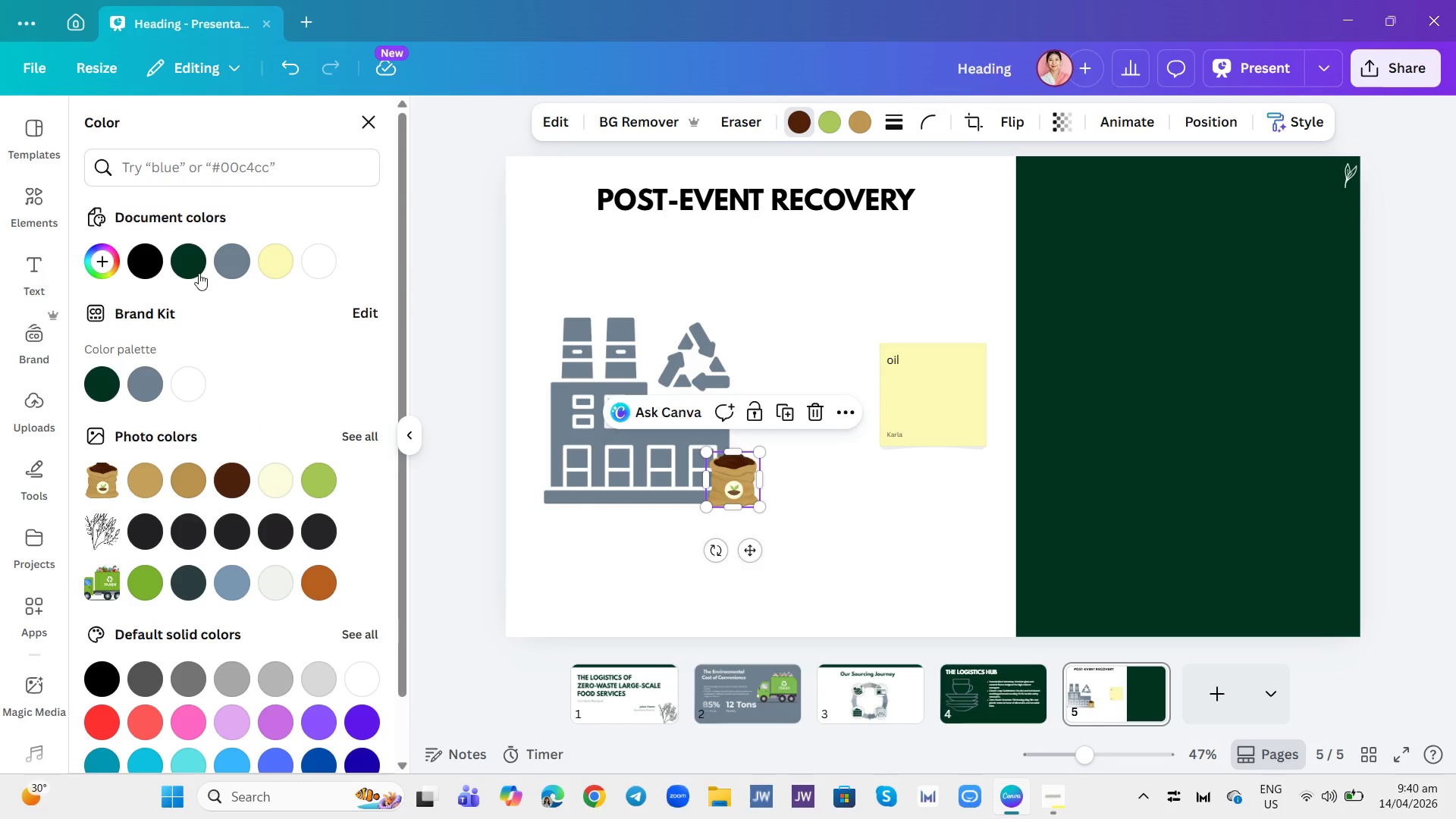 
left_click([232, 254])
 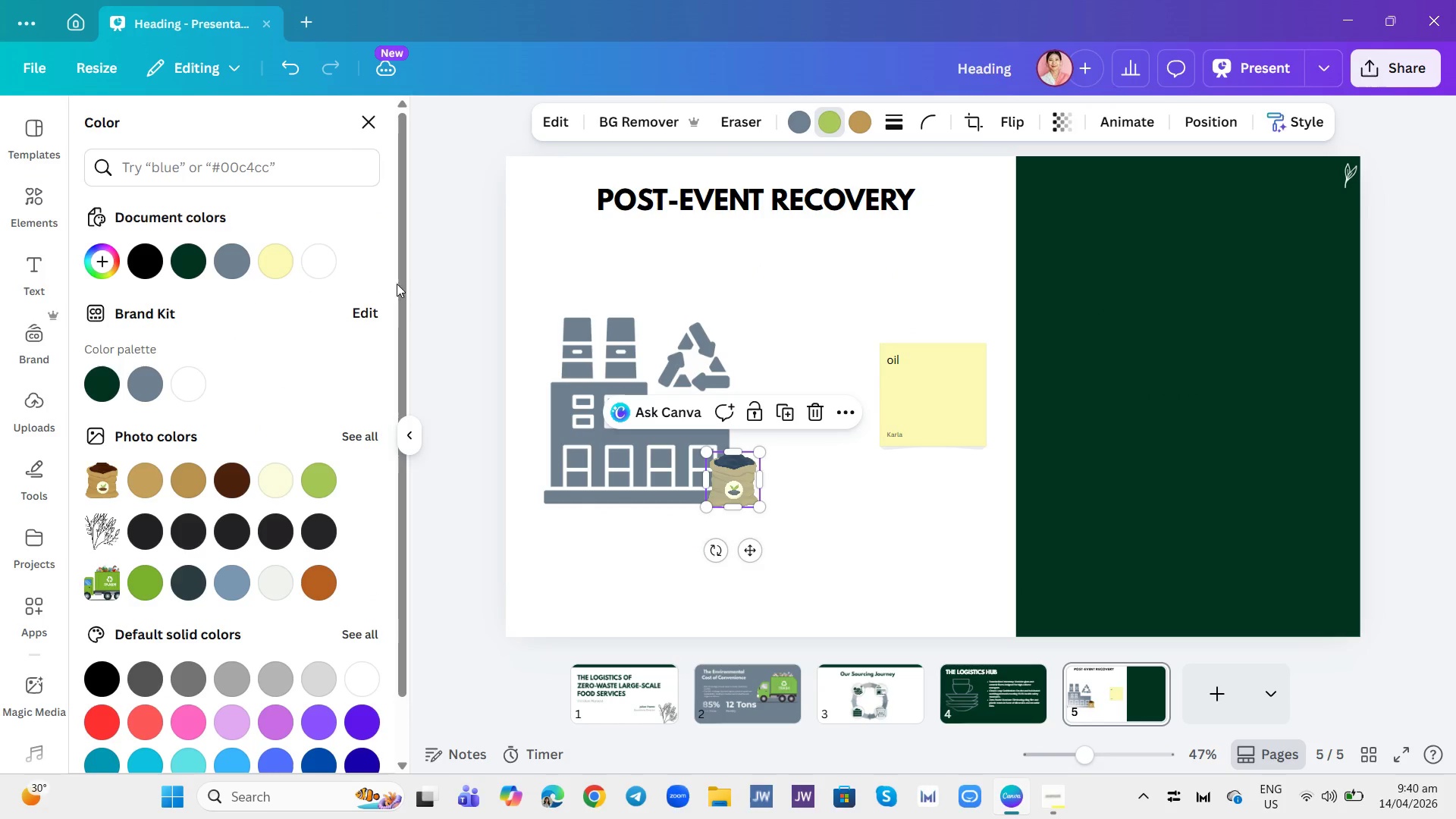 
left_click([240, 258])
 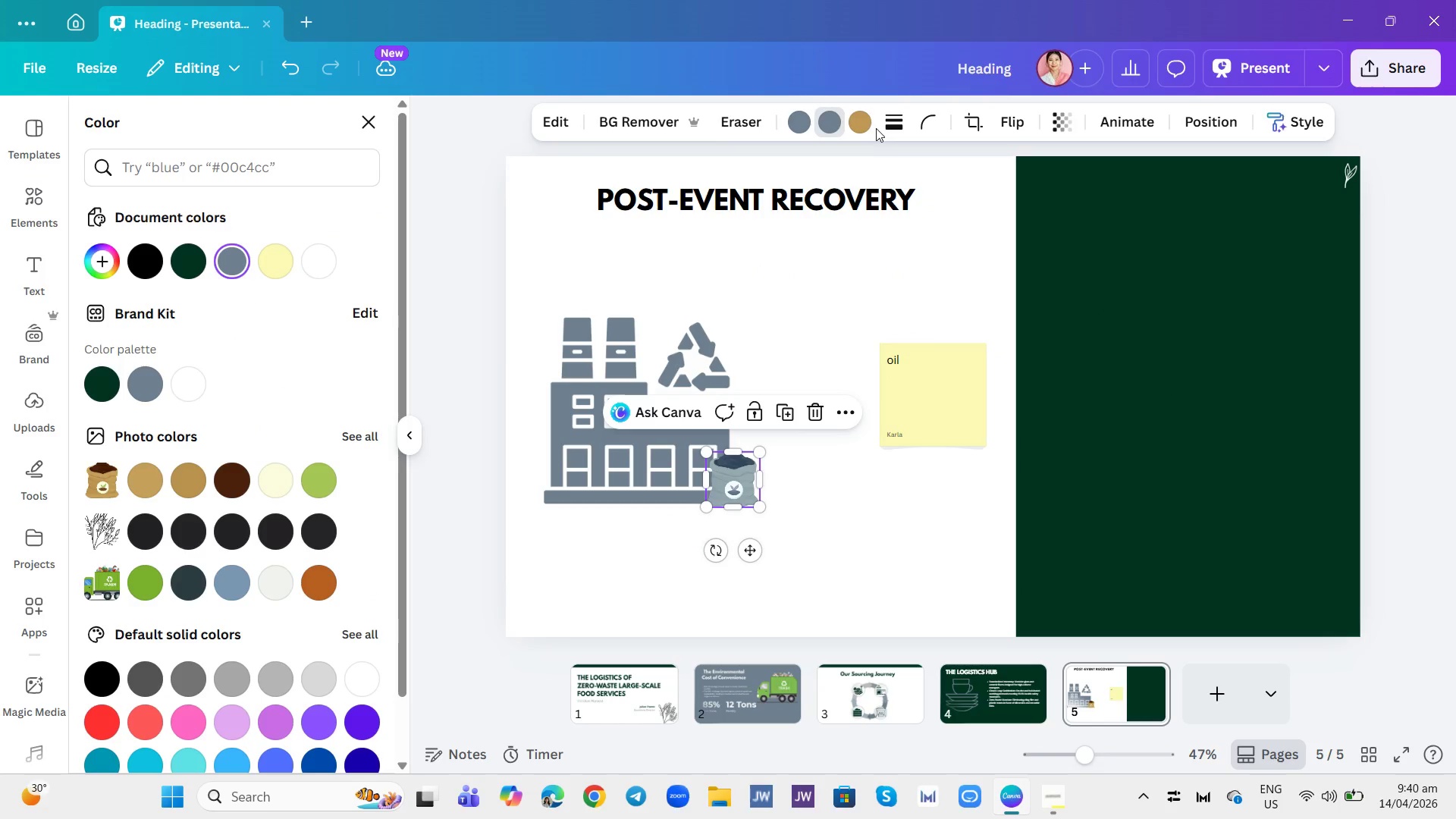 
left_click([862, 121])
 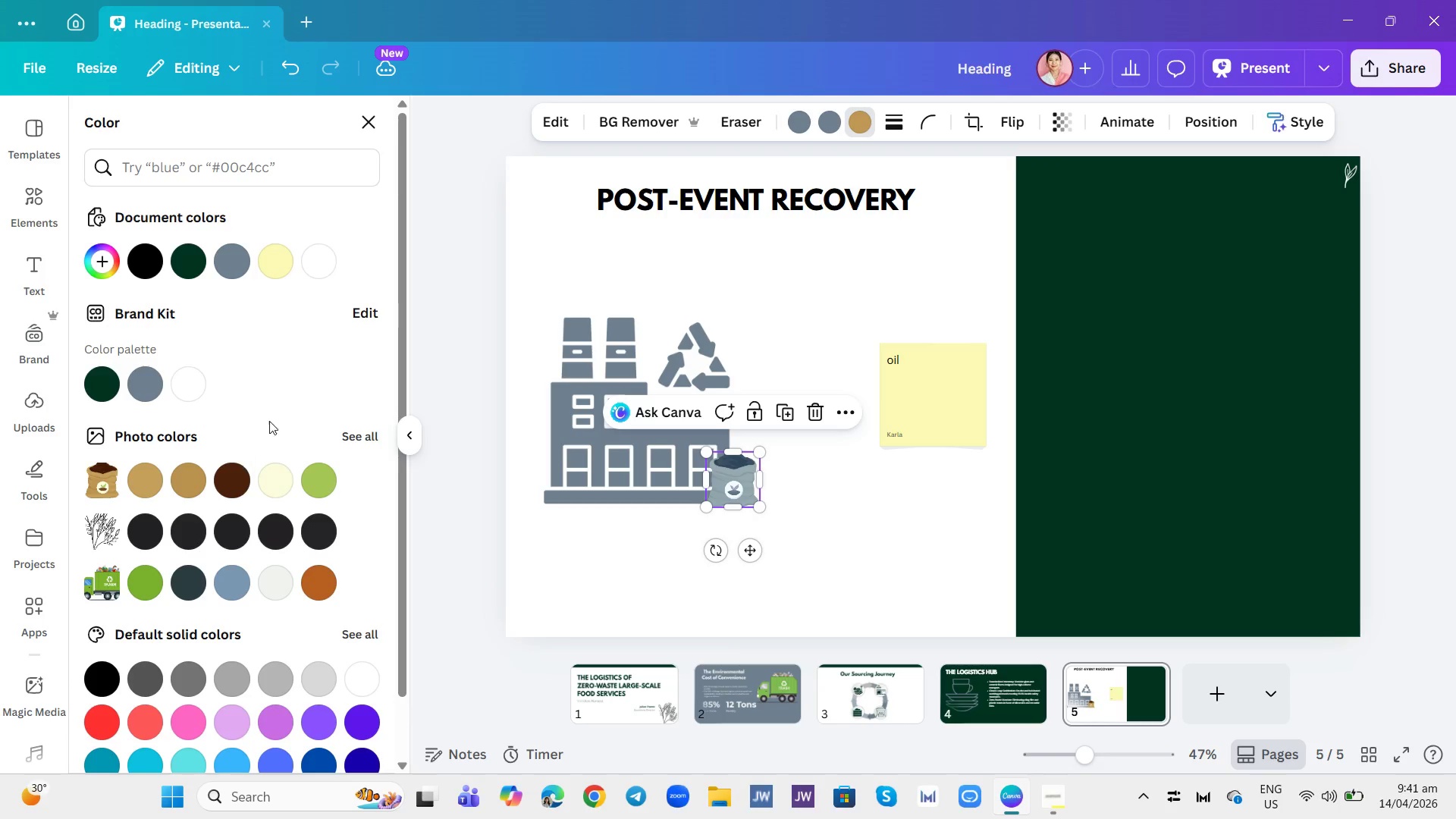 
left_click([280, 390])
 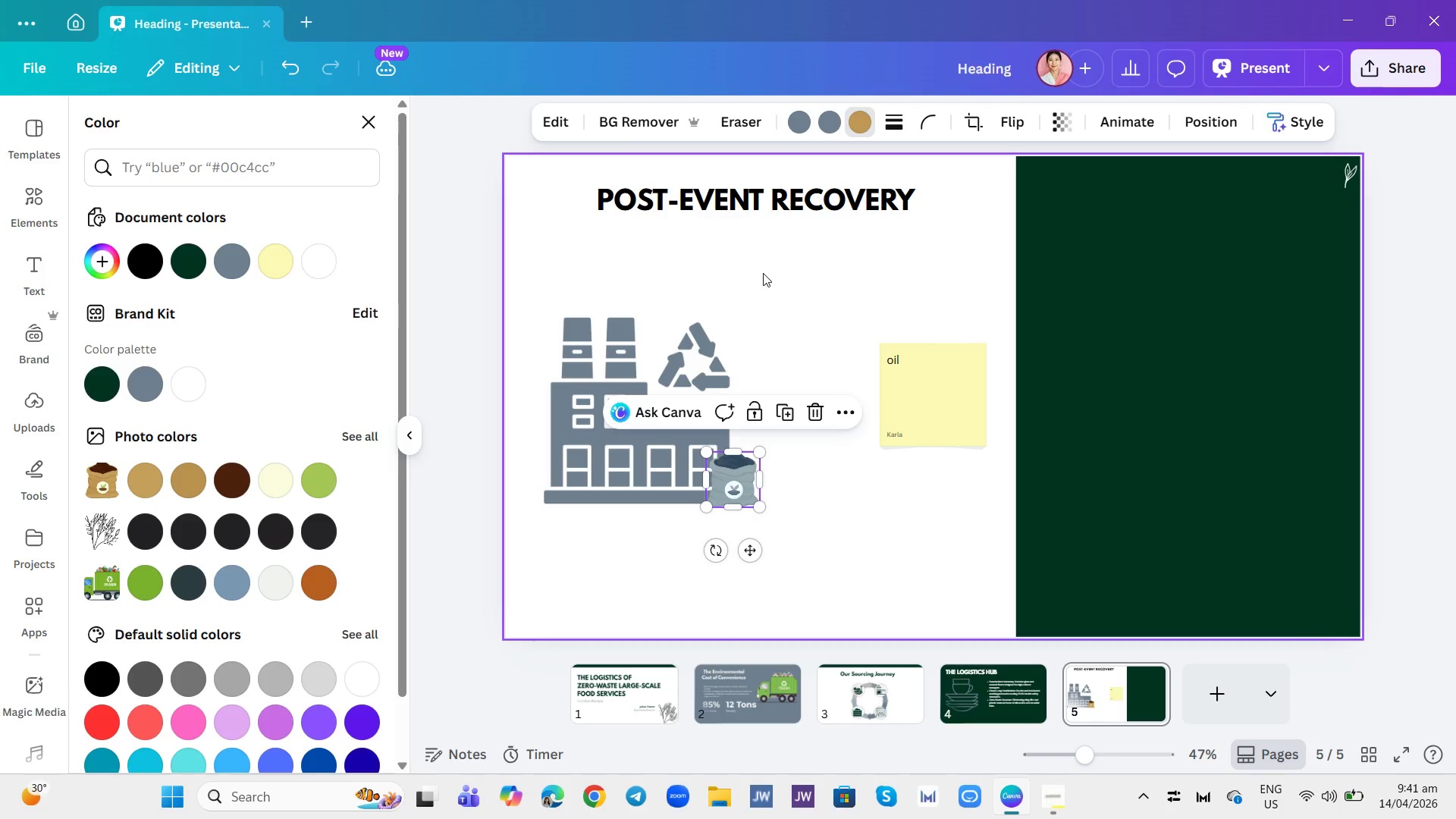 
left_click([763, 273])
 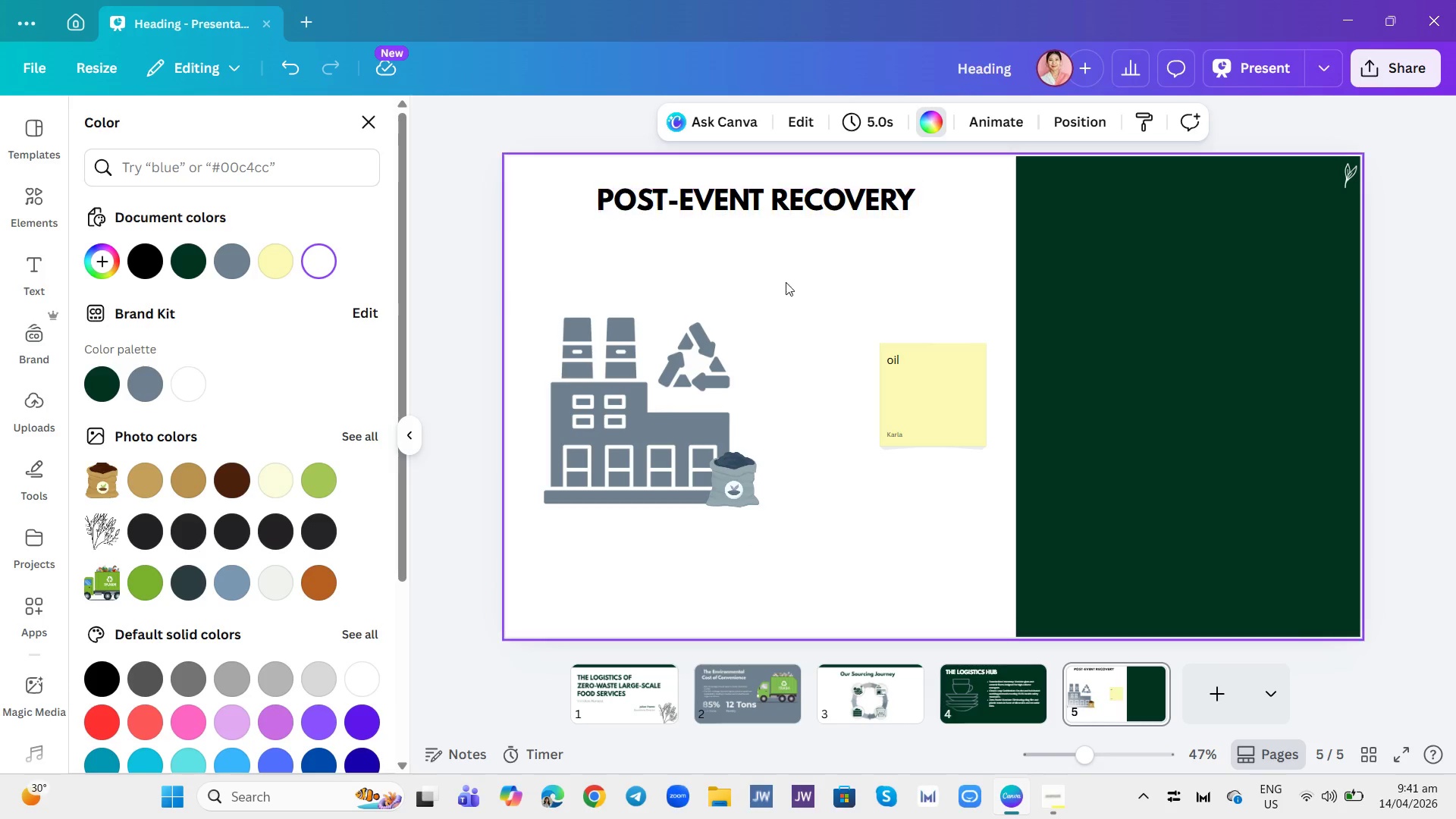 
left_click([744, 456])
 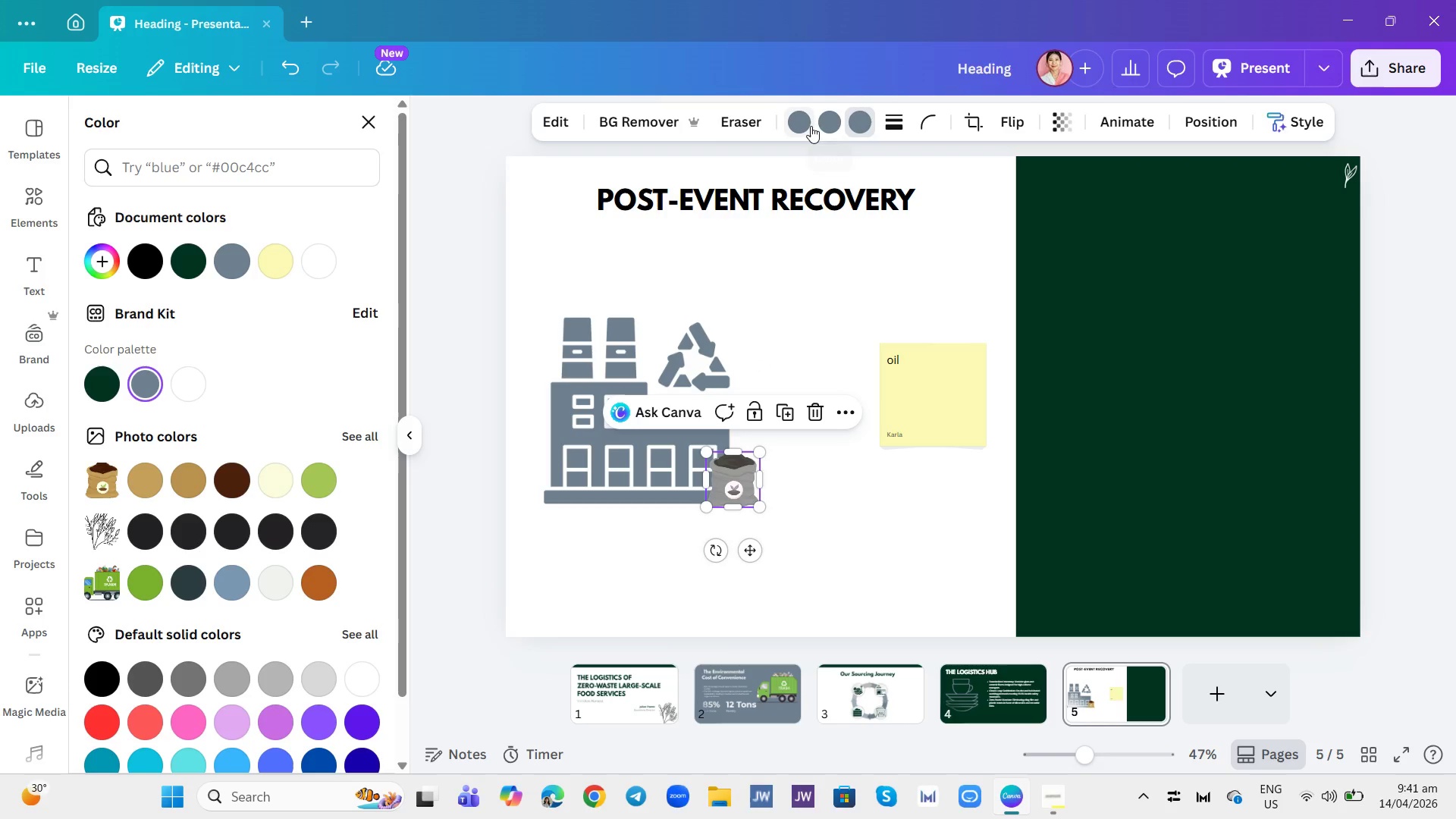 
left_click([804, 125])
 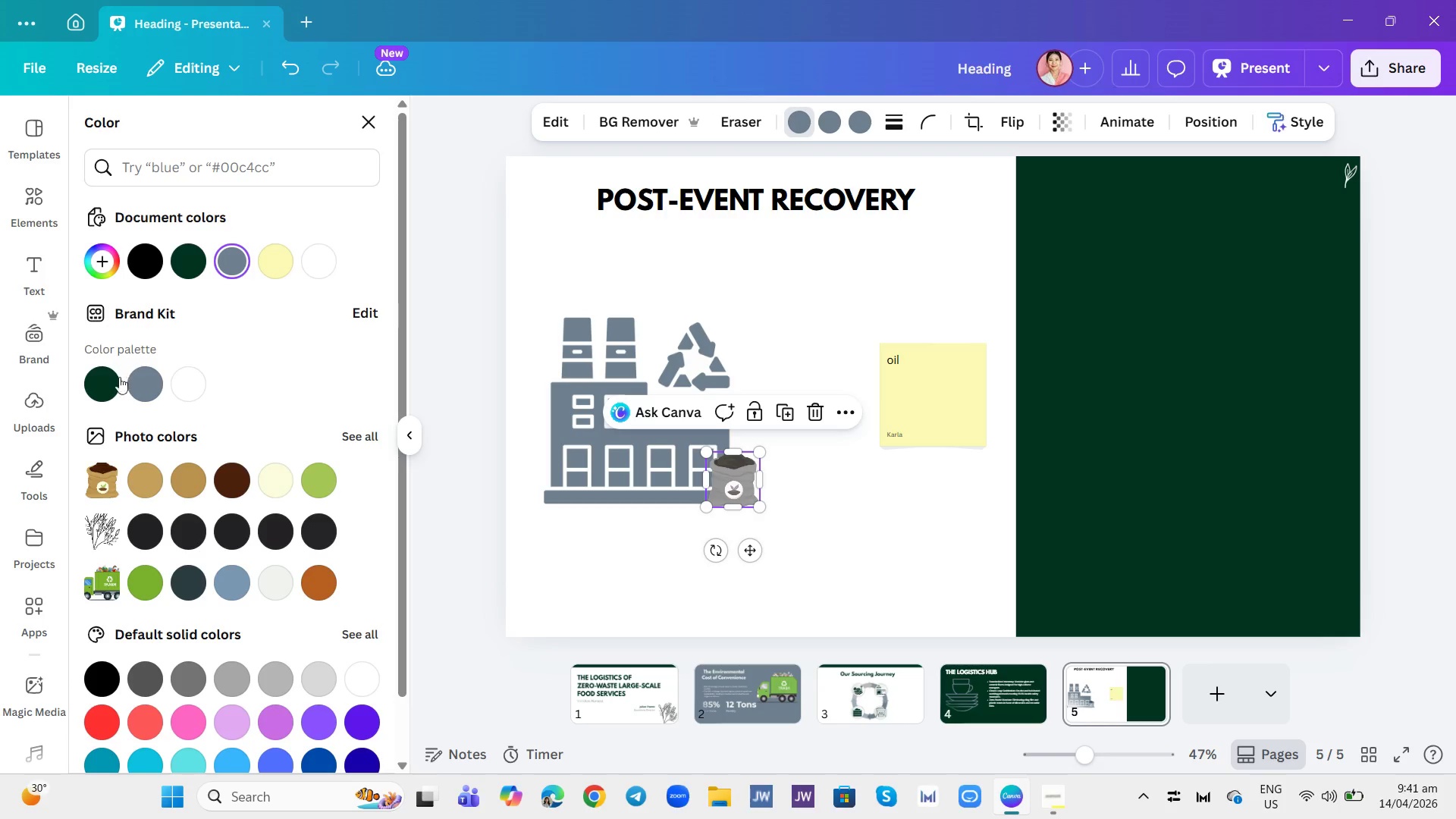 
left_click([237, 484])
 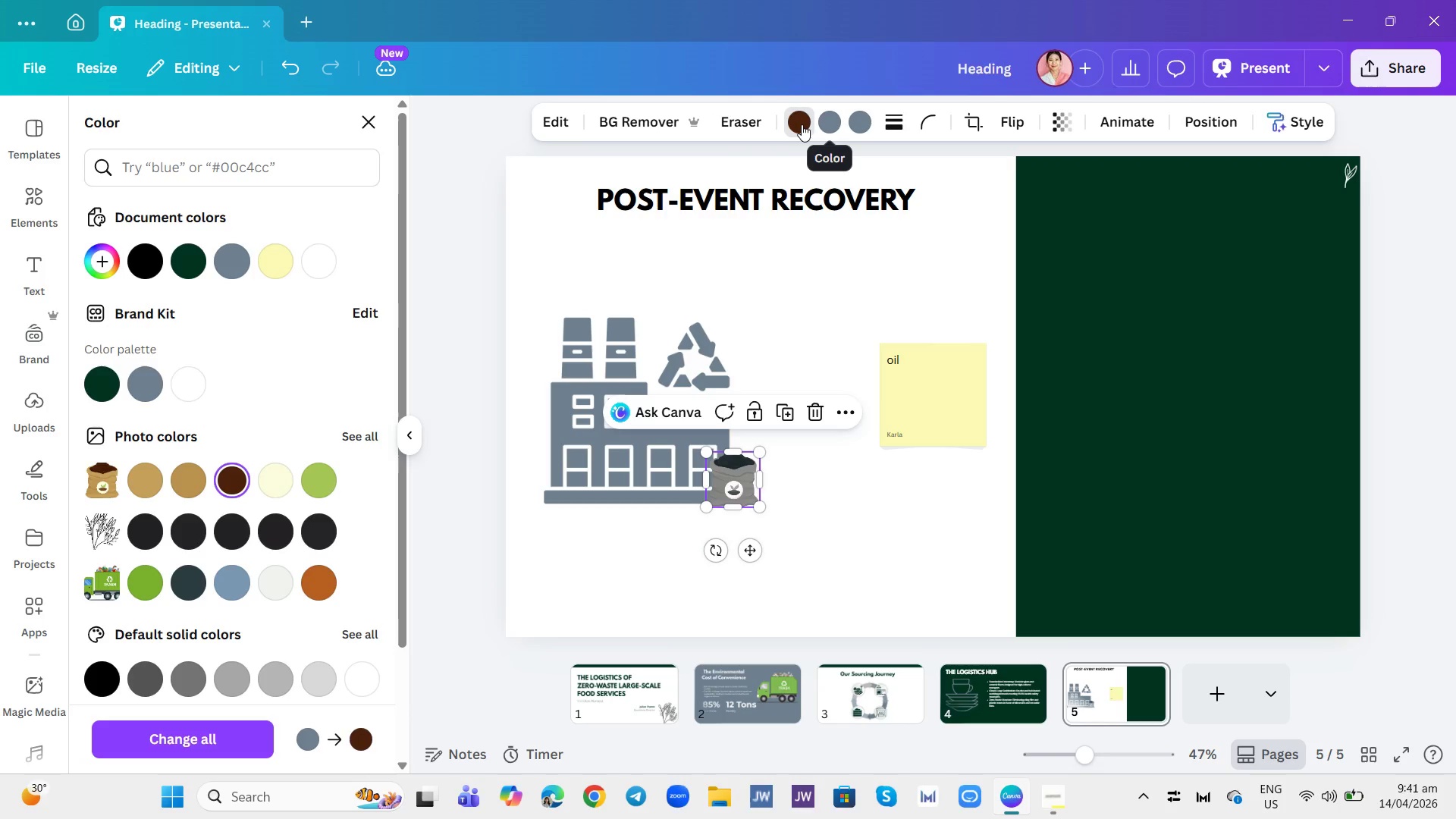 
wait(5.19)
 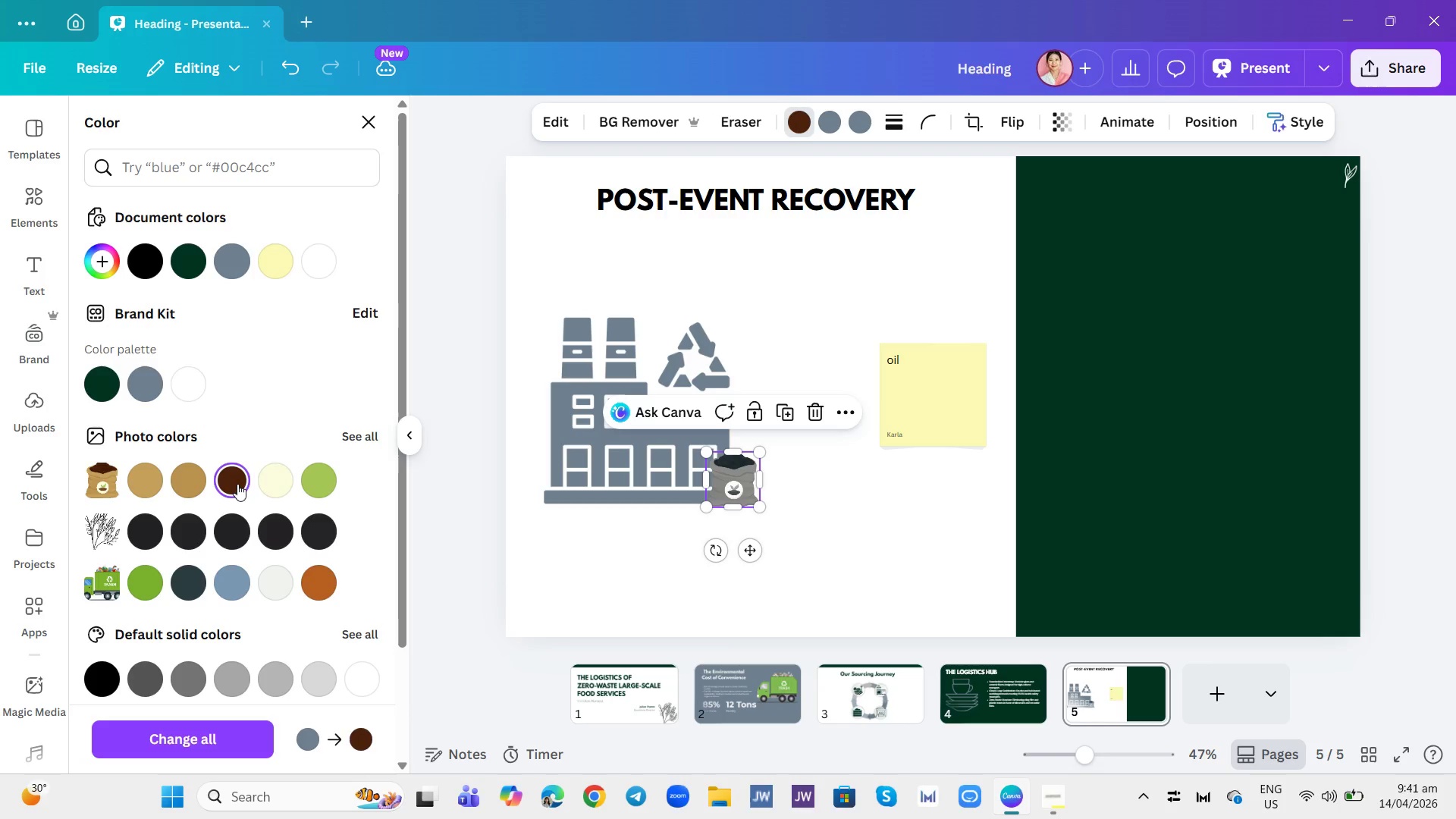 
left_click_drag(start_coordinate=[143, 379], to_coordinate=[148, 378])
 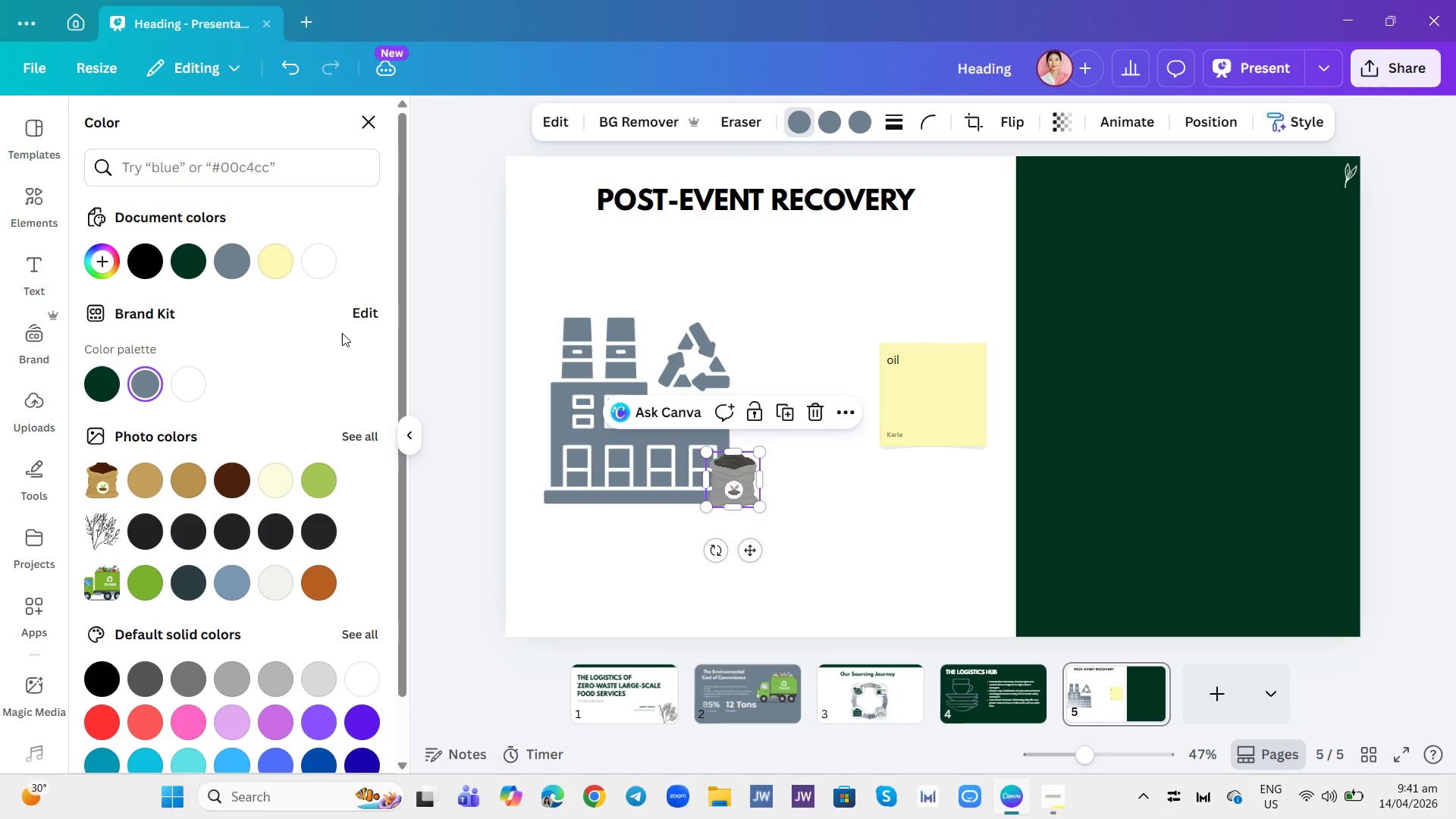 
left_click([342, 333])
 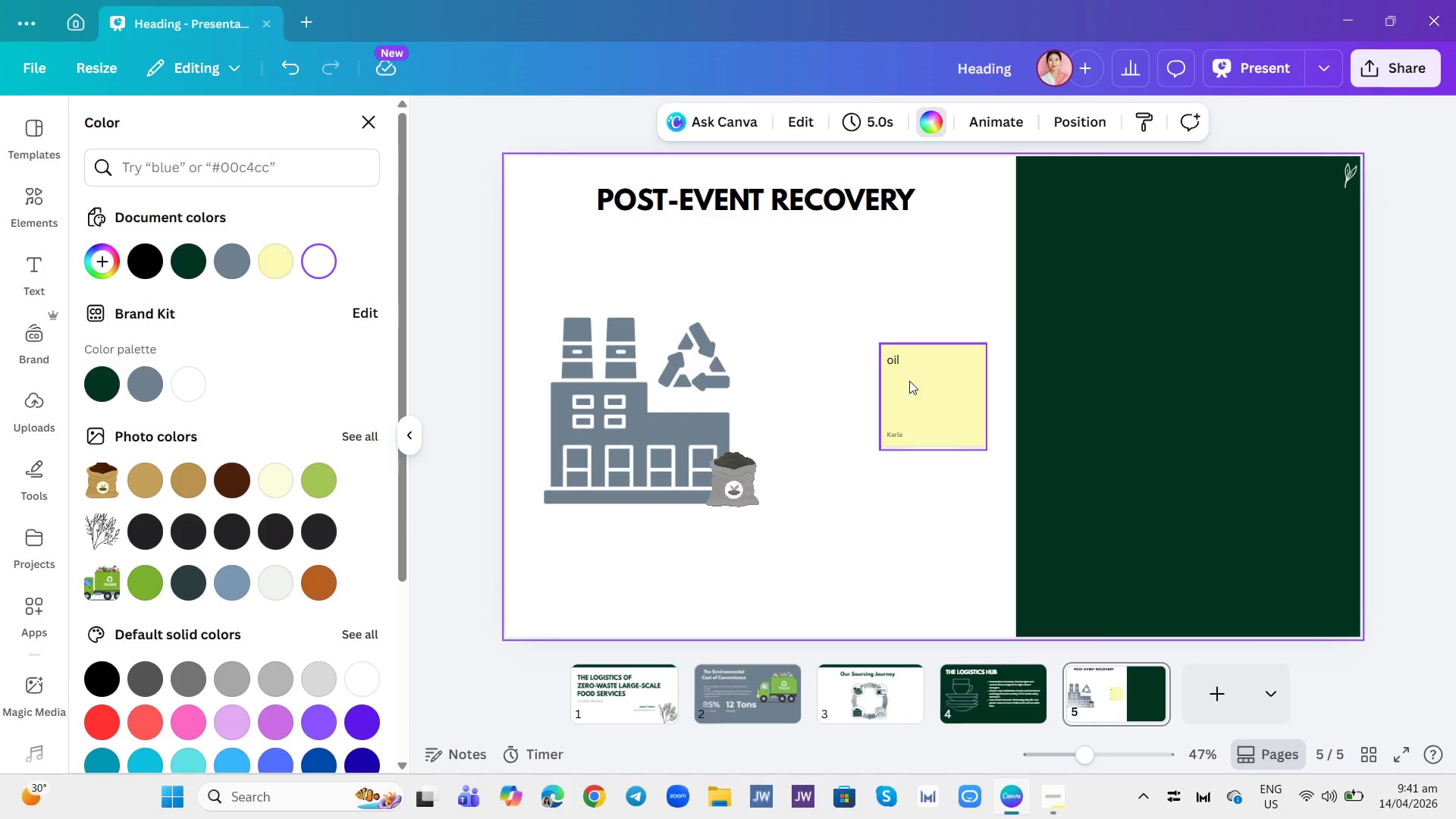 
left_click([982, 301])
 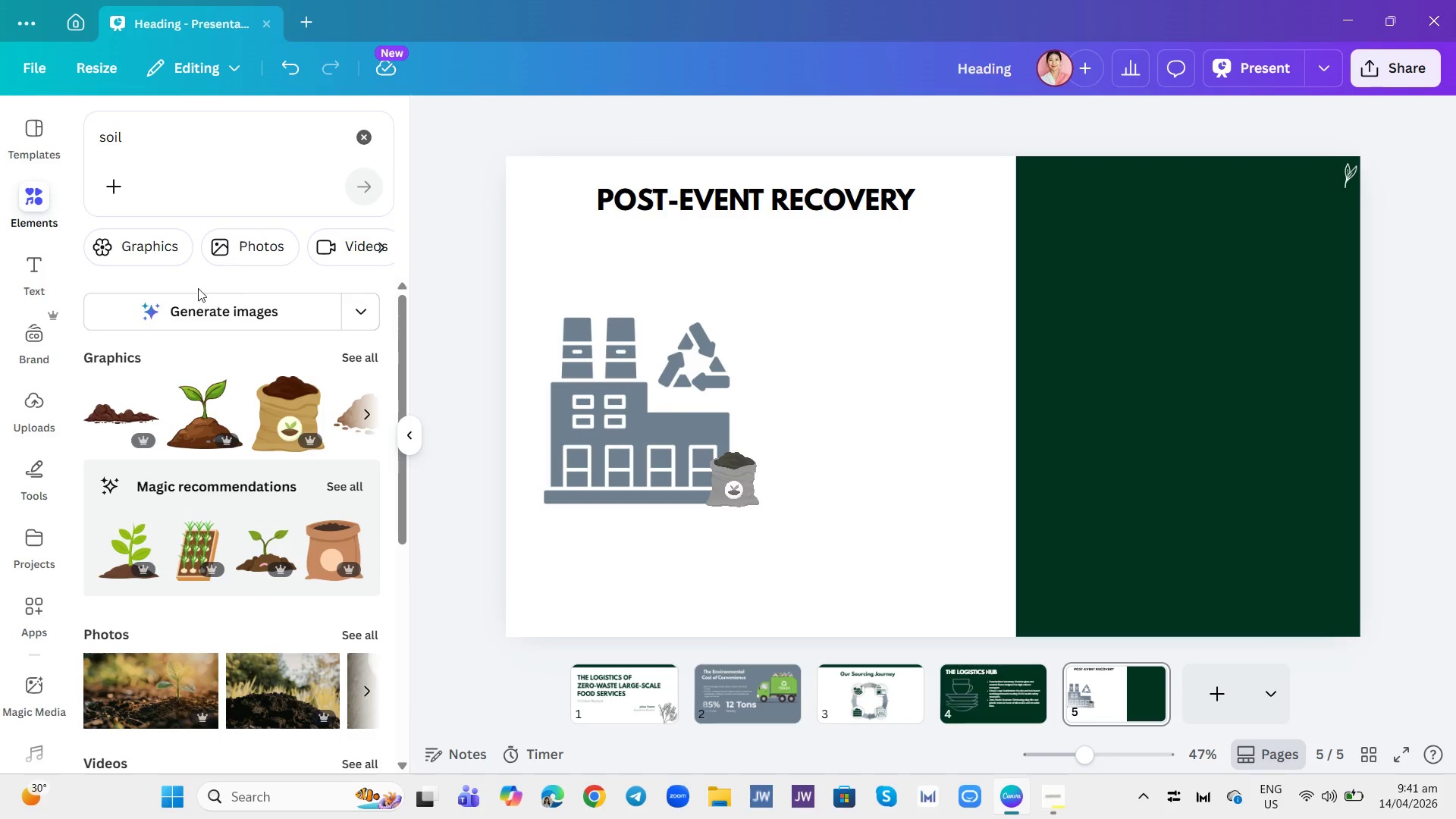 
left_click([30, 266])
 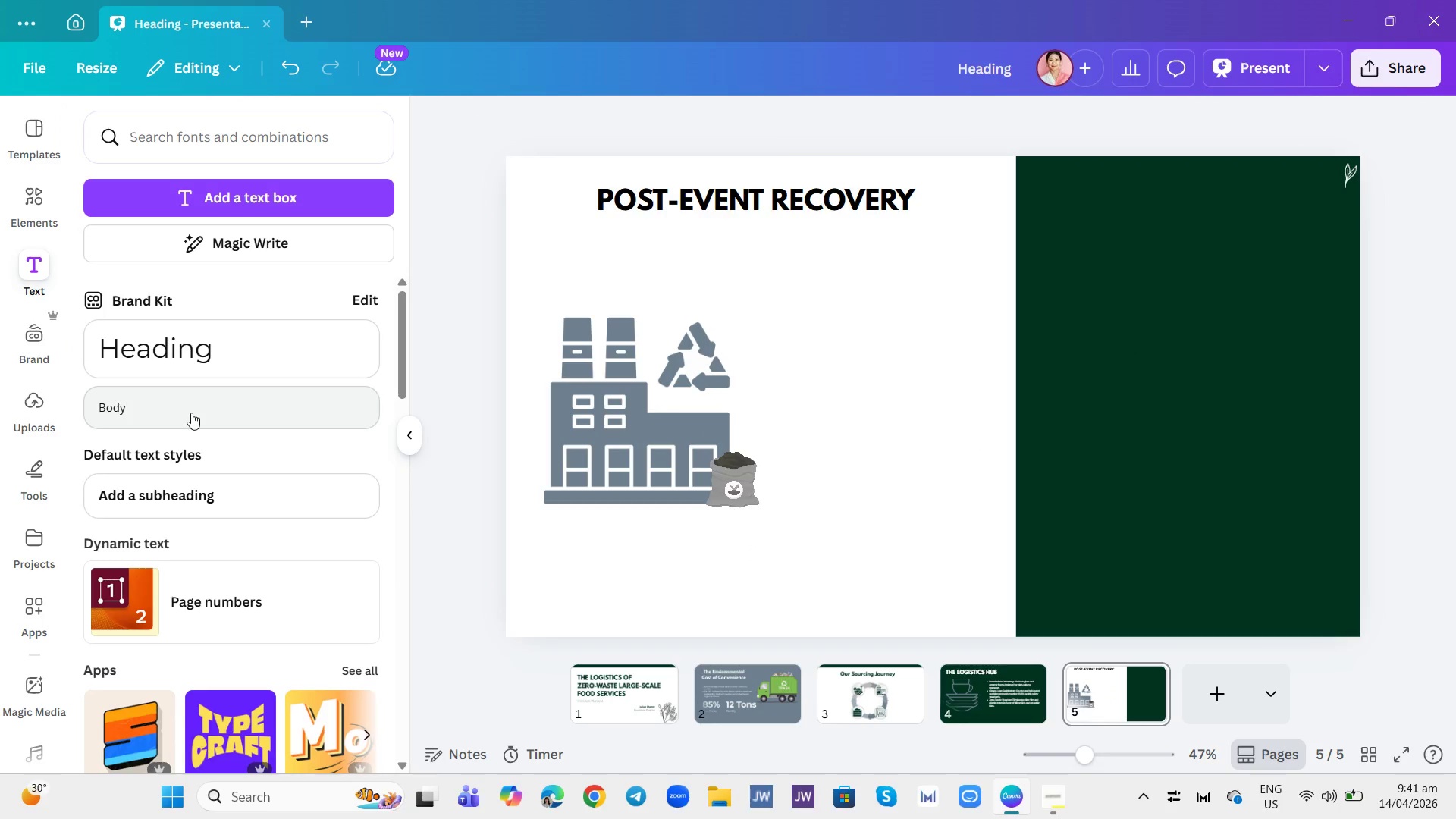 
left_click([189, 410])
 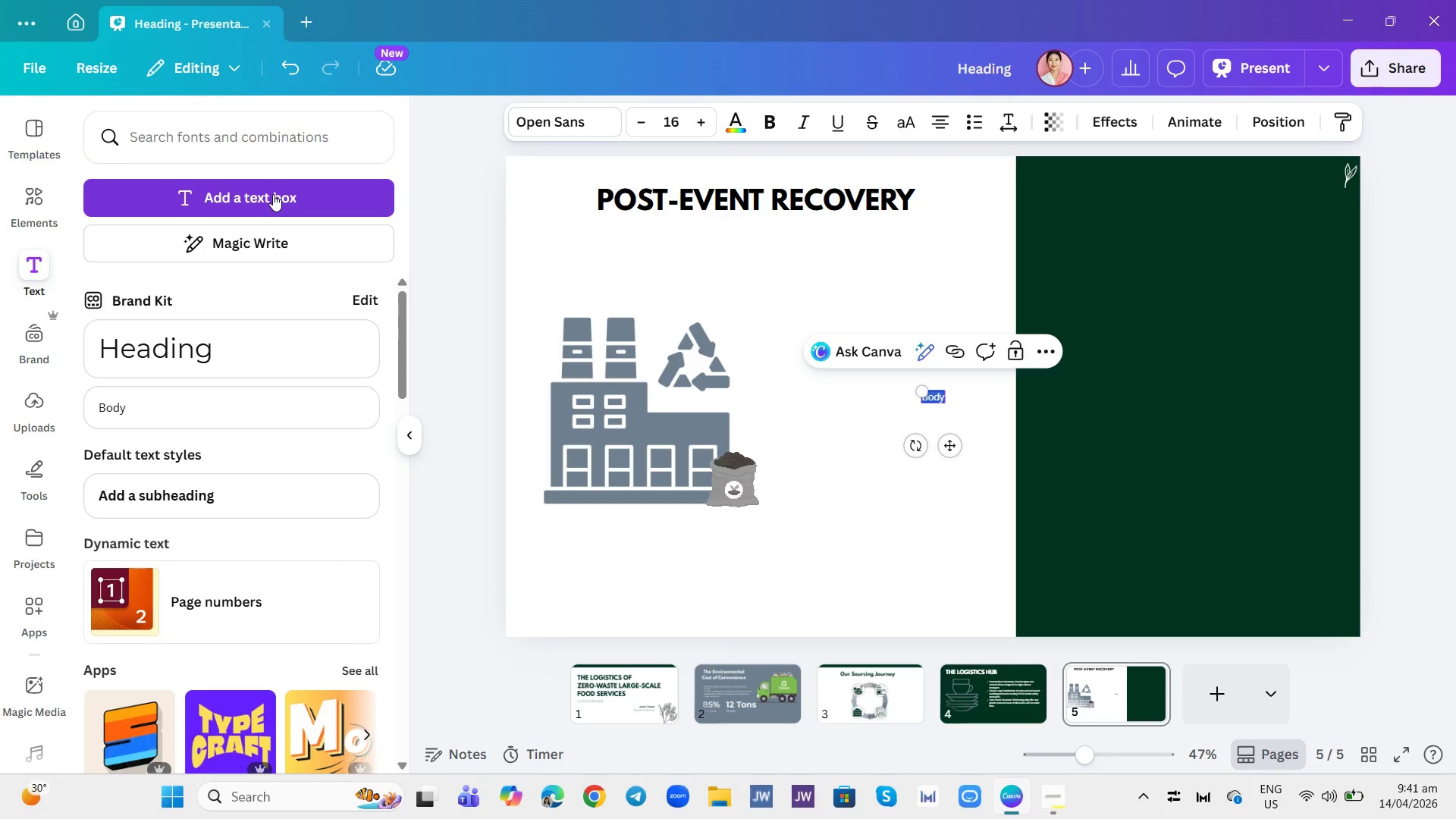 
wait(13.42)
 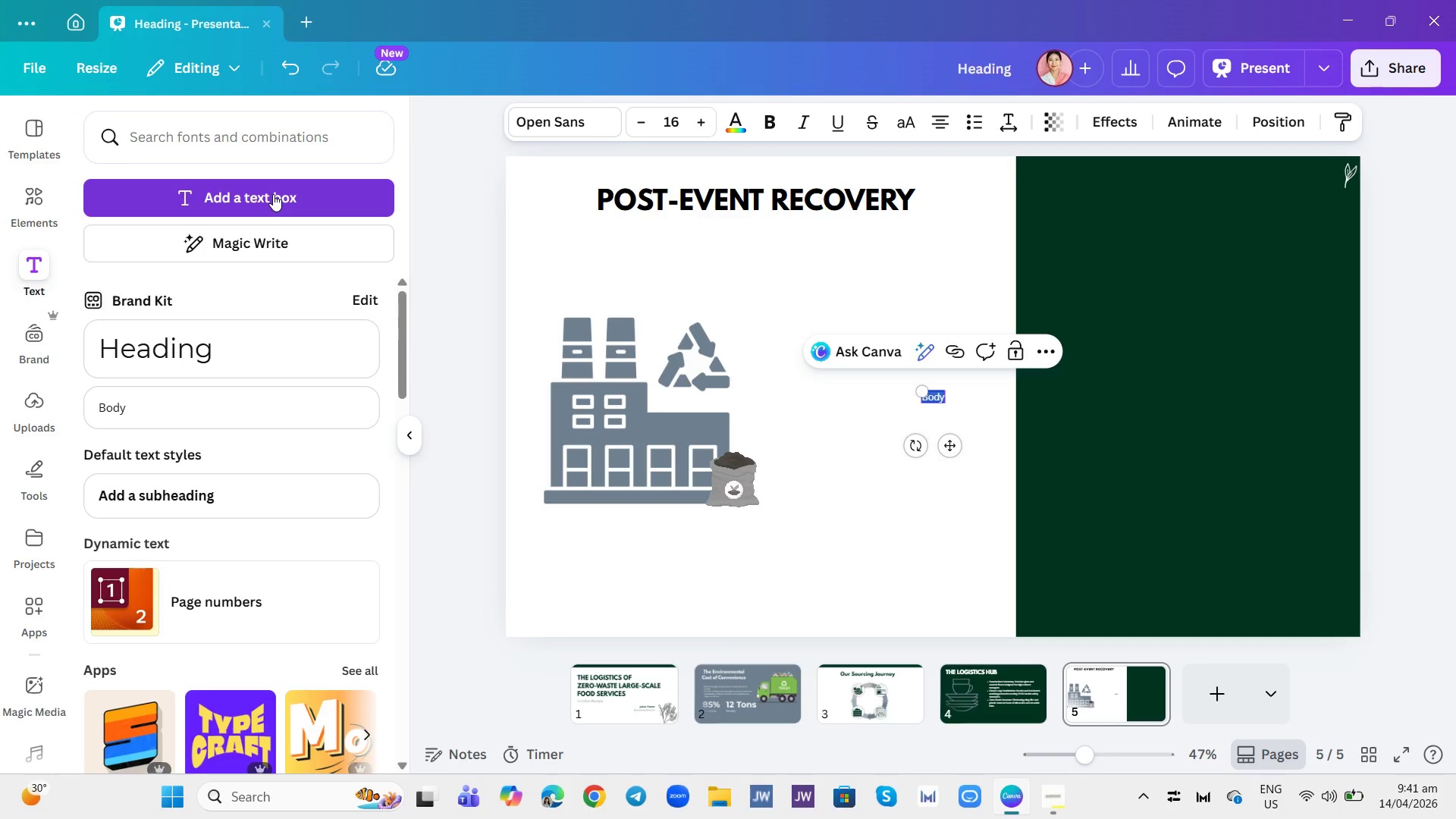 
type(St)
key(Backspace)
key(Backspace)
 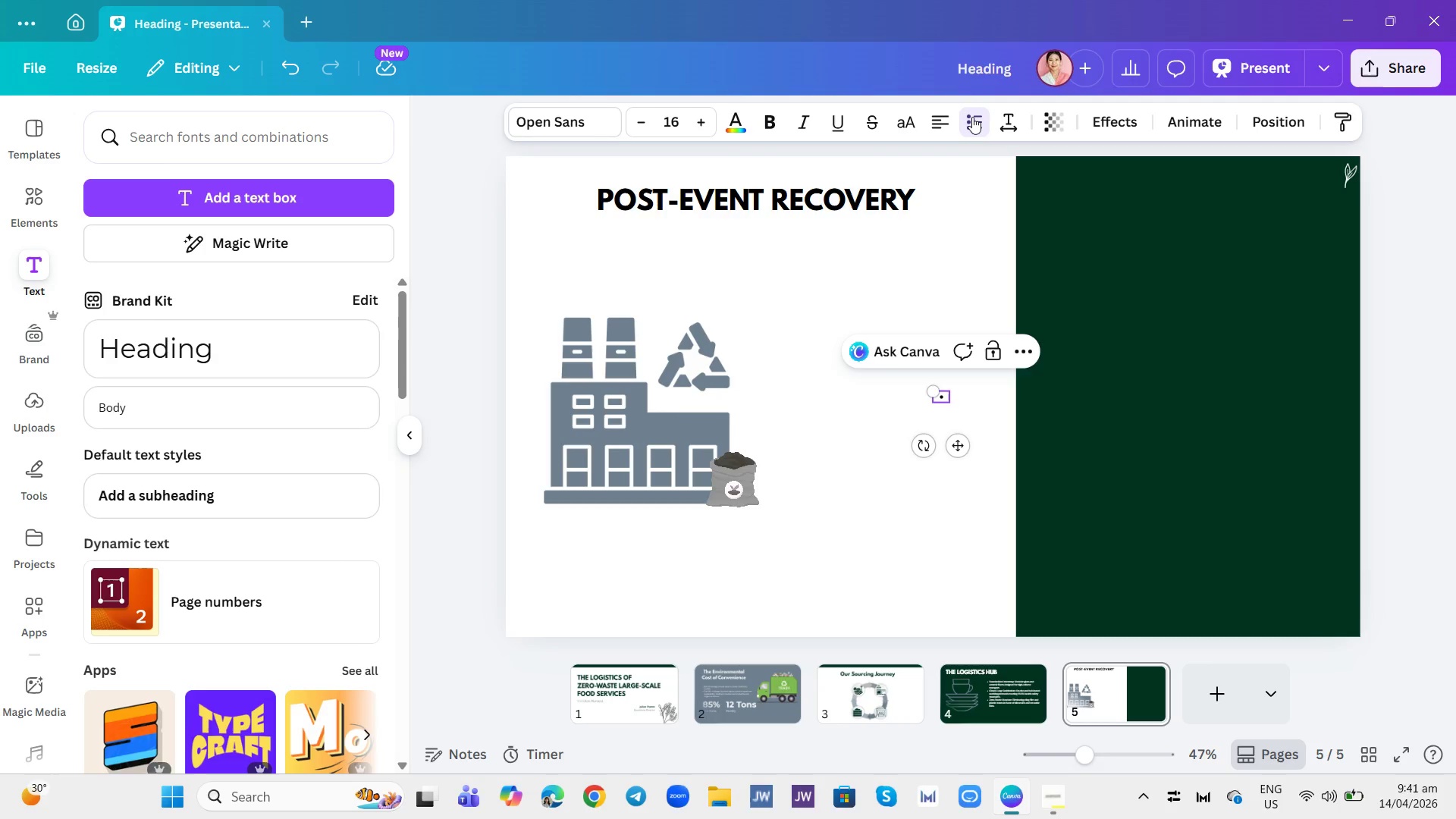 
wait(5.78)
 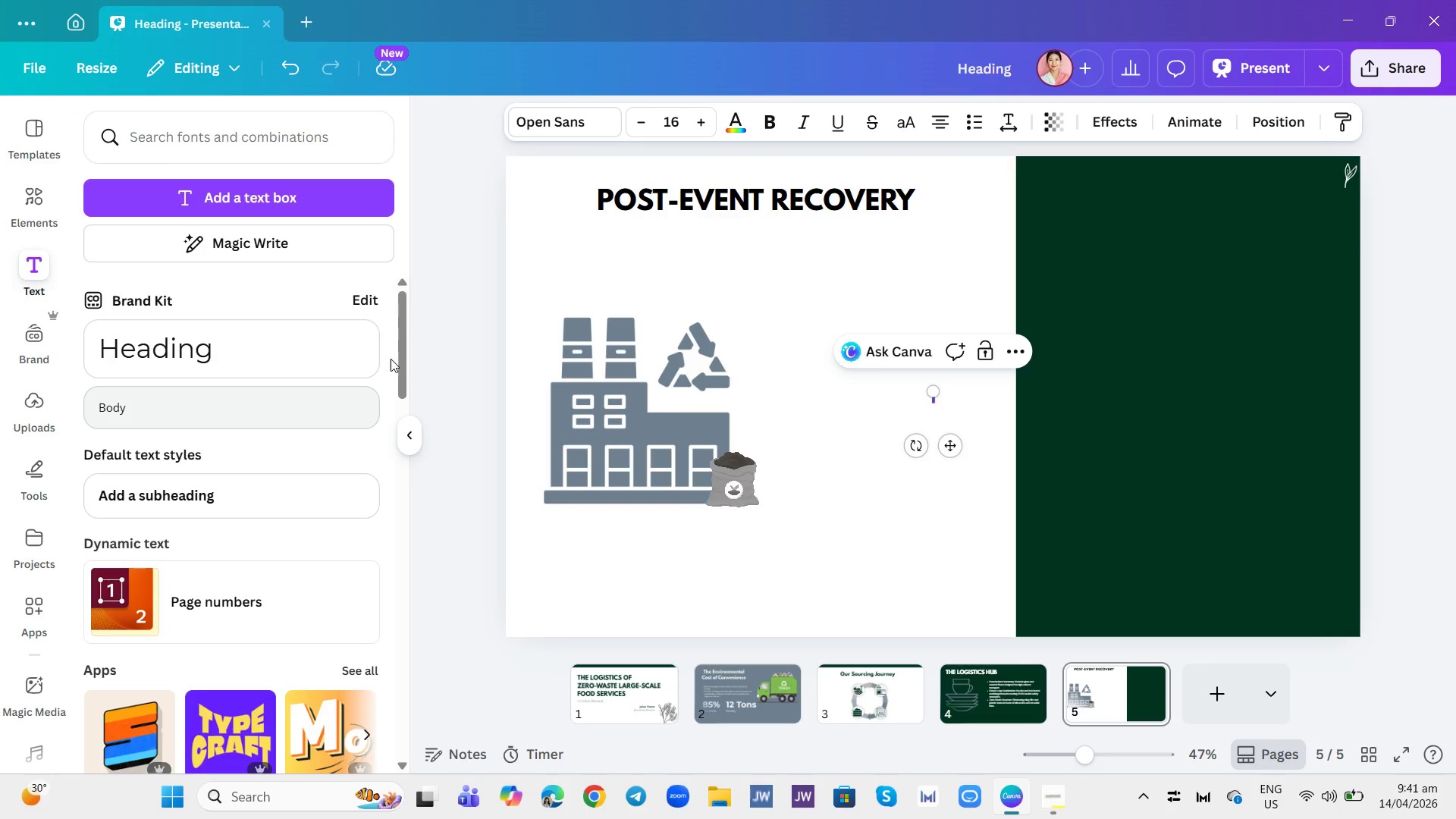 
type(Stragte)
key(Backspace)
key(Backspace)
key(Backspace)
type(tegic Partnership )
key(Backspace)
type(s: Inter)
key(Backspace)
type(gration with industrial )
key(Backspace)
type(- )
key(Backspace)
type(grade composterd)
key(Backspace)
key(Backspace)
type(s to handle high- )
key(Backspace)
type(nitrogem)
key(Backspace)
type(n food e)
key(Backspace)
type(wastre)
 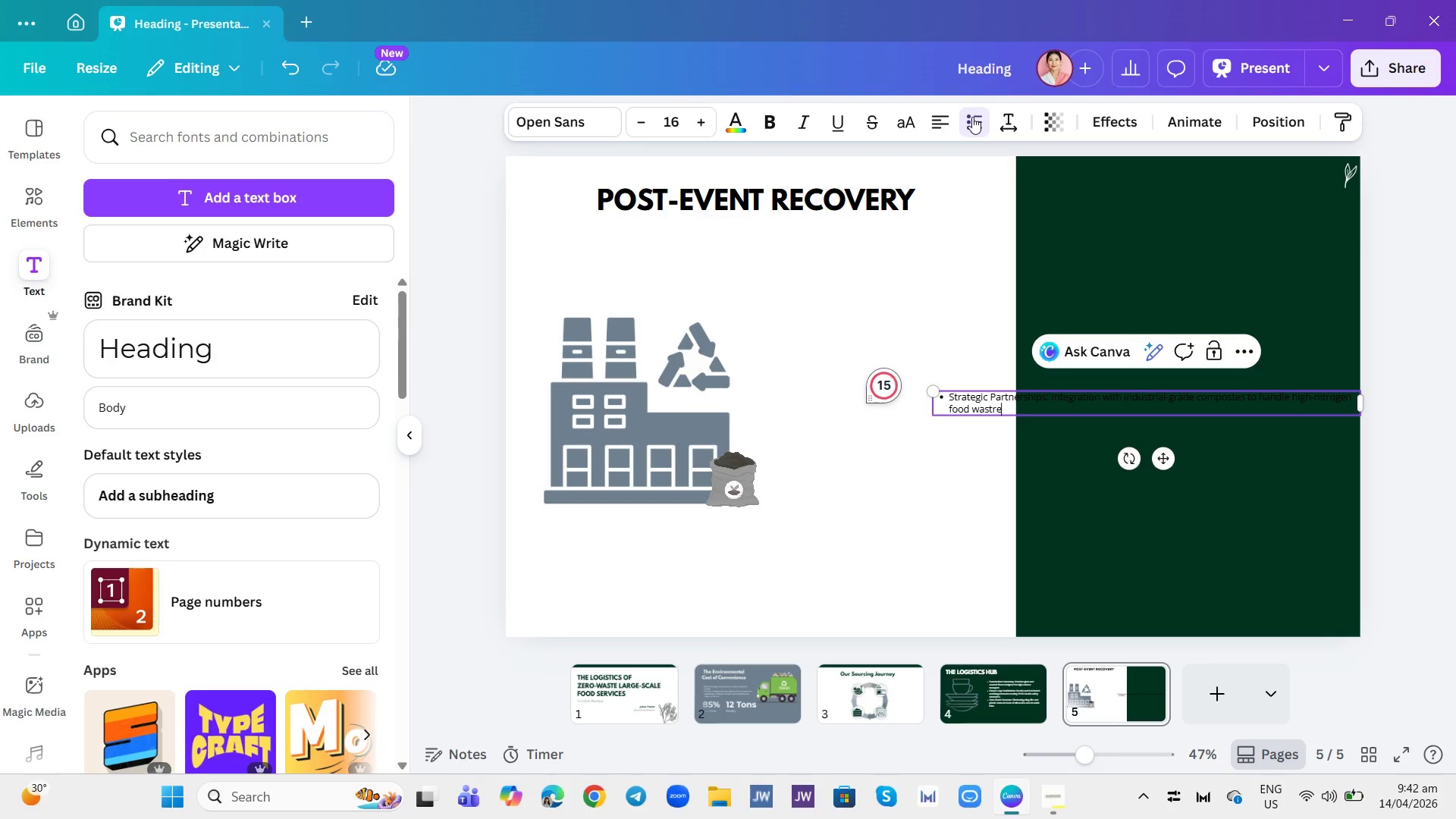 
key(Enter)
 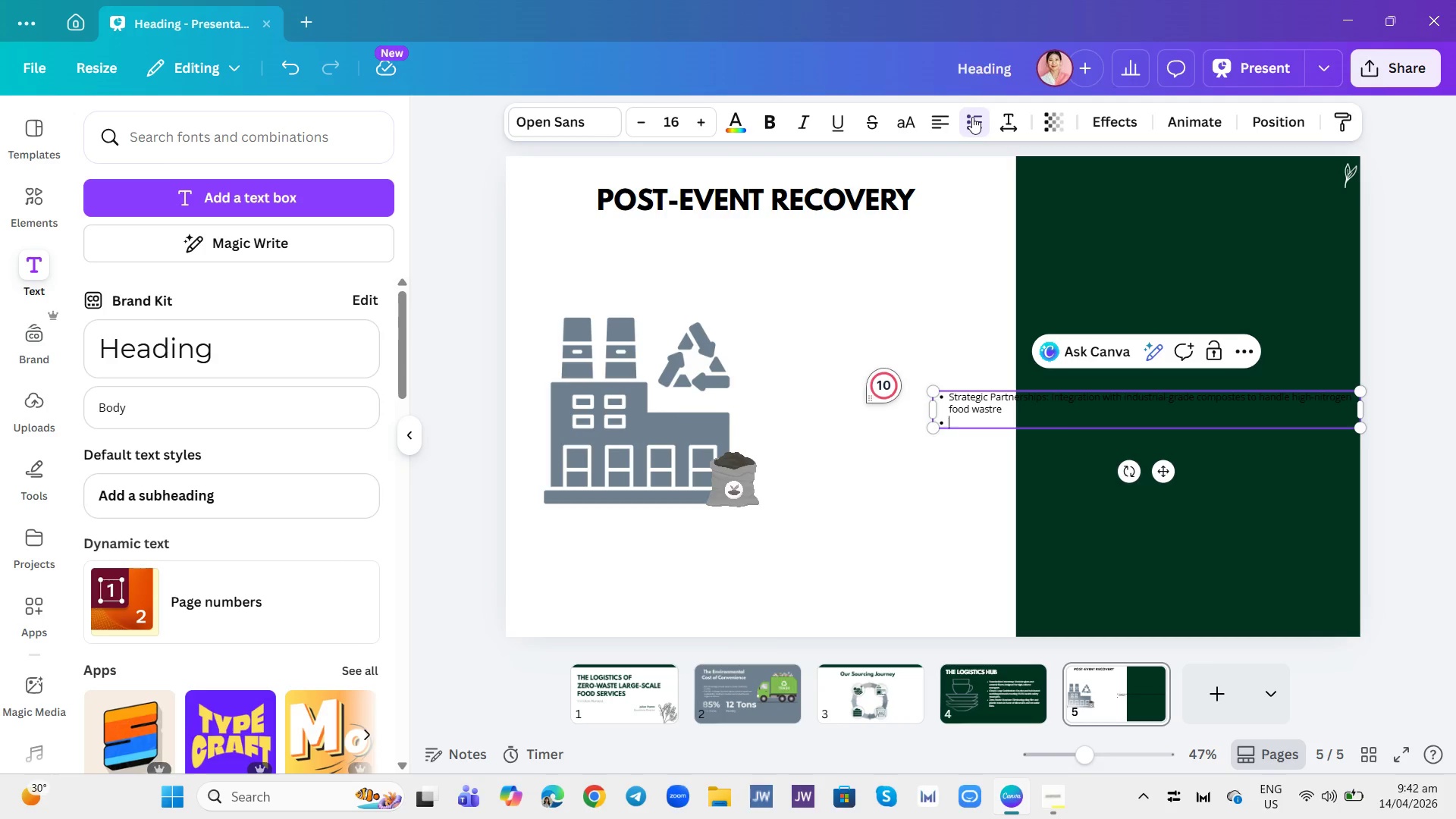 
type(Thr)
key(Backspace)
type(e"Clean Stream" Methos: Rigorous back )
key(Backspace)
type(-of-house sorting ensures )% contamination in organic n)
key(Backspace)
type(bins)
 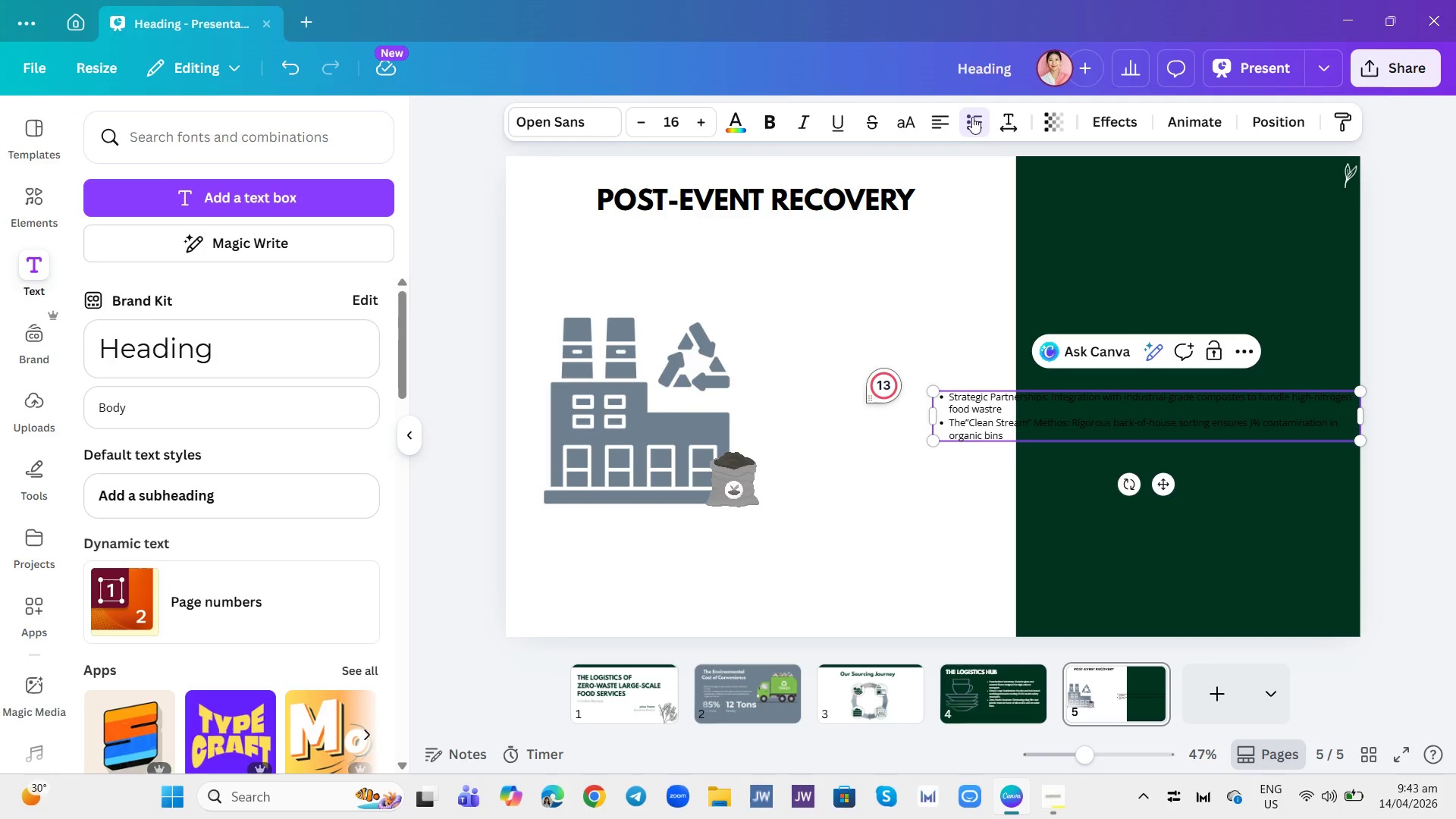 
key(Enter)
 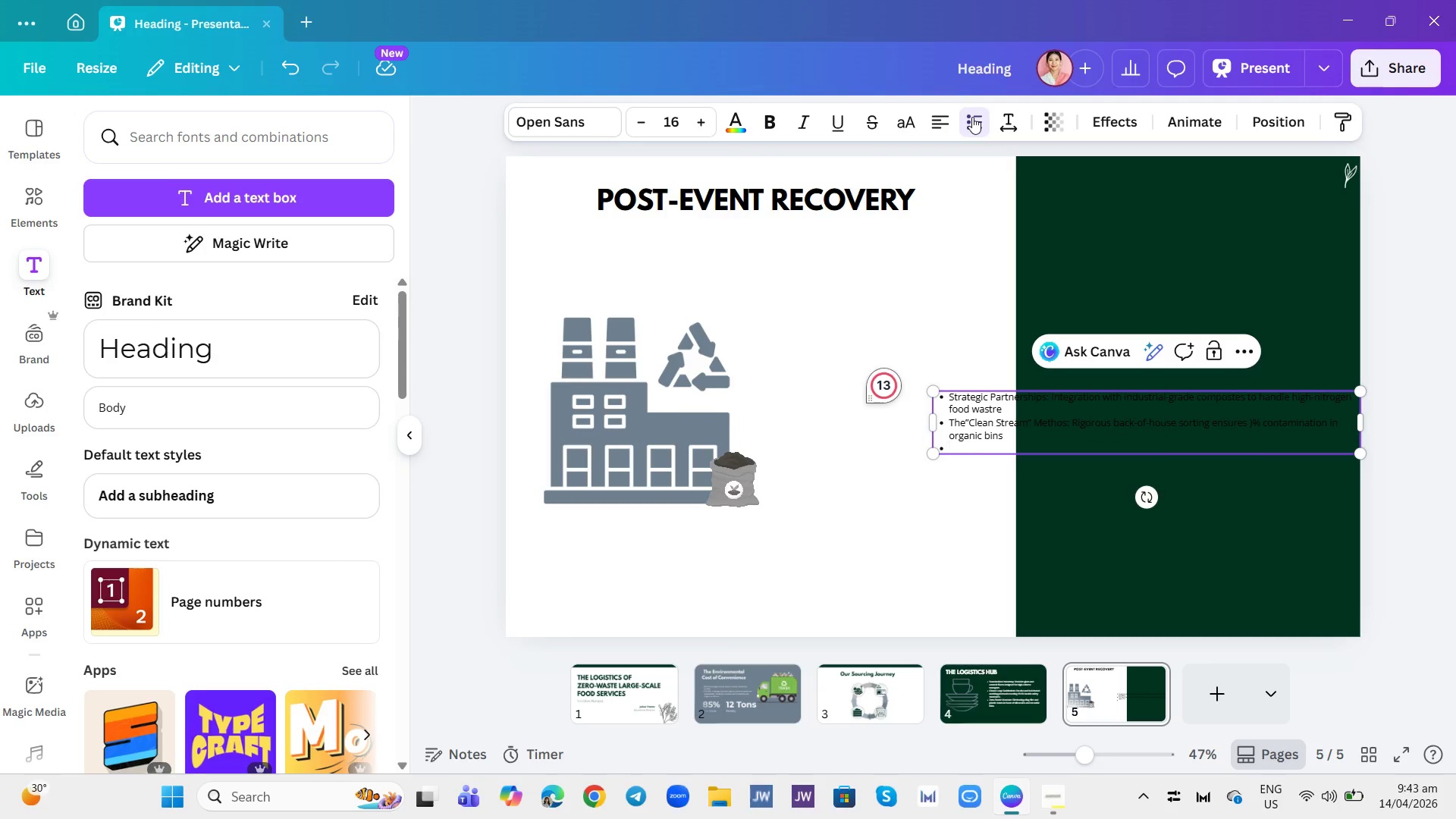 
type(Nutrient Return )
key(Backspace)
type(: Convrtin)
 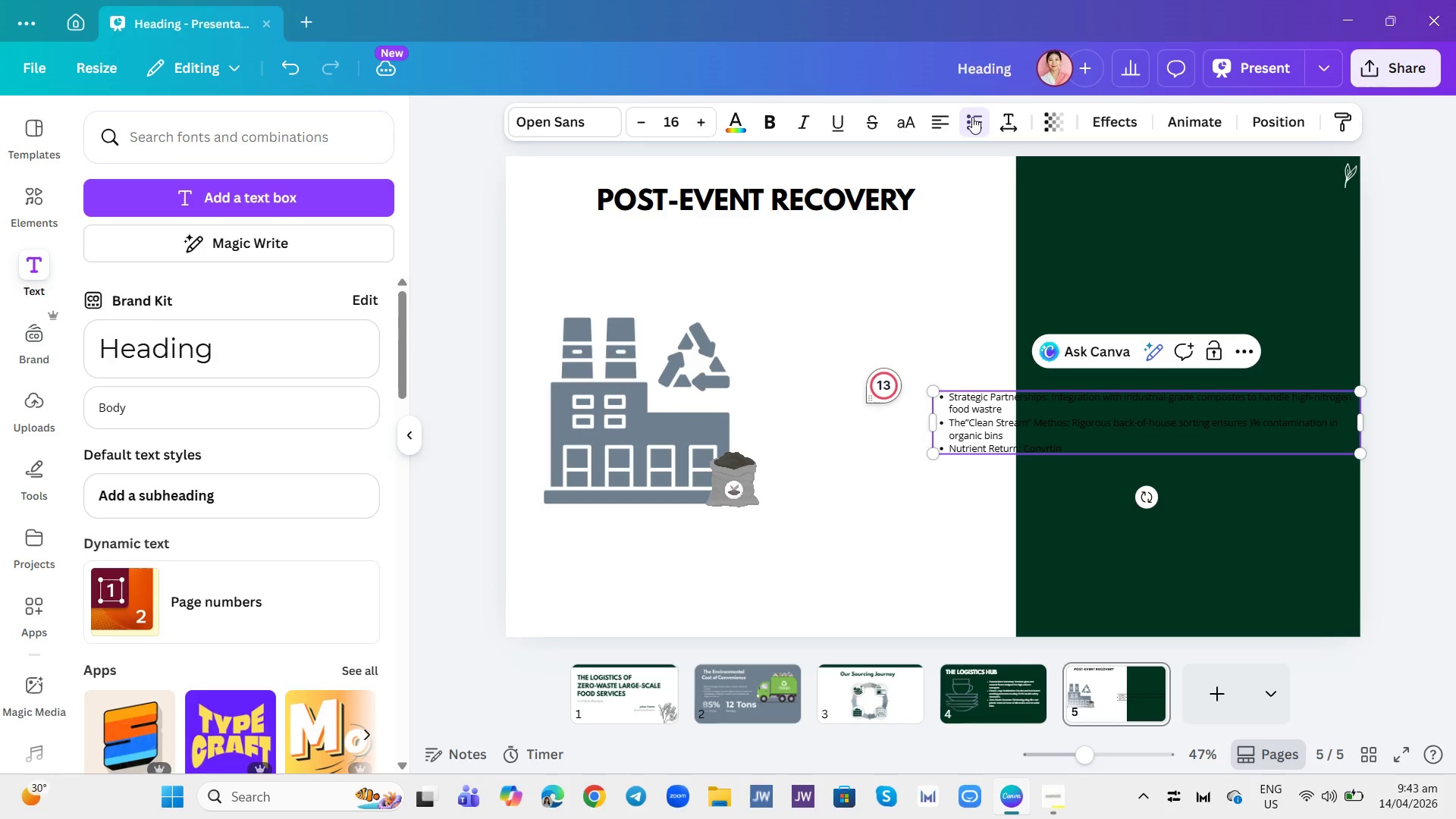 
type(g ebent residy)
key(Backspace)
type(uals into agricultural )
key(Backspace)
type(-grade soil within 60 days.)
 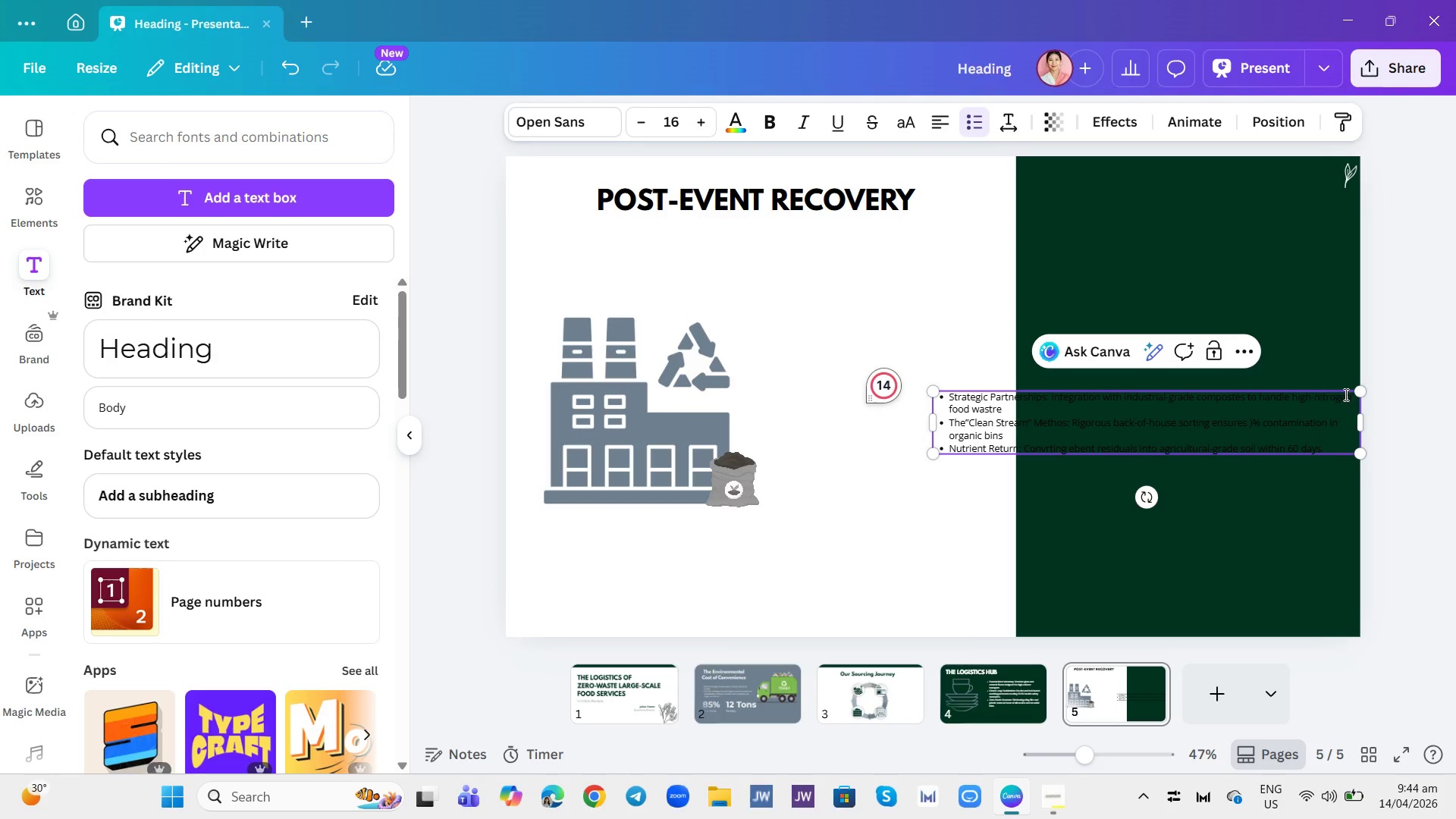 
left_click_drag(start_coordinate=[1366, 429], to_coordinate=[1160, 438])
 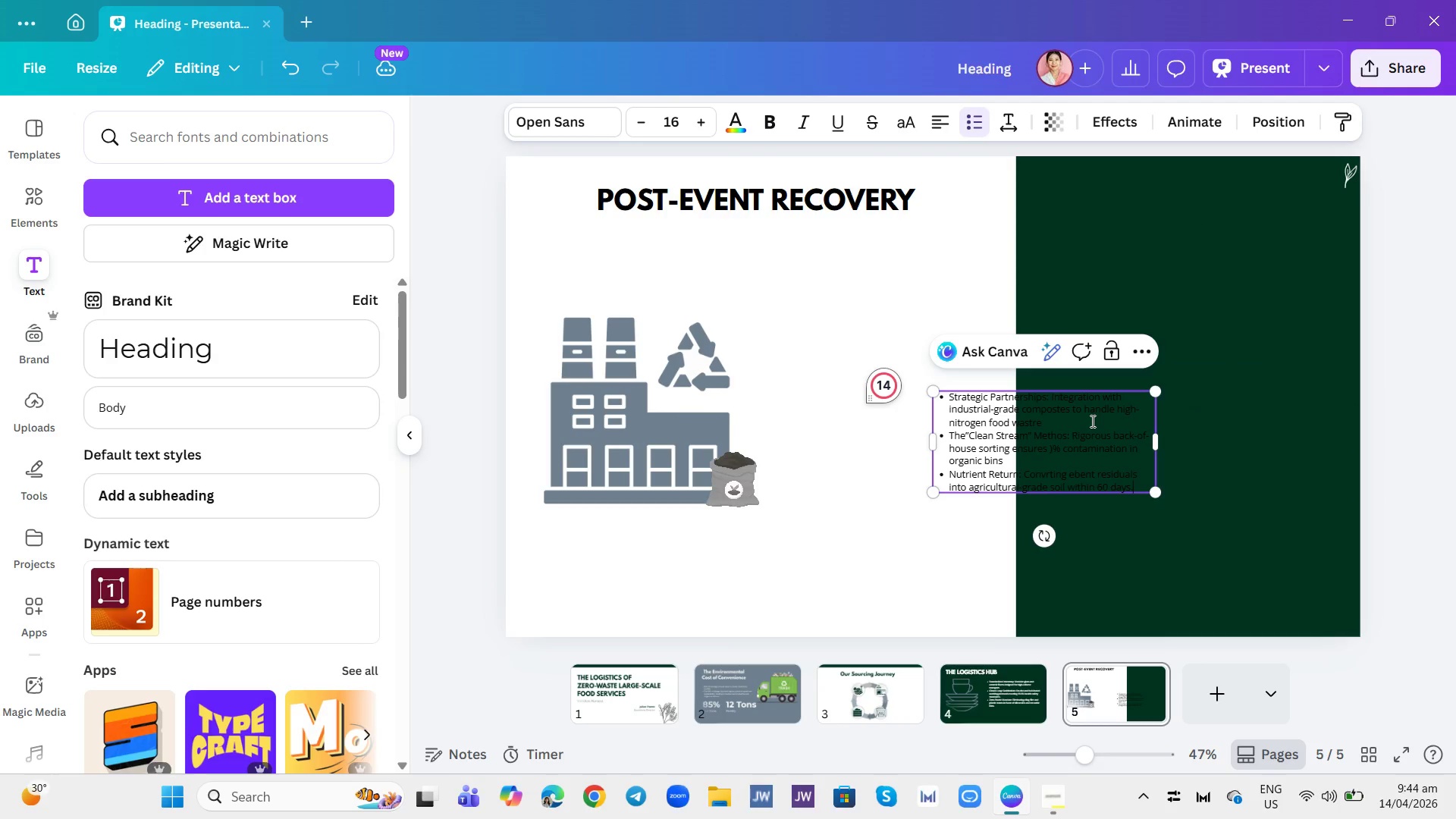 
left_click_drag(start_coordinate=[1091, 421], to_coordinate=[1178, 324])
 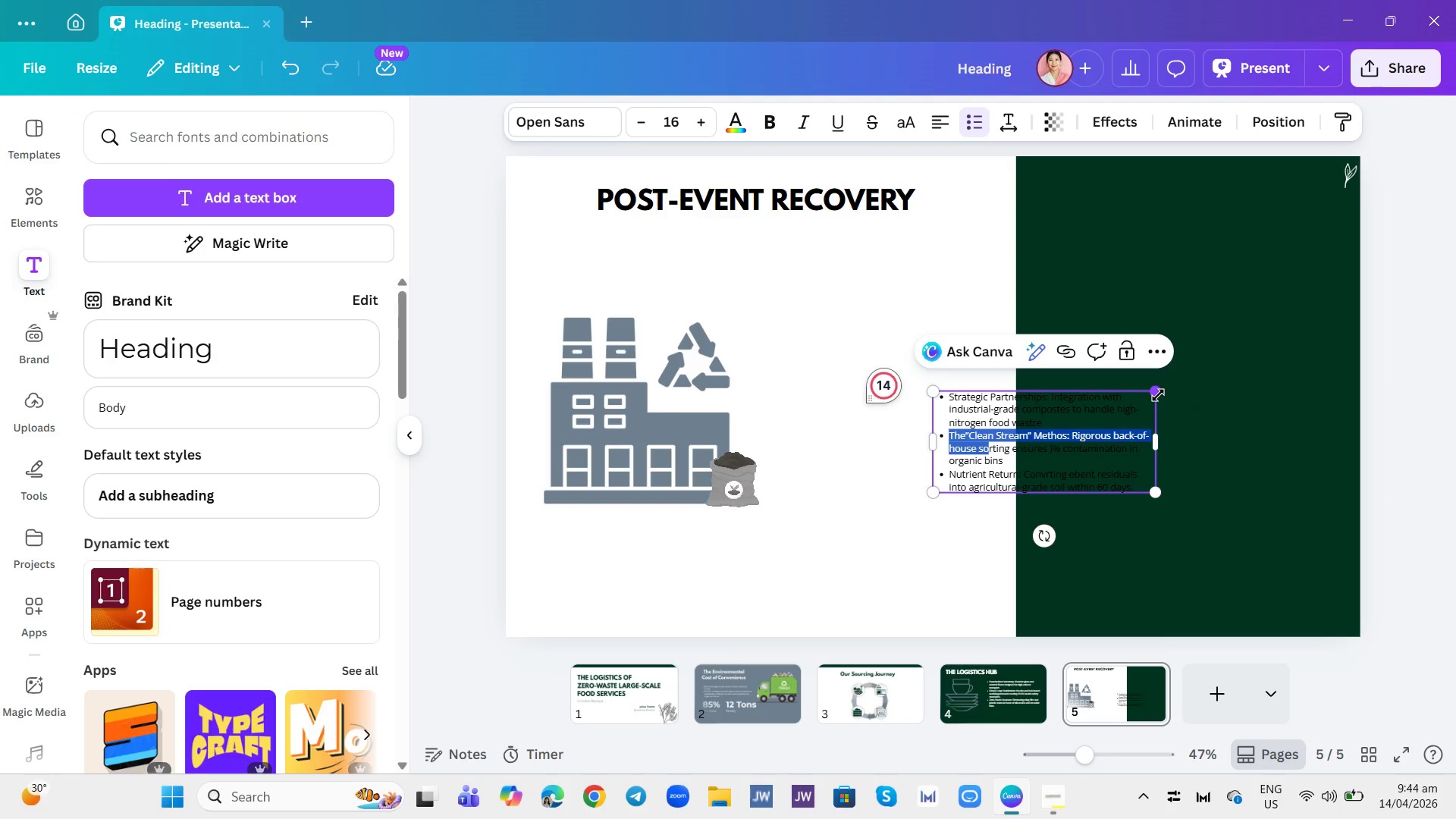 
left_click_drag(start_coordinate=[1156, 394], to_coordinate=[1266, 246])
 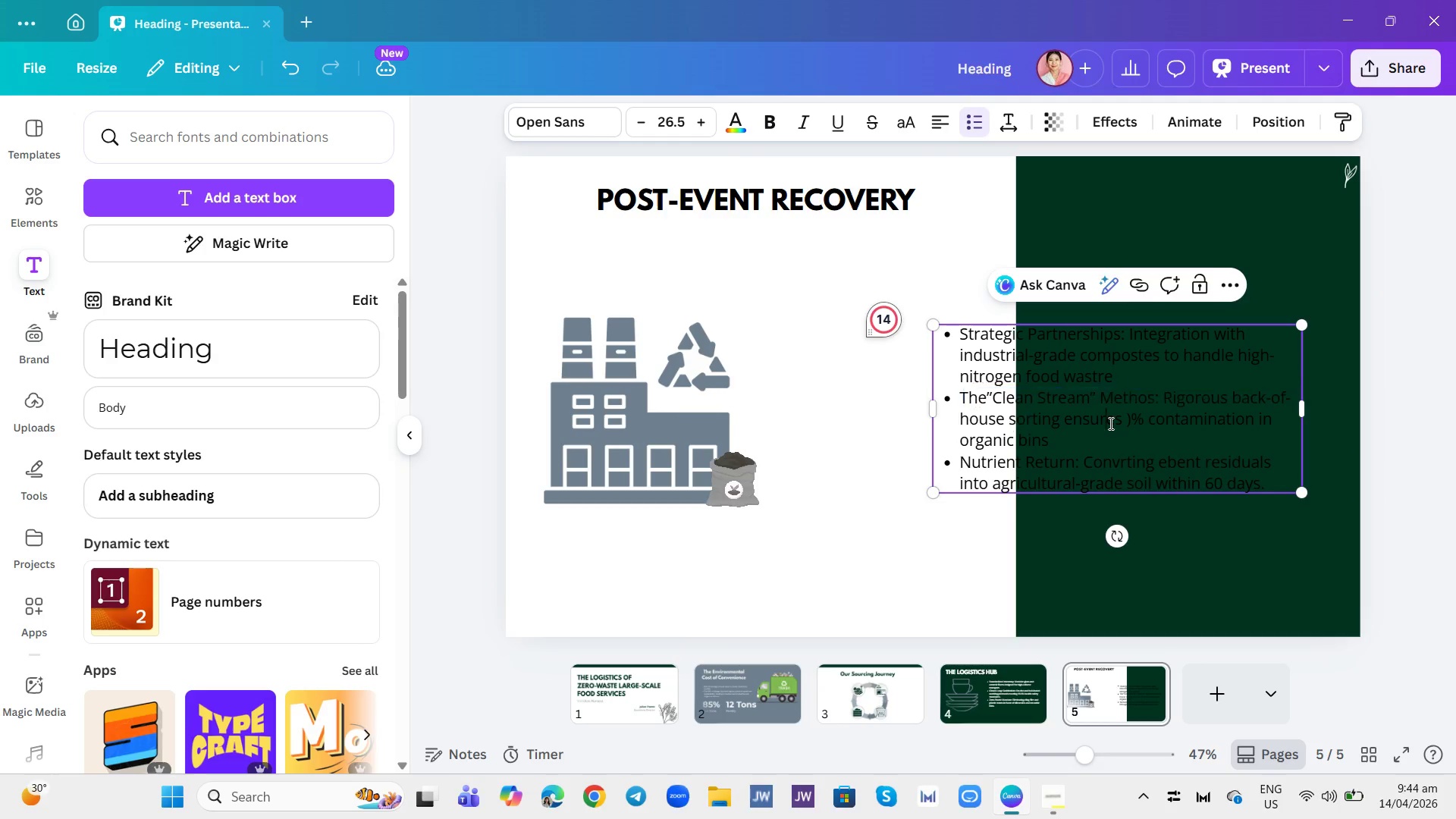 
double_click([1109, 423])
 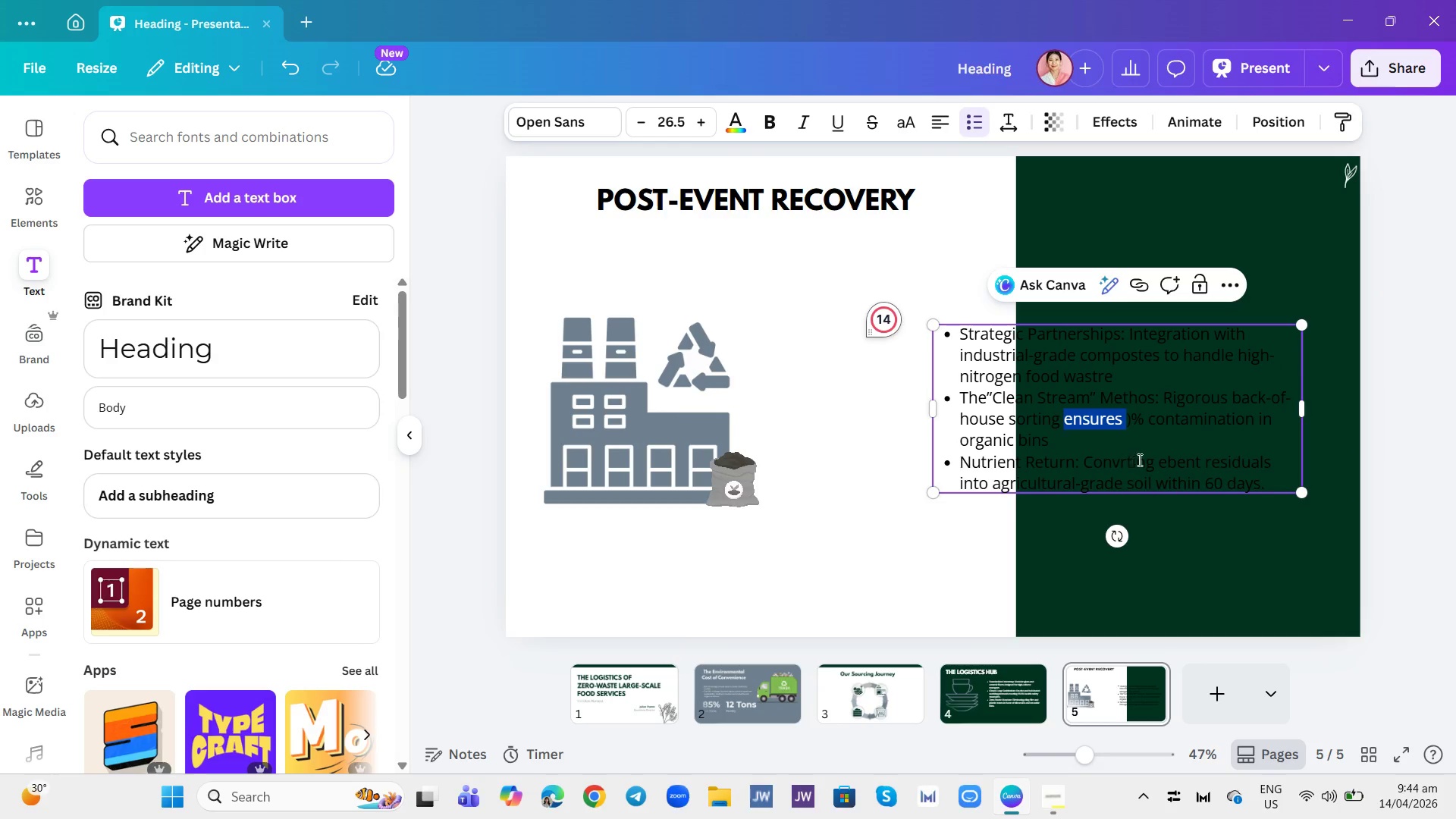 
left_click([1181, 529])
 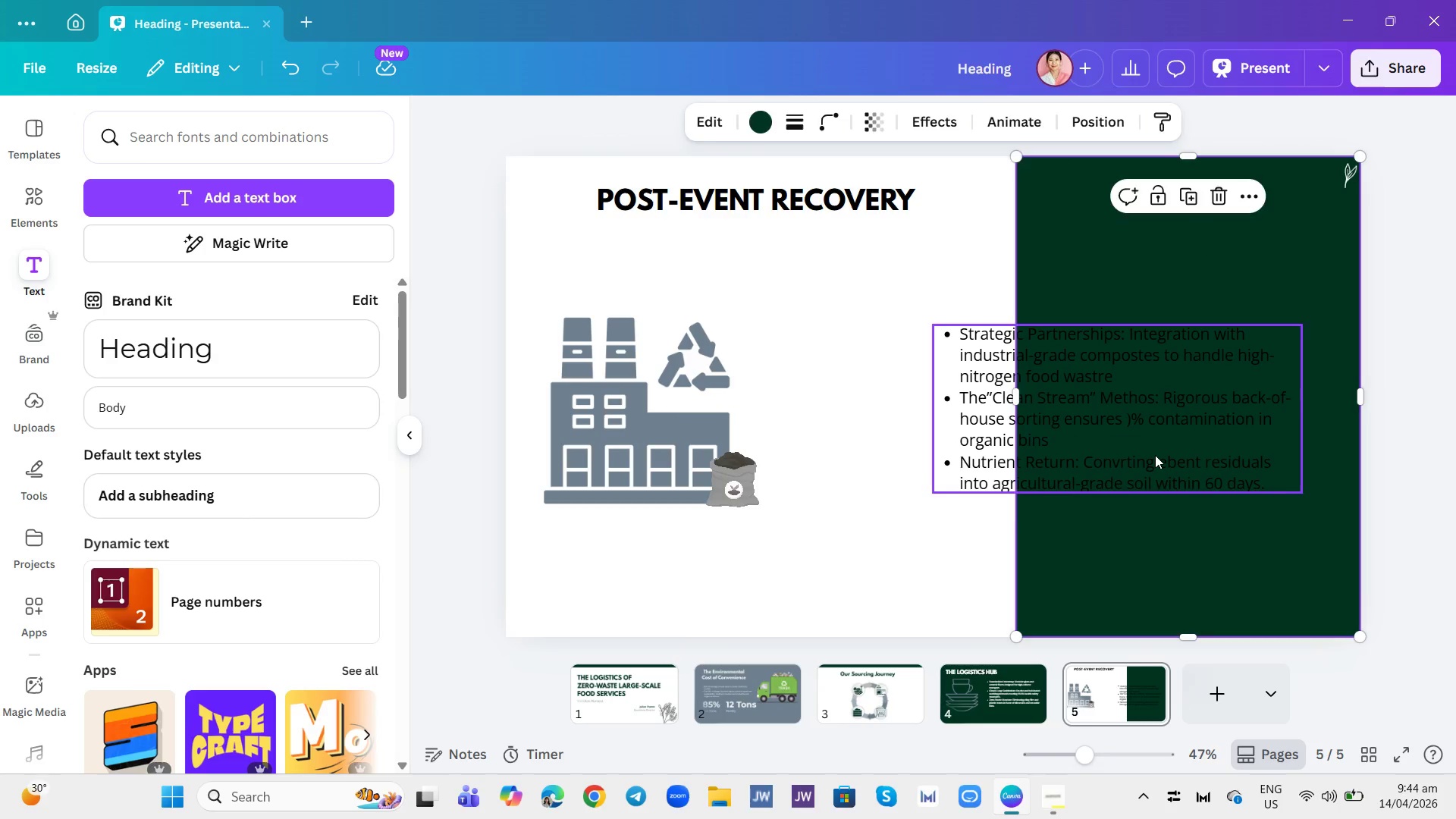 
double_click([1155, 455])
 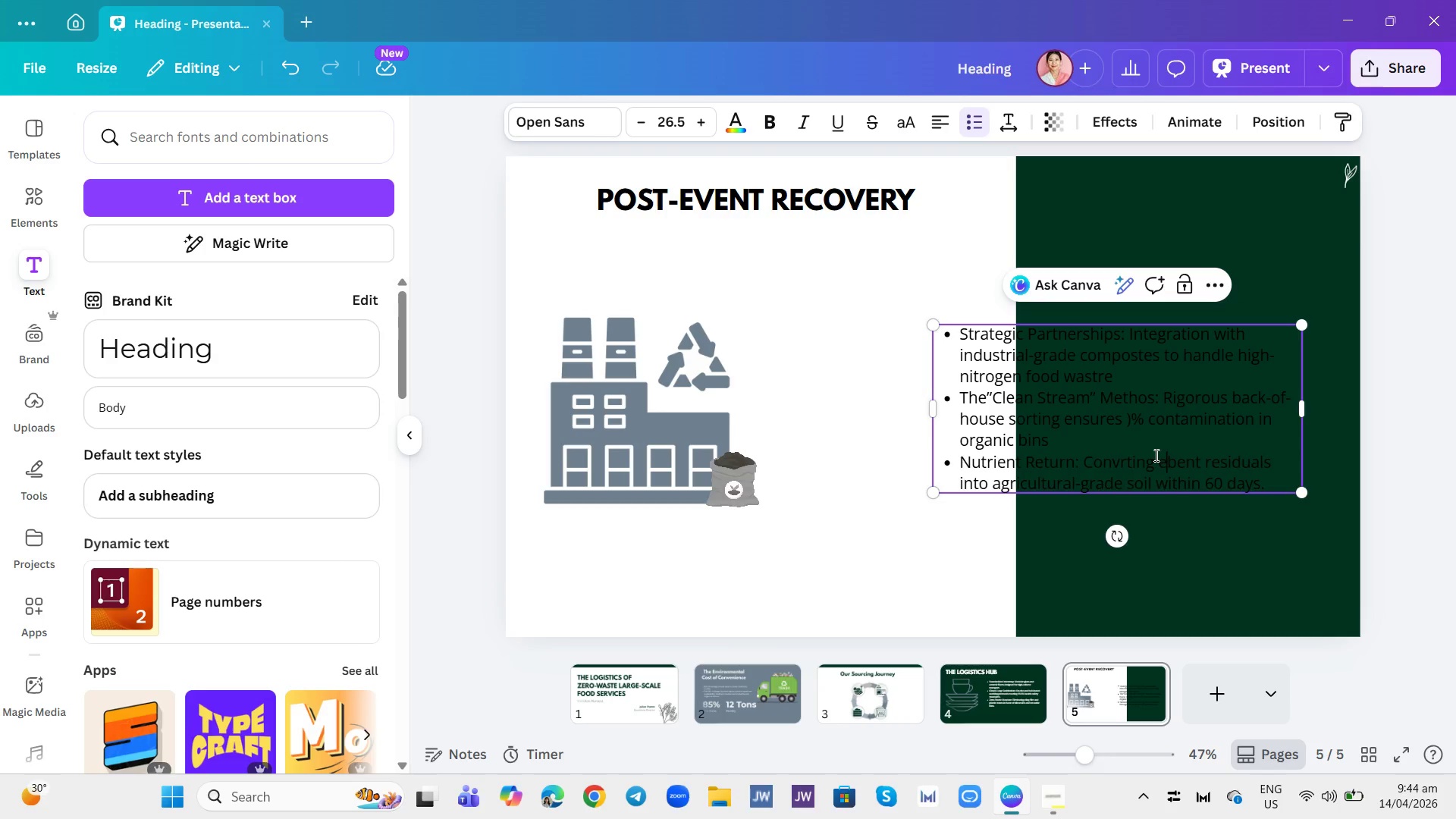 
triple_click([1155, 455])
 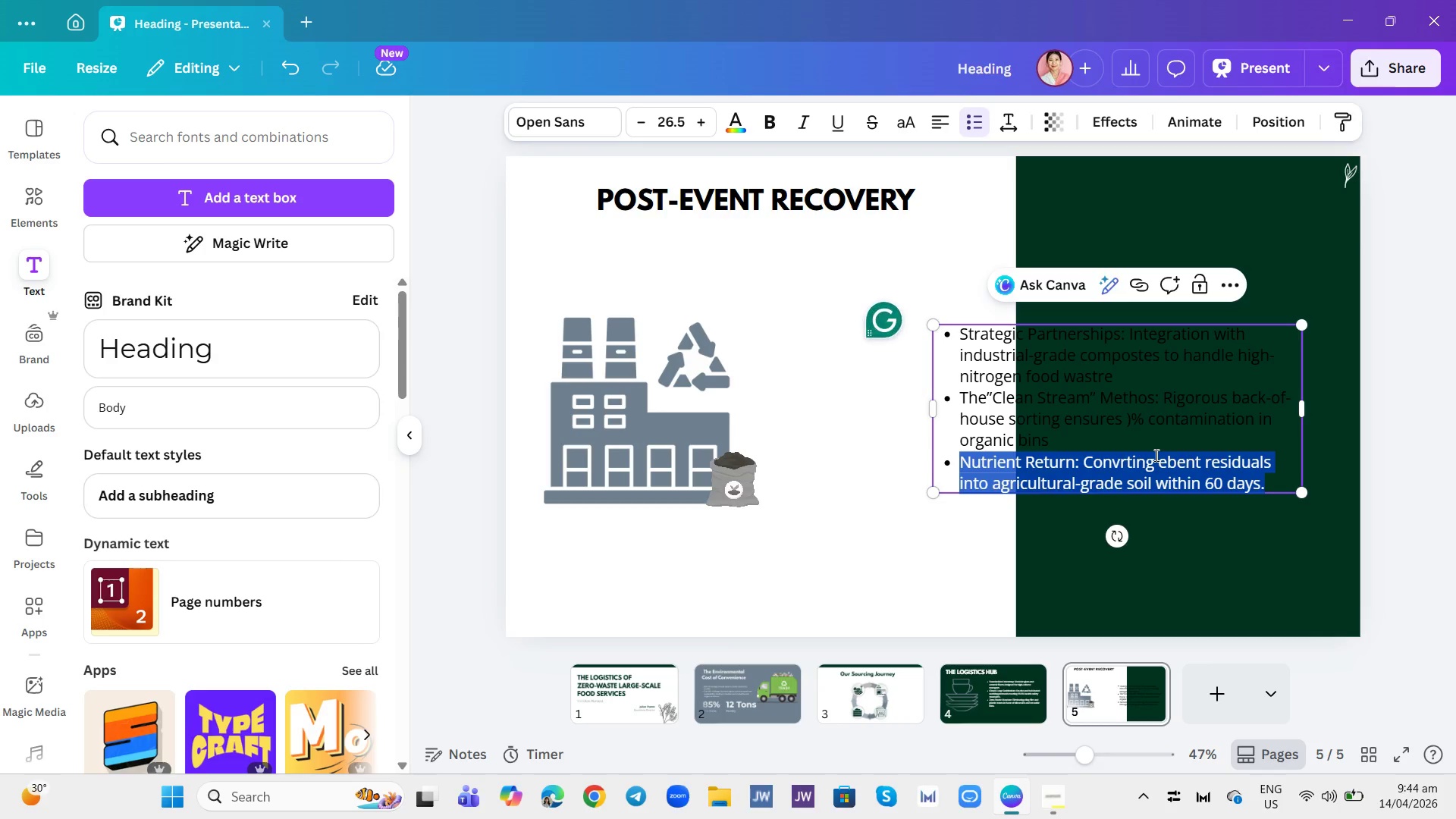 
key(Control+A)
 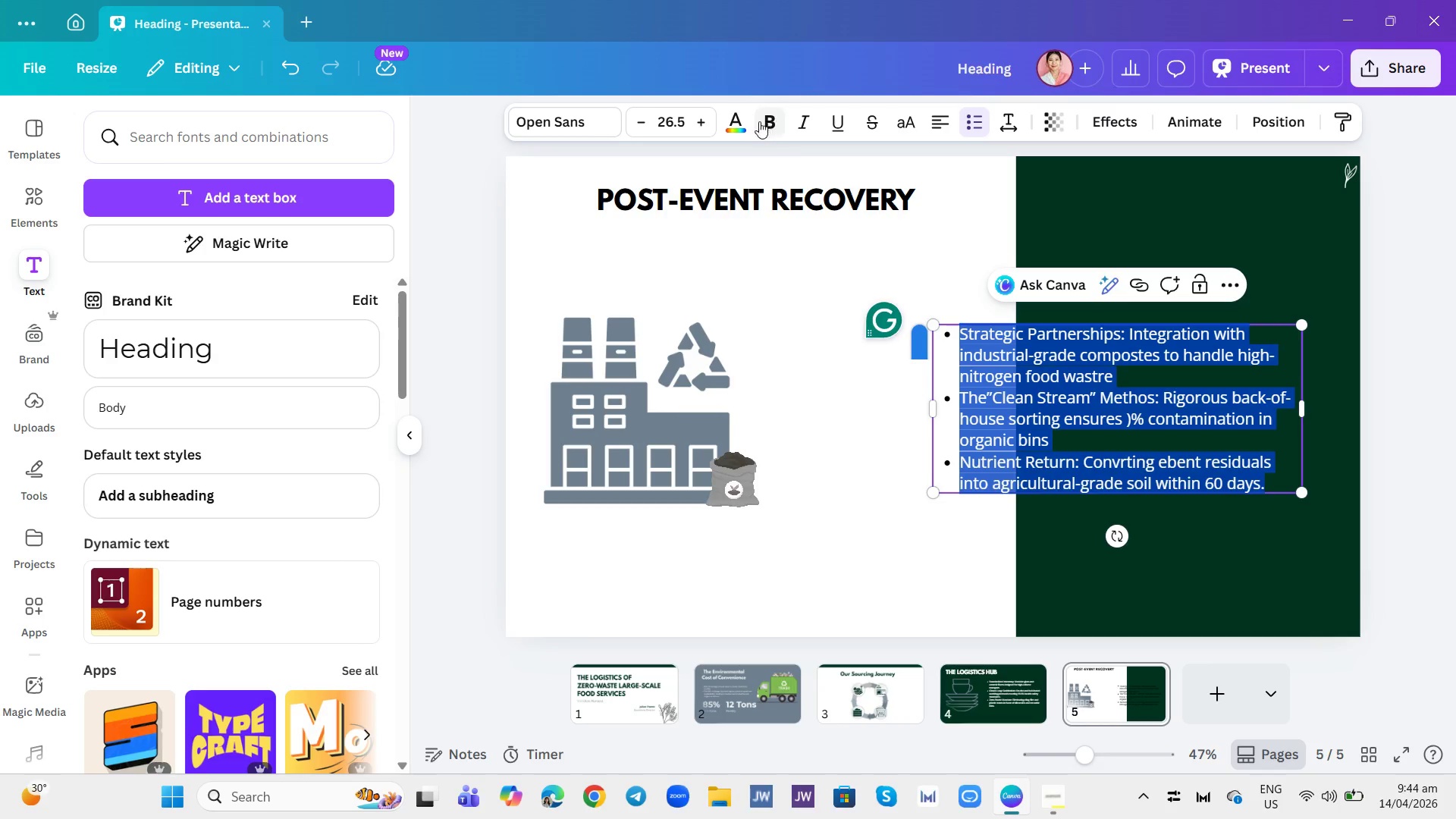 
left_click([732, 119])
 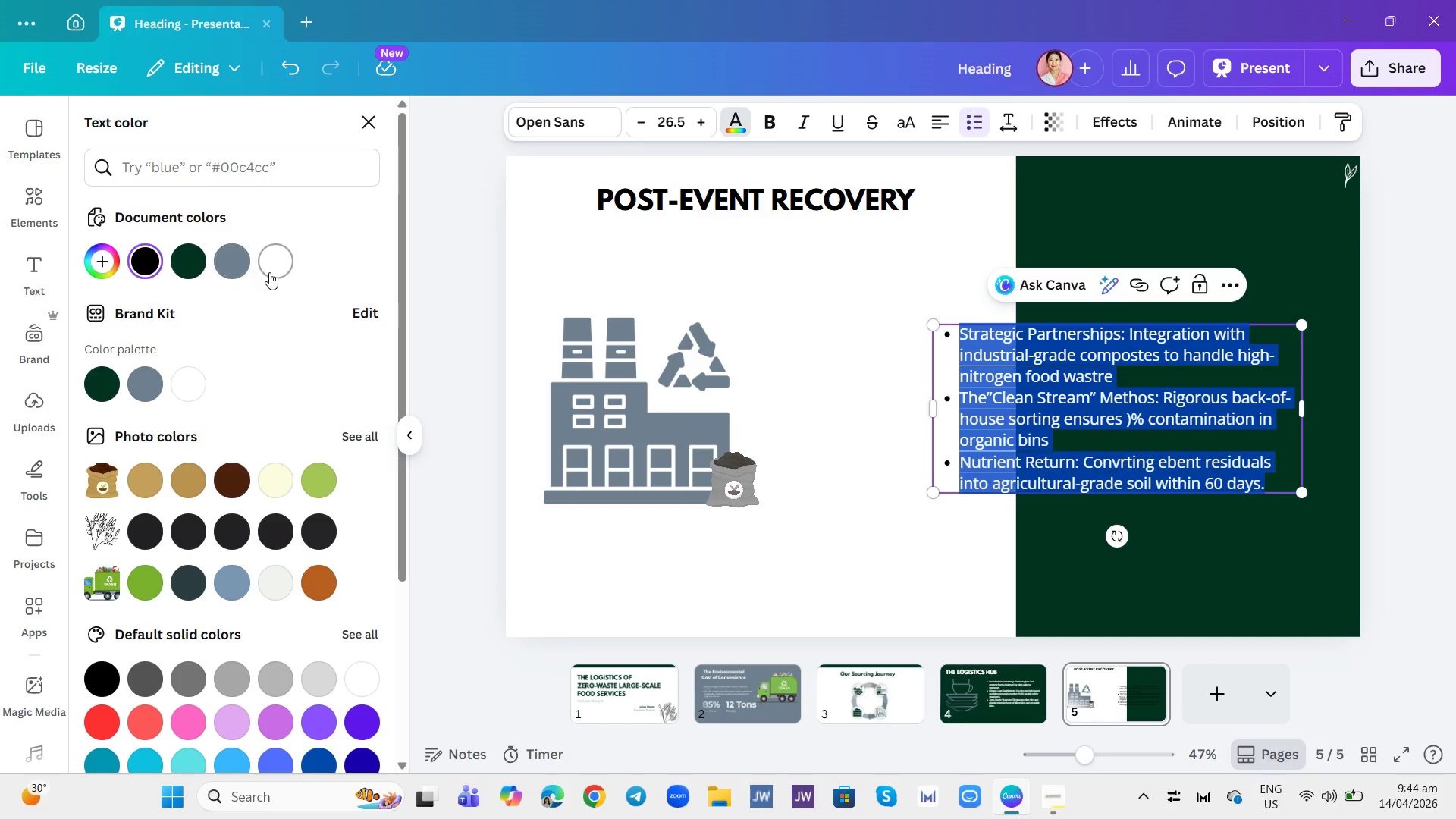 
left_click([177, 383])
 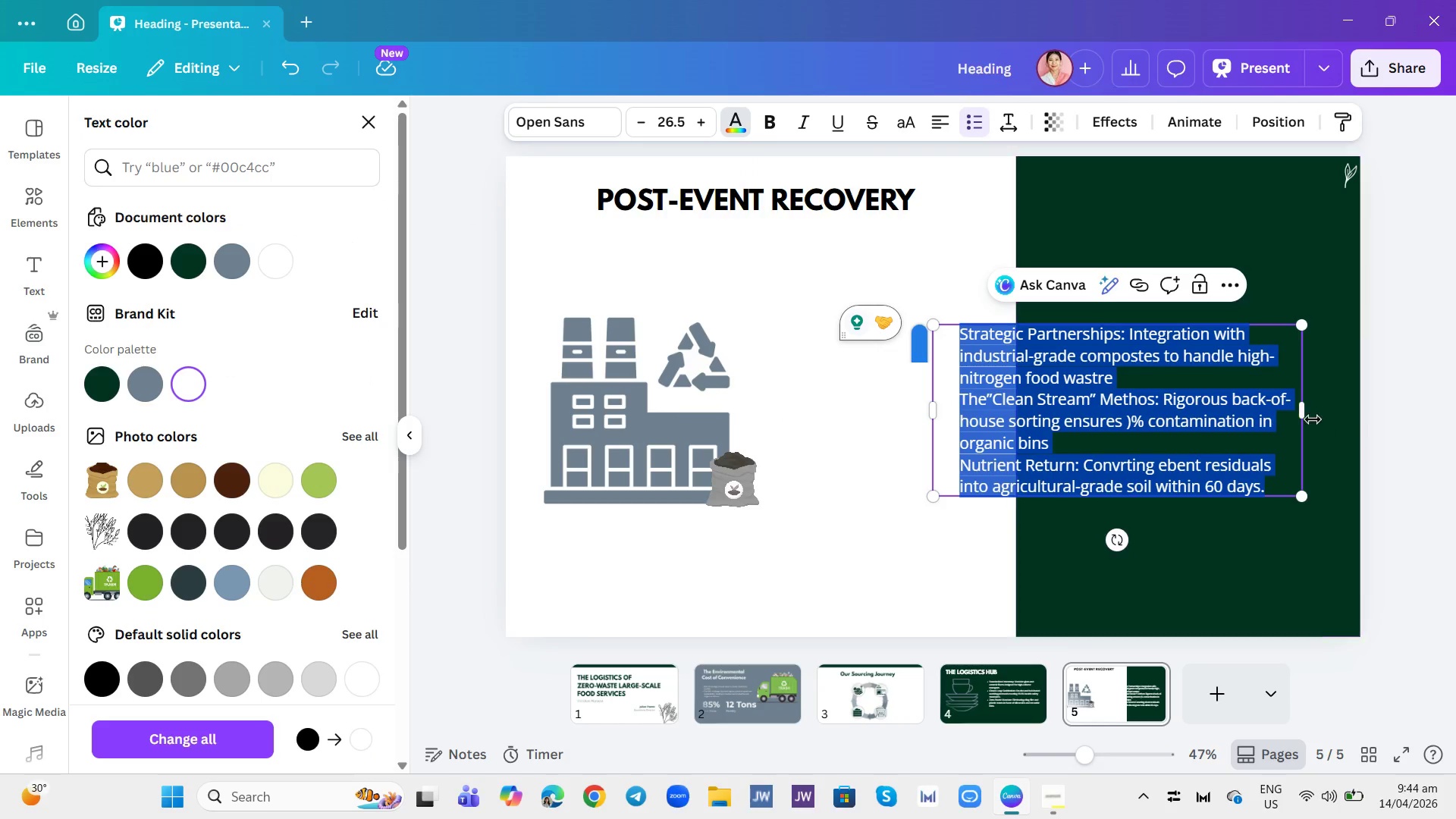 
left_click_drag(start_coordinate=[1303, 410], to_coordinate=[1183, 431])
 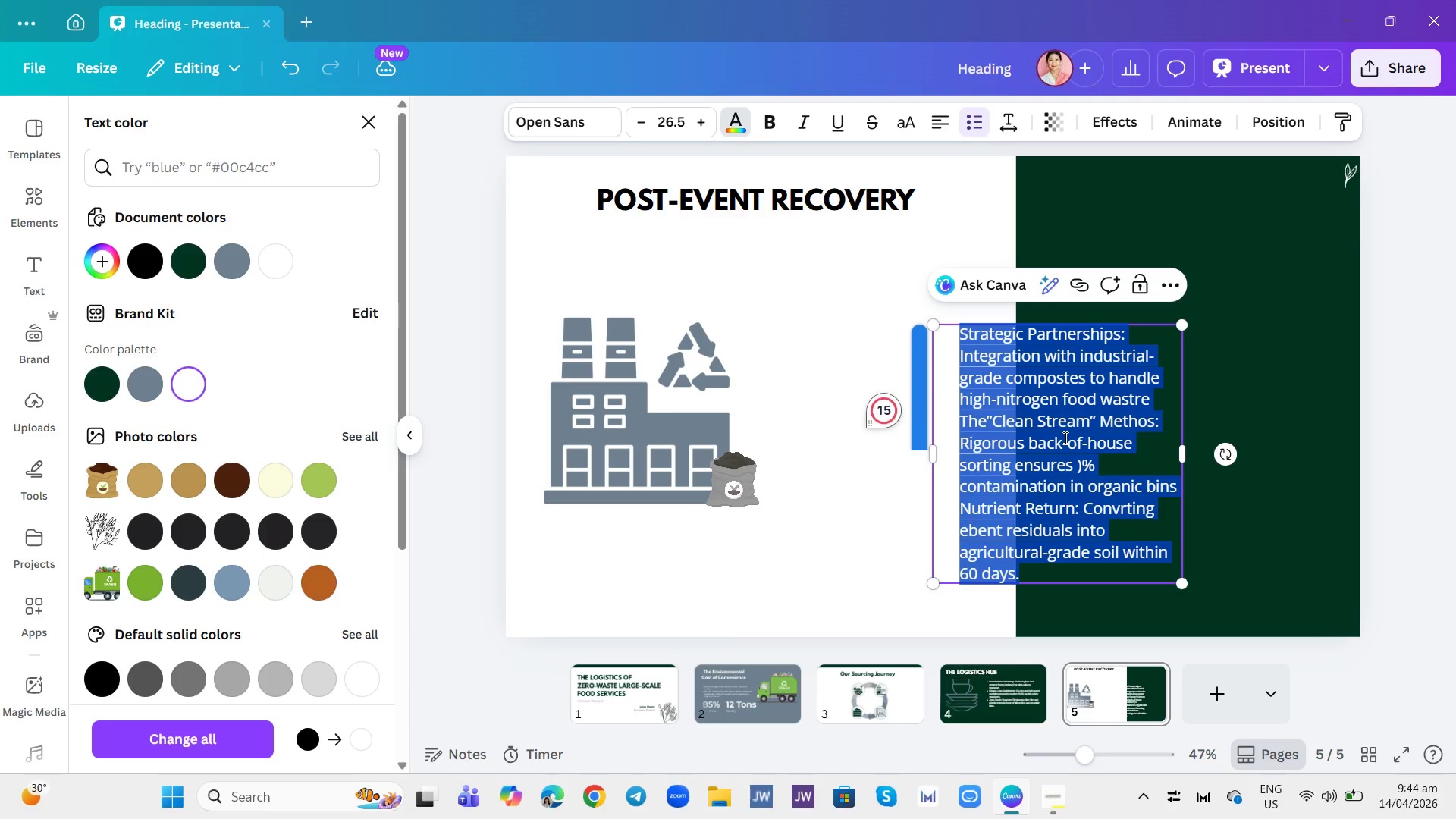 
left_click_drag(start_coordinate=[1064, 438], to_coordinate=[1080, 435])
 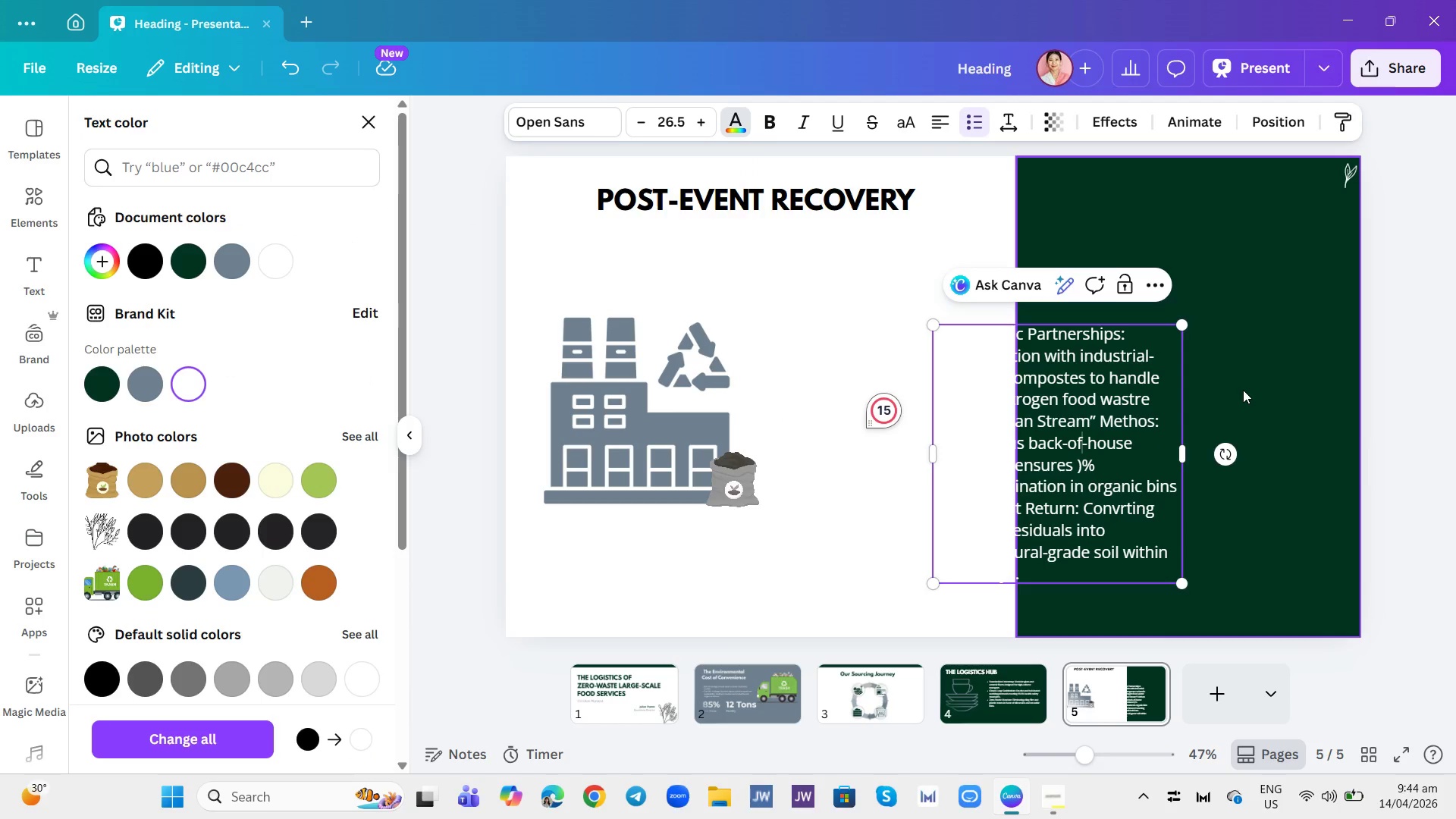 
left_click([1243, 390])
 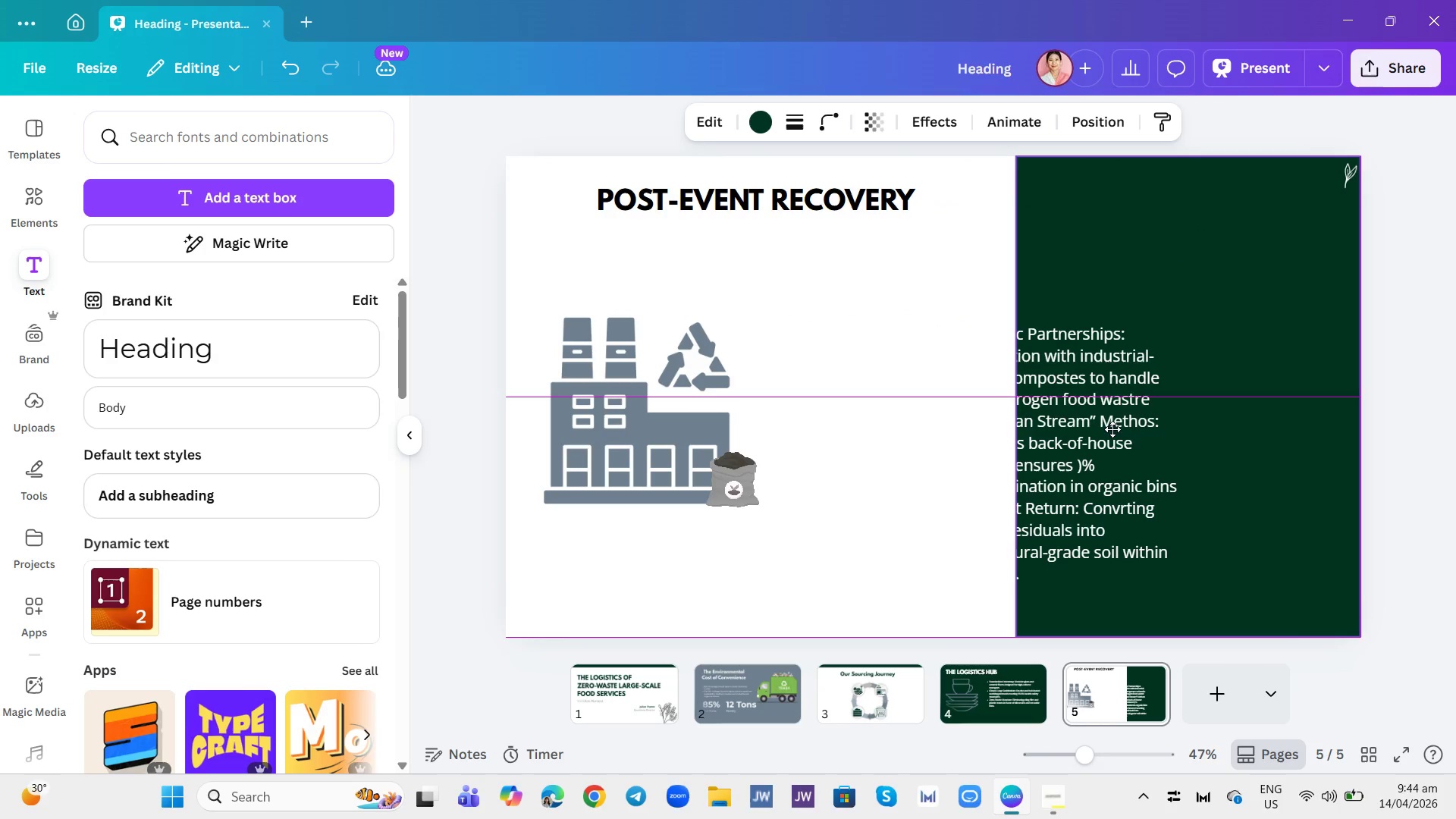 
wait(5.39)
 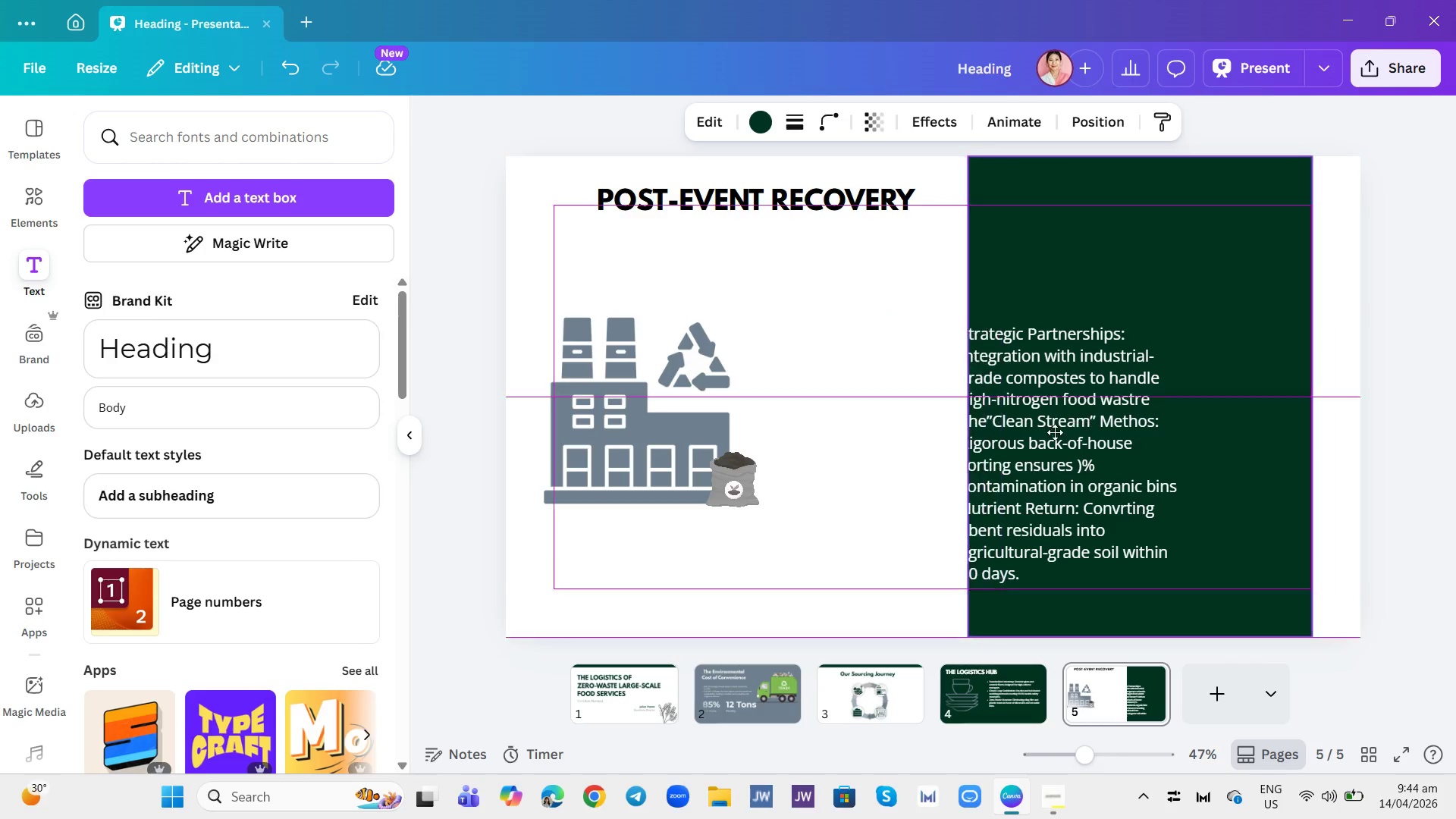 
left_click([1150, 212])
 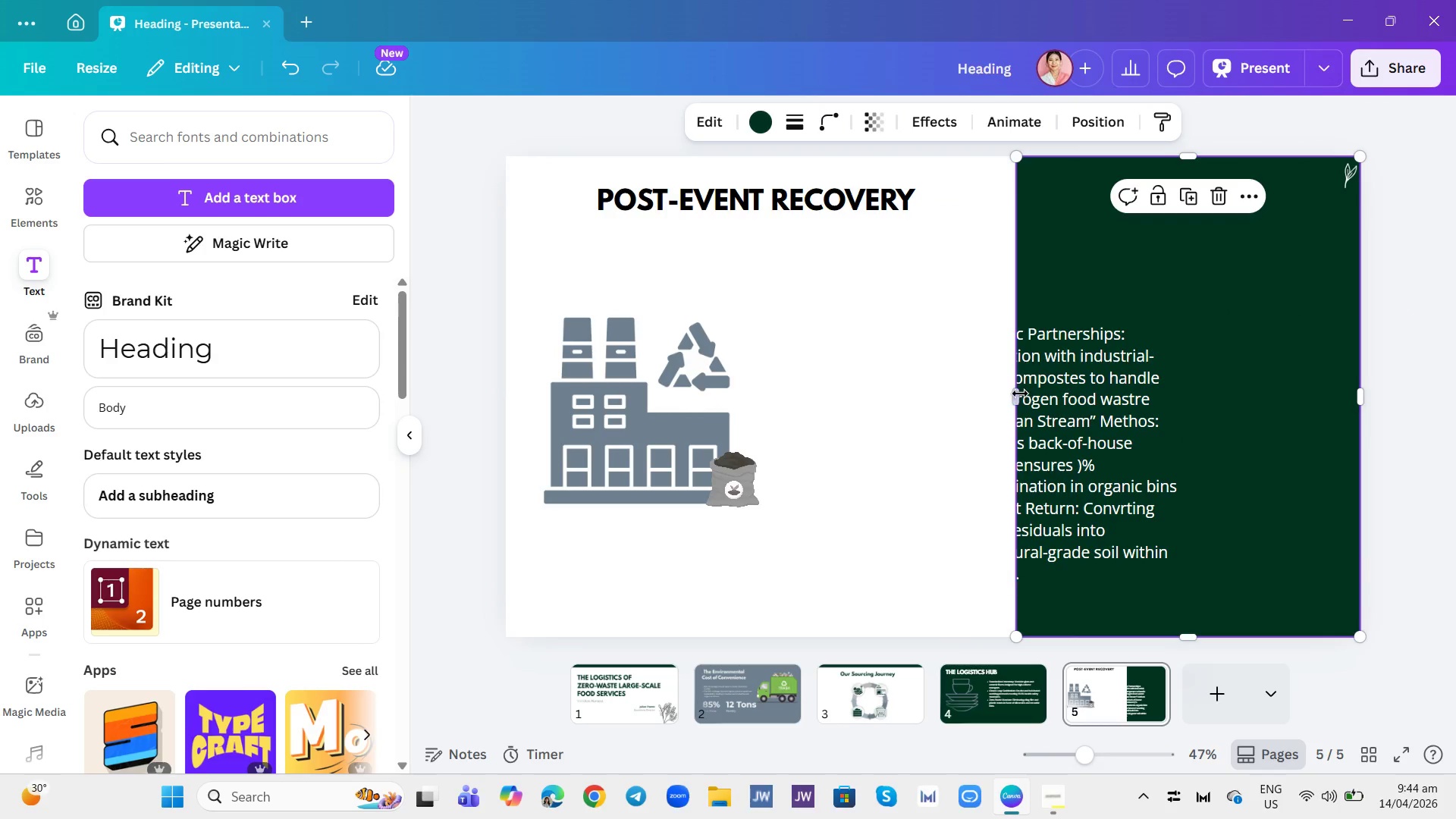 
left_click_drag(start_coordinate=[1020, 394], to_coordinate=[937, 404])
 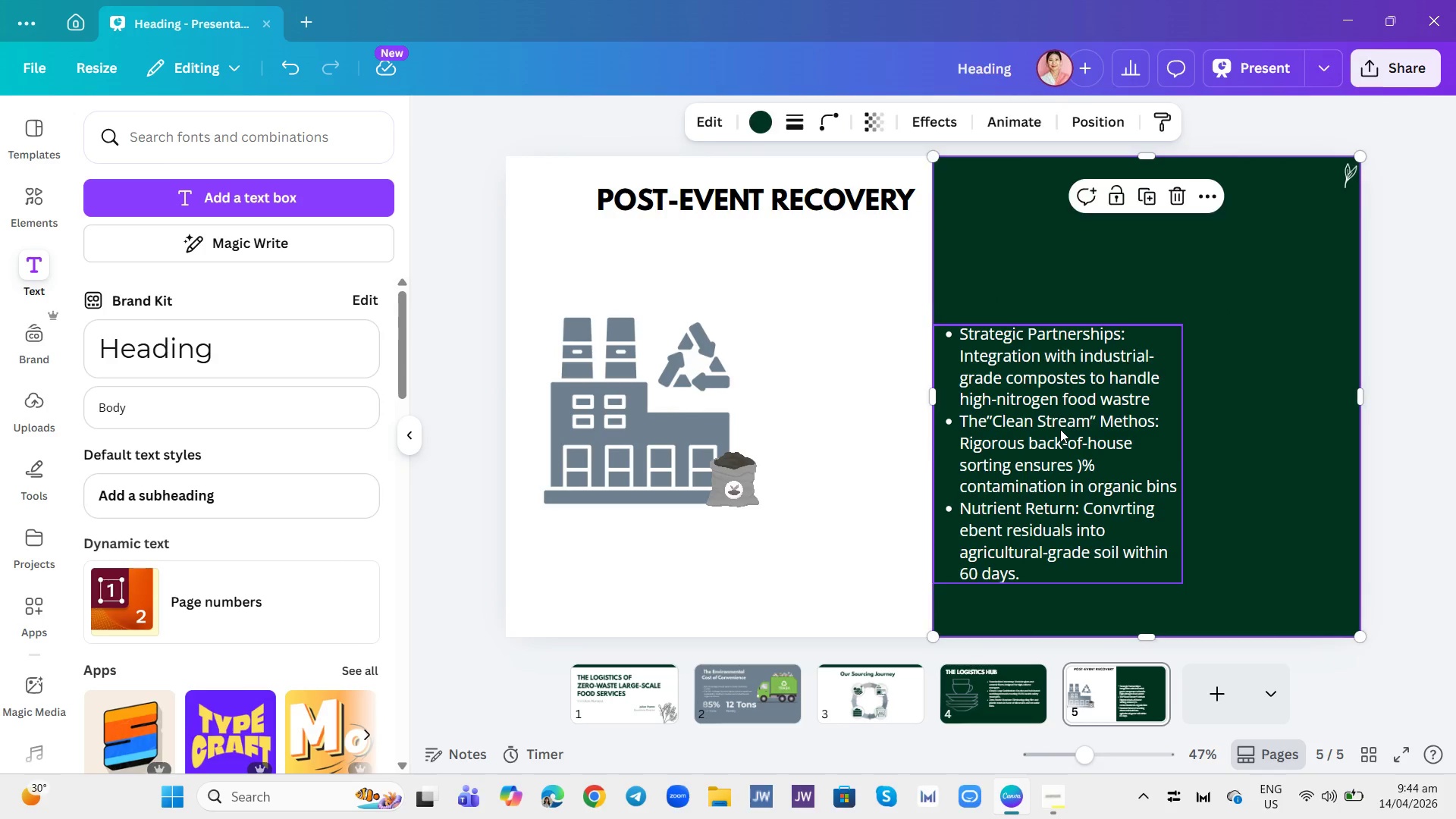 
left_click([1060, 429])
 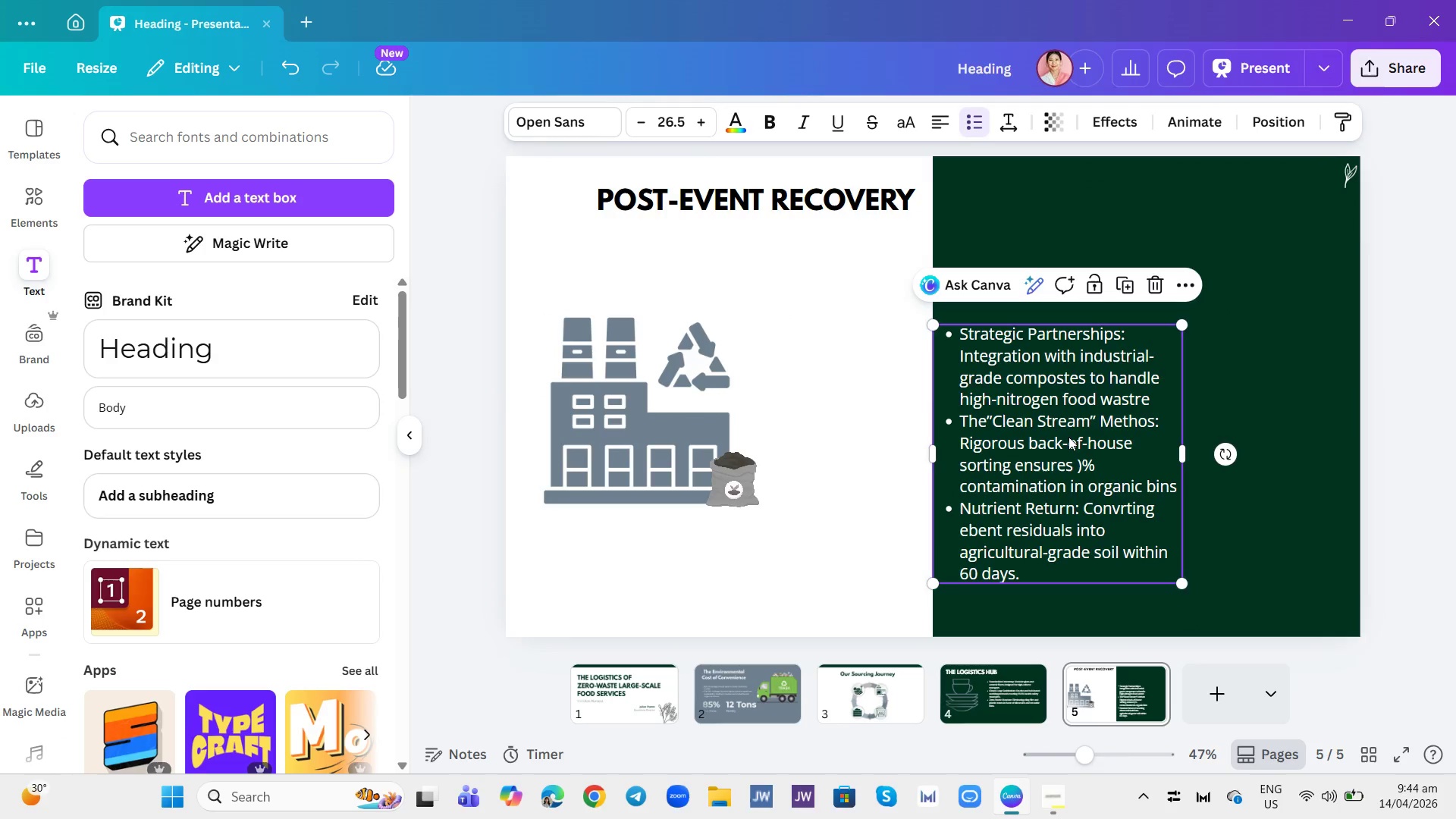 
left_click_drag(start_coordinate=[1068, 437], to_coordinate=[1142, 359])
 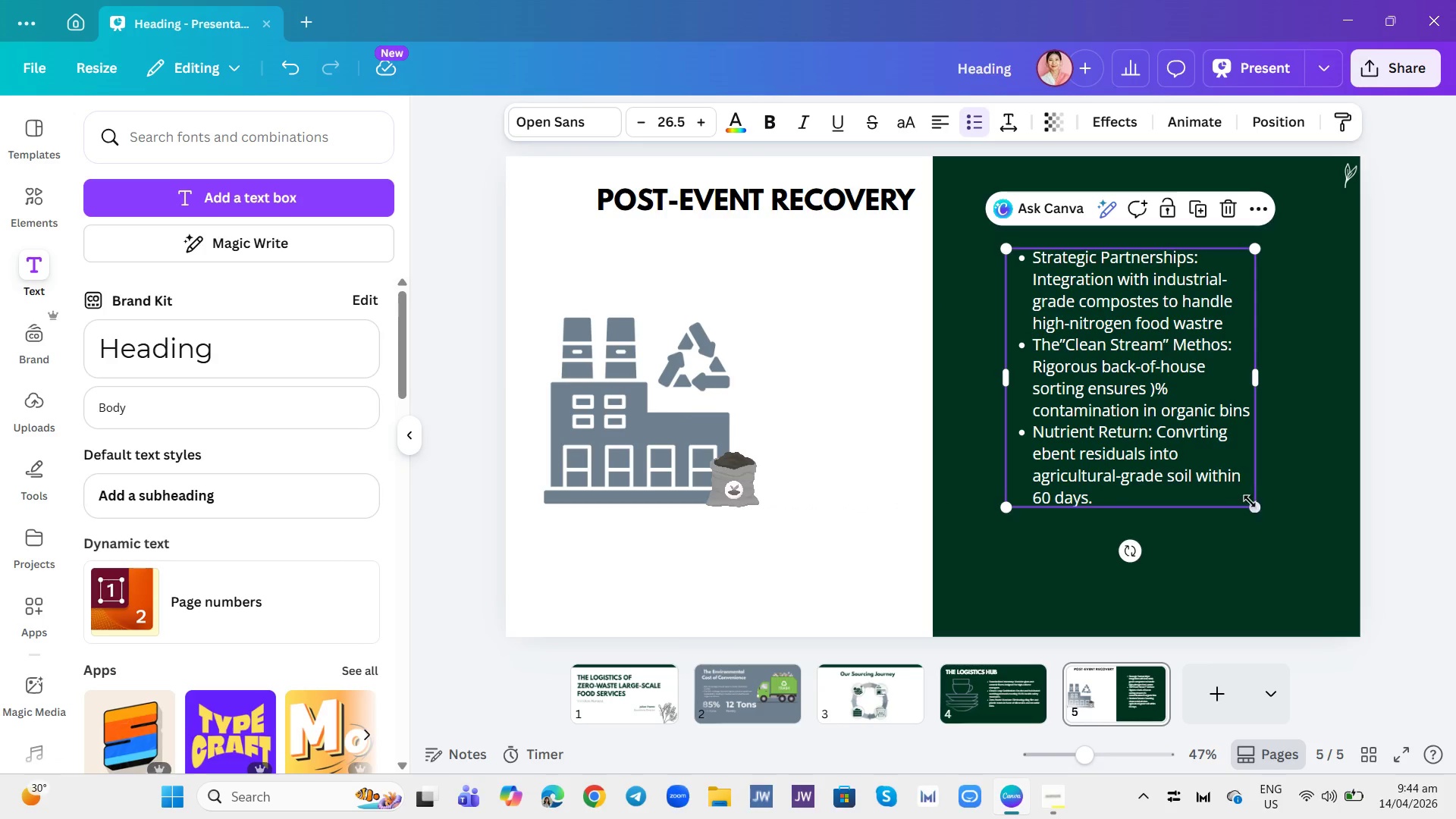 
left_click_drag(start_coordinate=[1253, 502], to_coordinate=[1298, 565])
 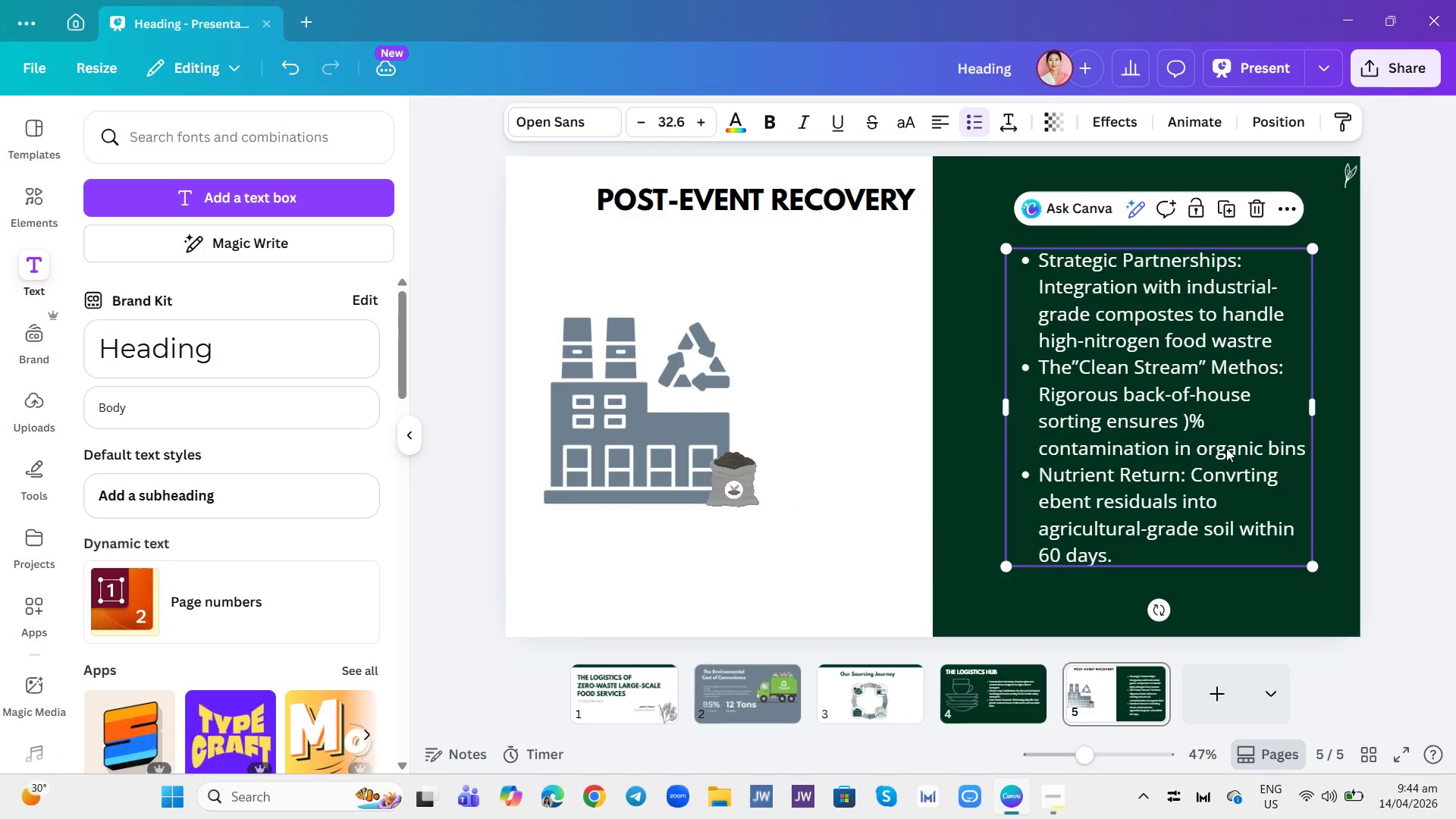 
left_click_drag(start_coordinate=[1226, 448], to_coordinate=[1203, 419])
 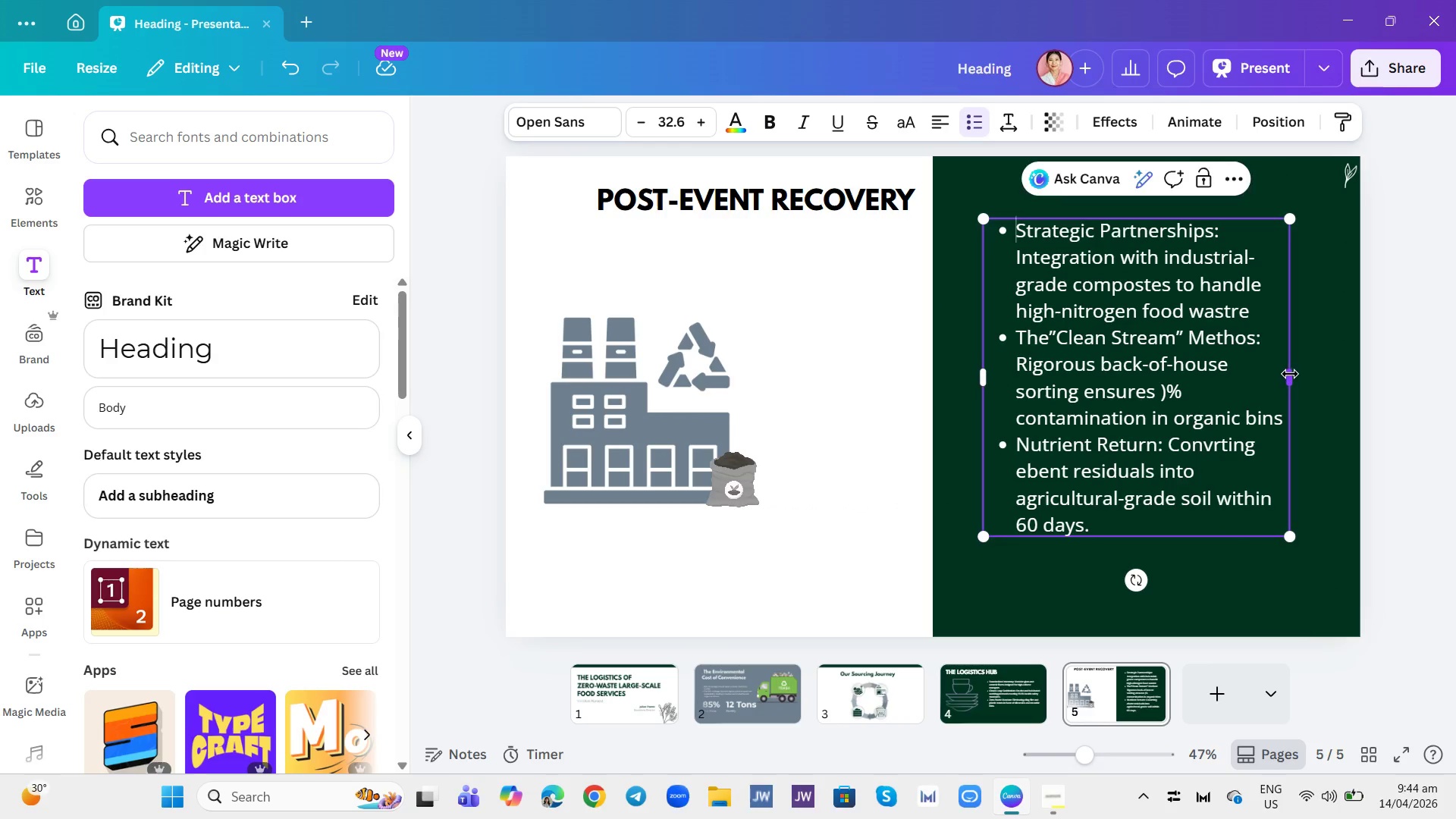 
left_click_drag(start_coordinate=[1290, 374], to_coordinate=[1288, 396])
 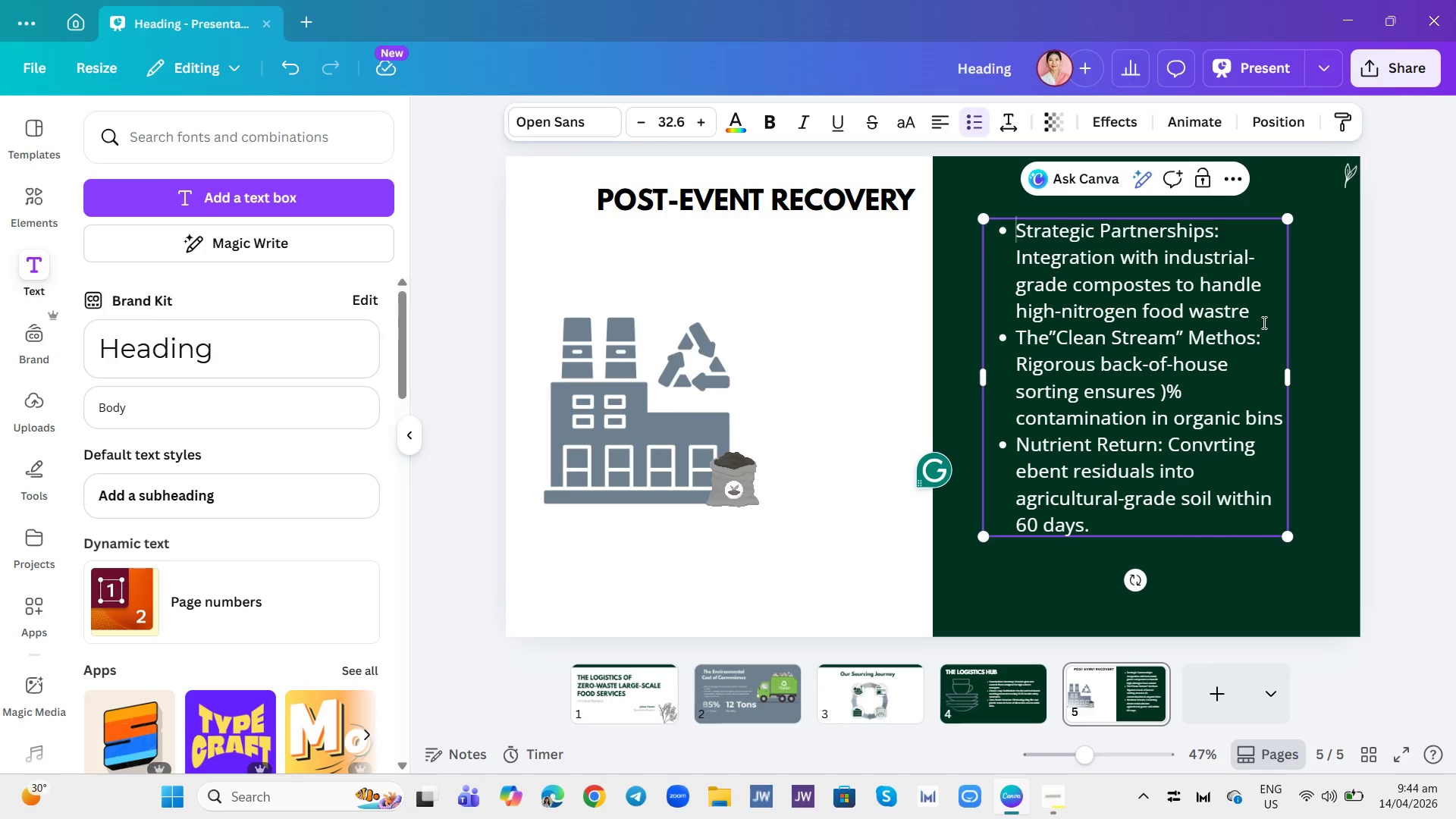 
left_click([1263, 322])
 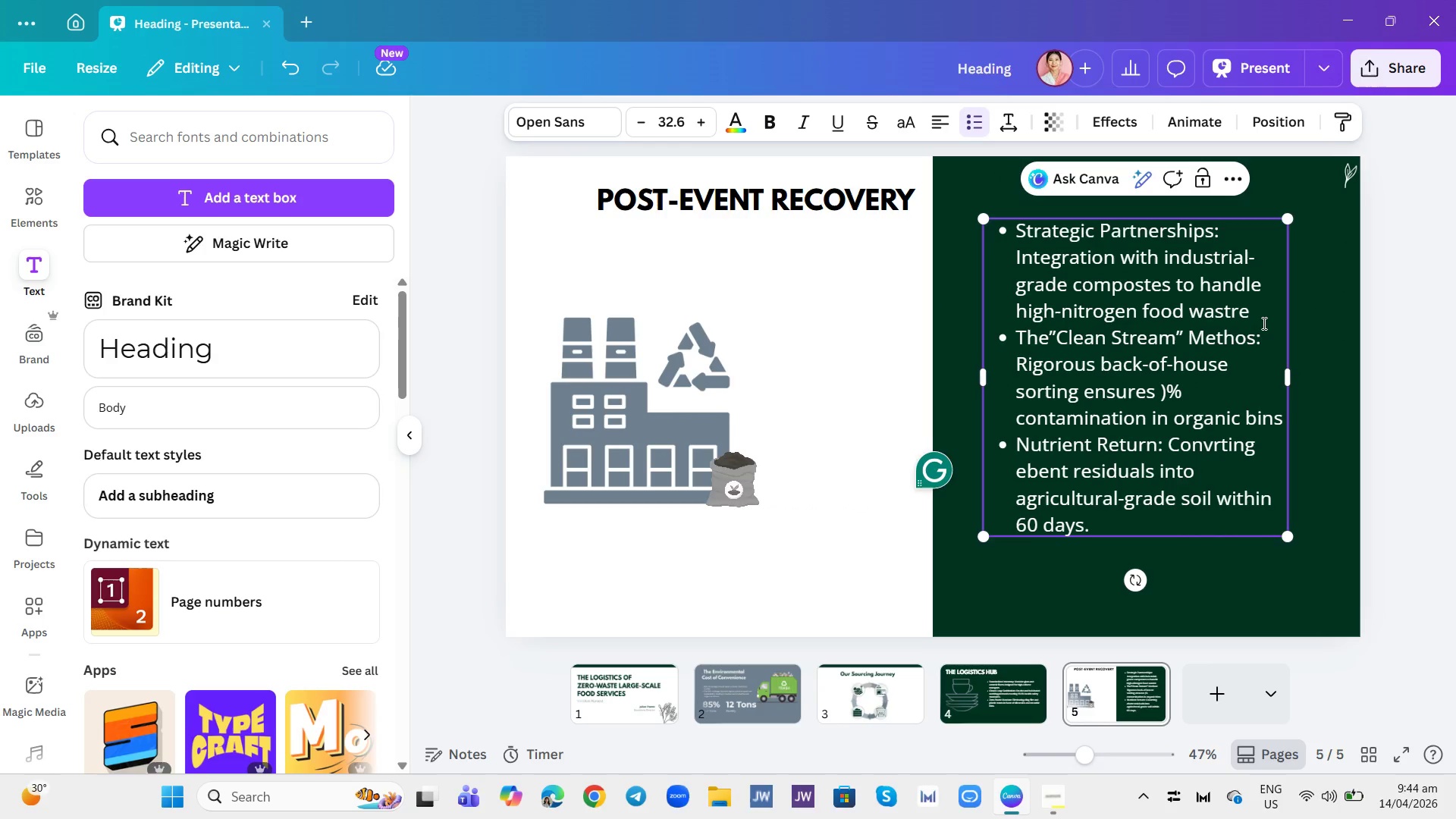 
key(Backspace)
 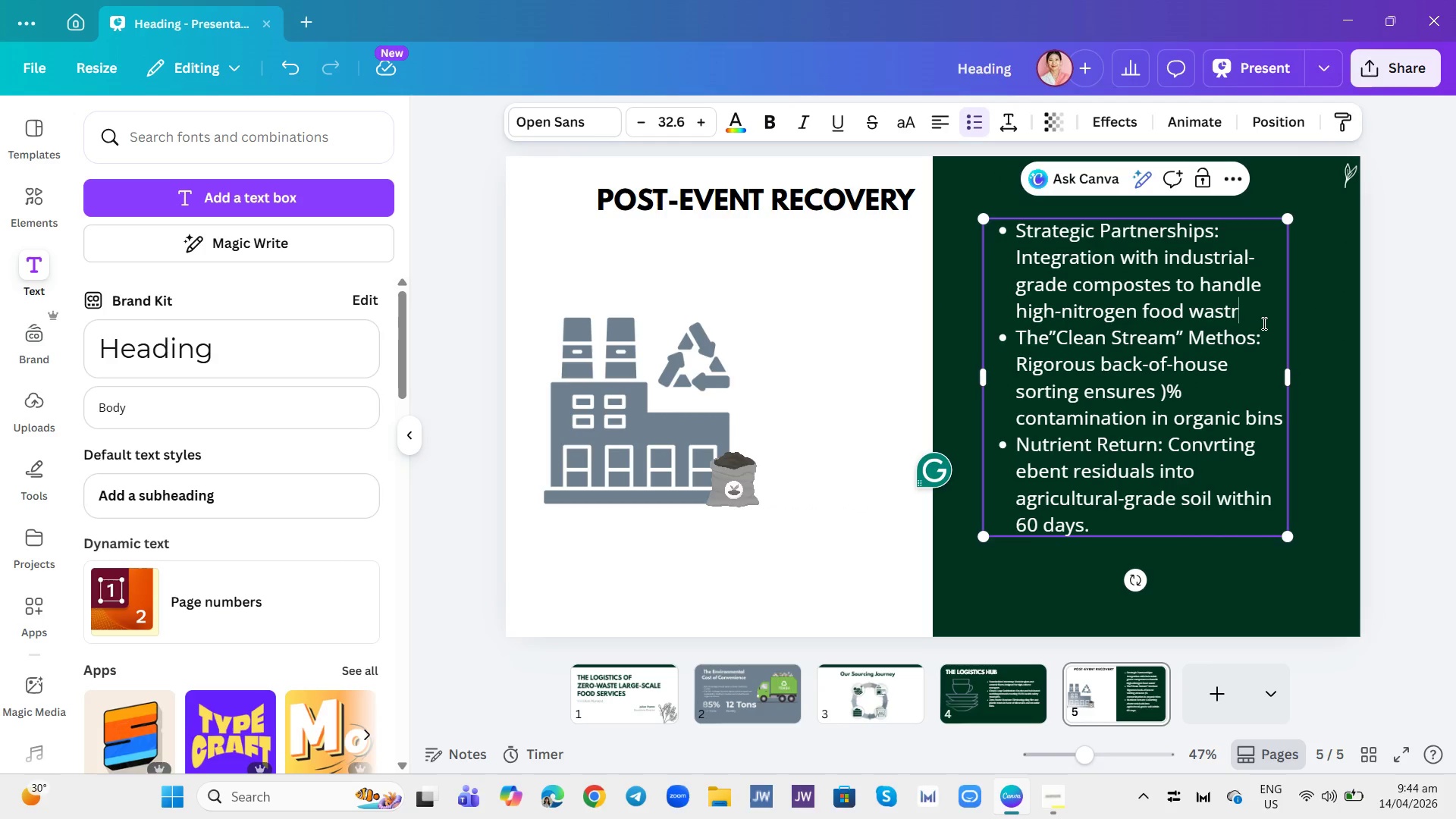 
key(Backspace)
 